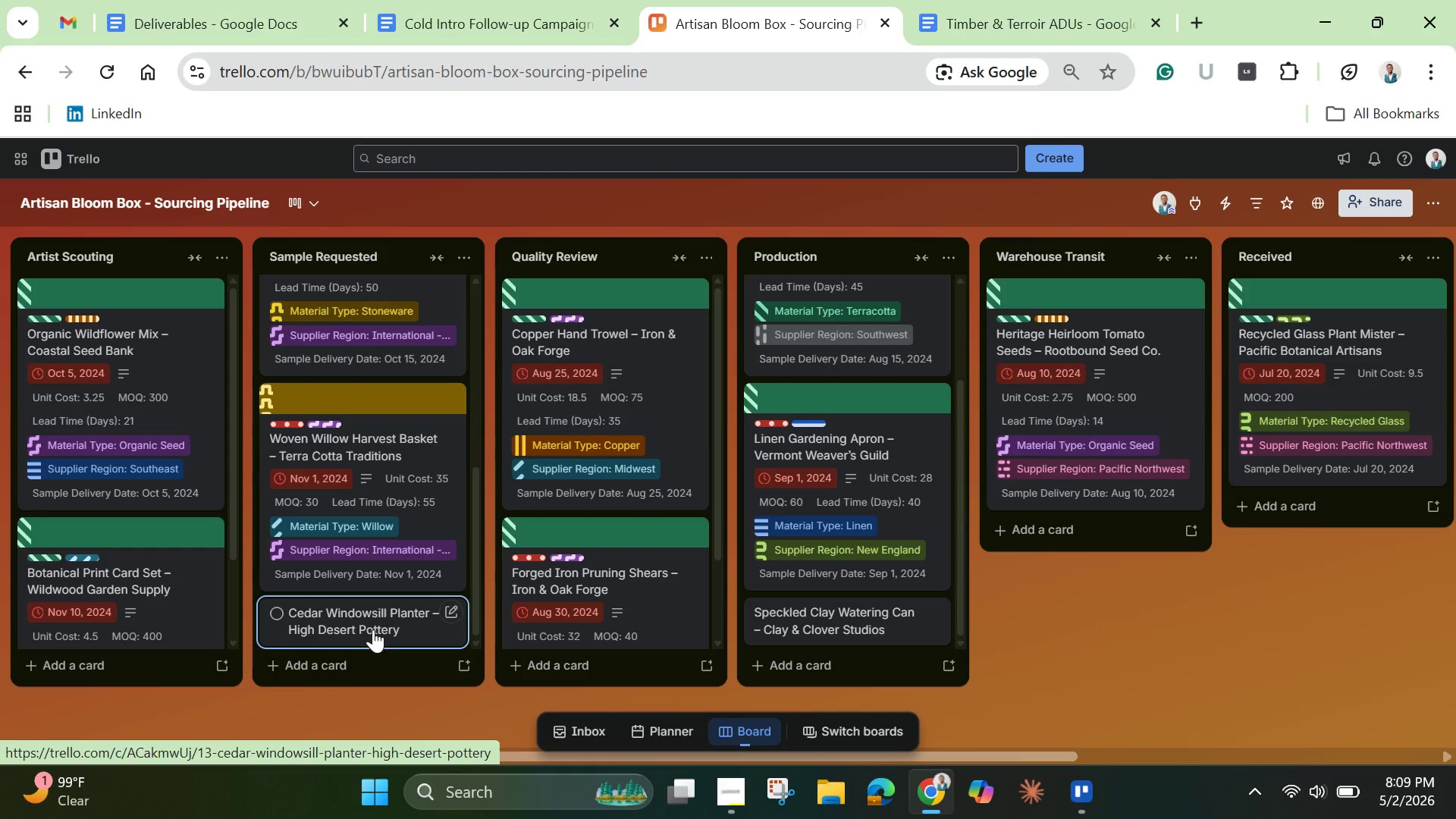 
left_click_drag(start_coordinate=[373, 629], to_coordinate=[1106, 544])
 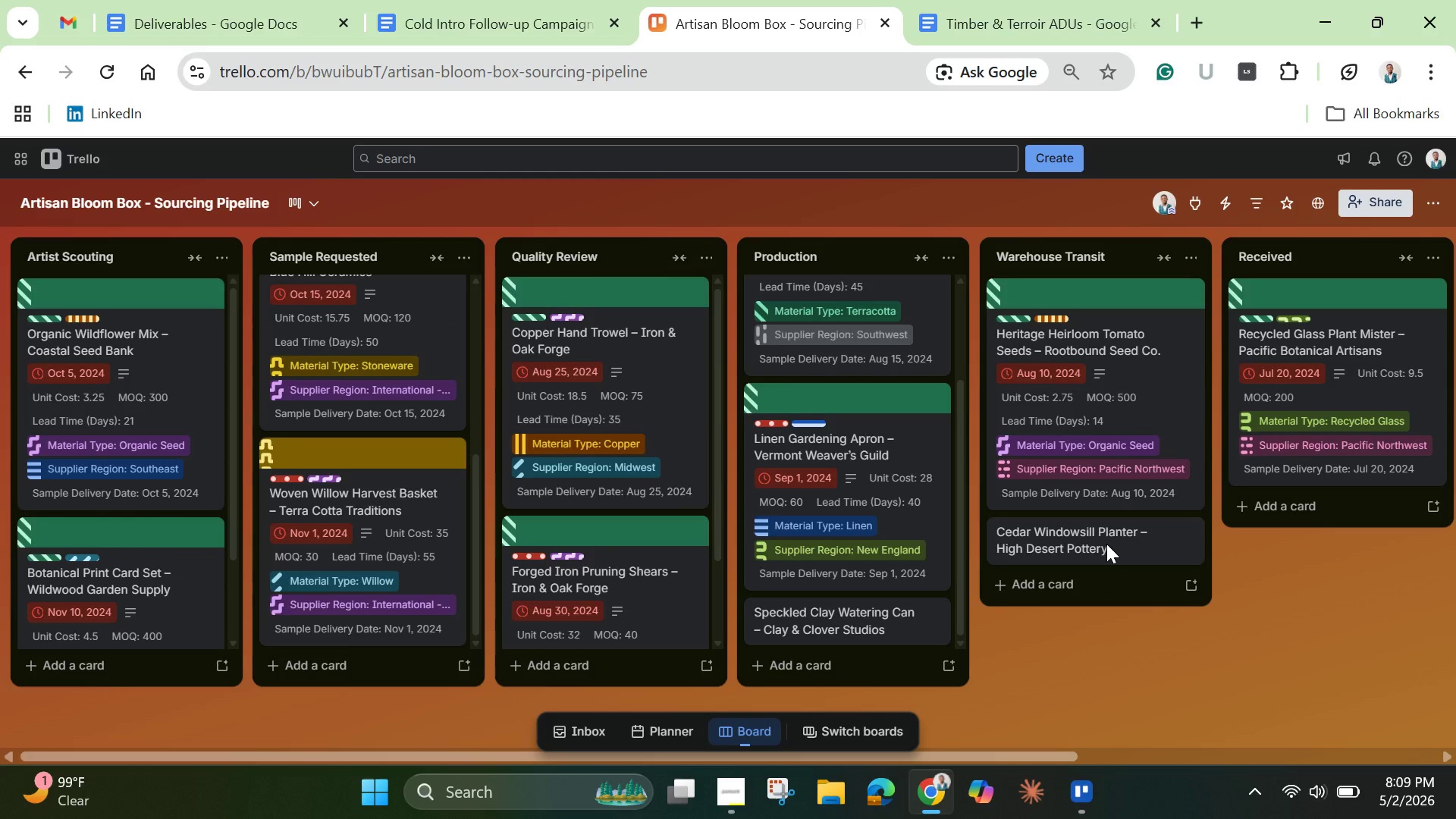 
left_click([1106, 544])
 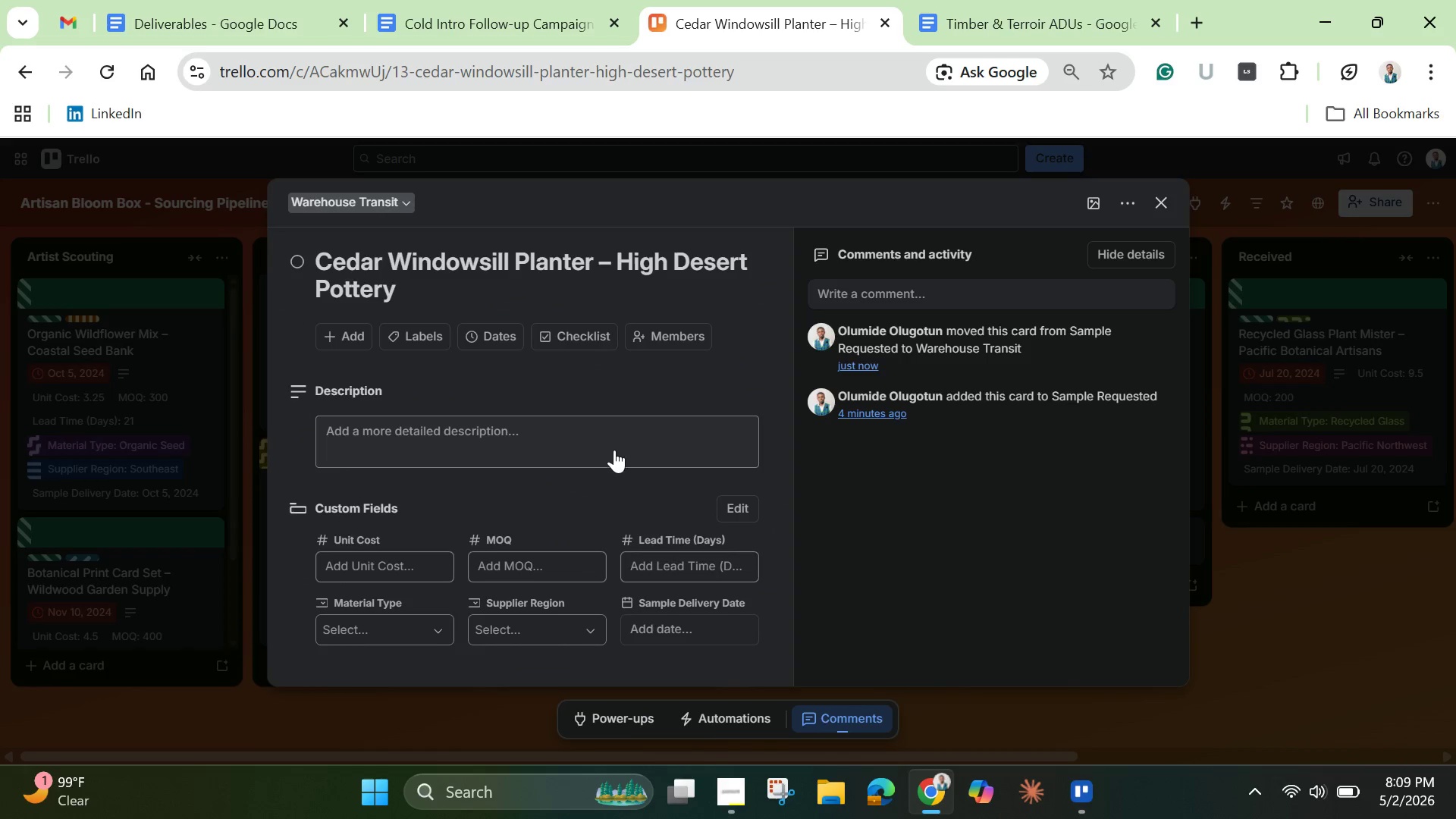 
wait(5.25)
 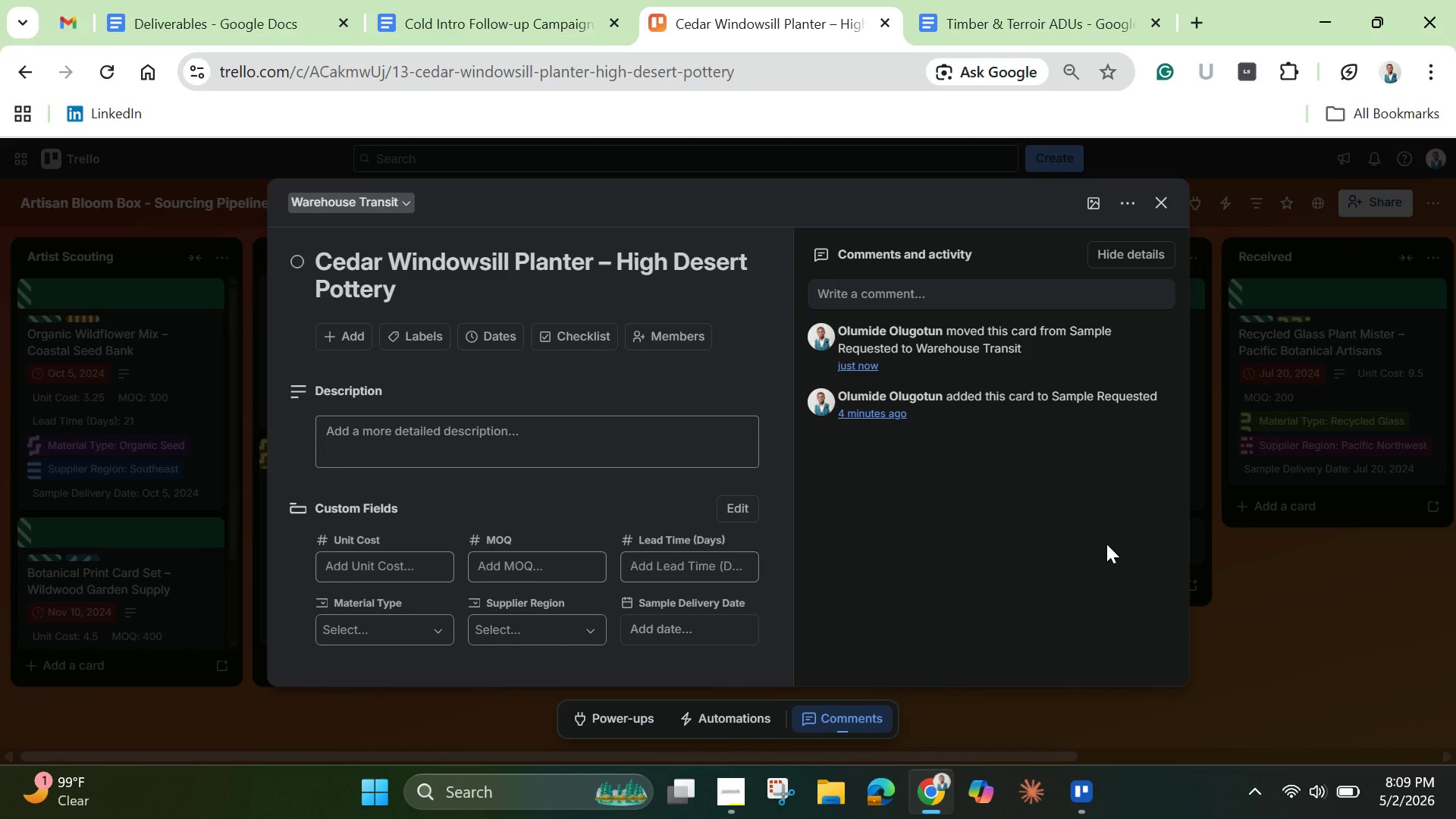 
left_click([412, 336])
 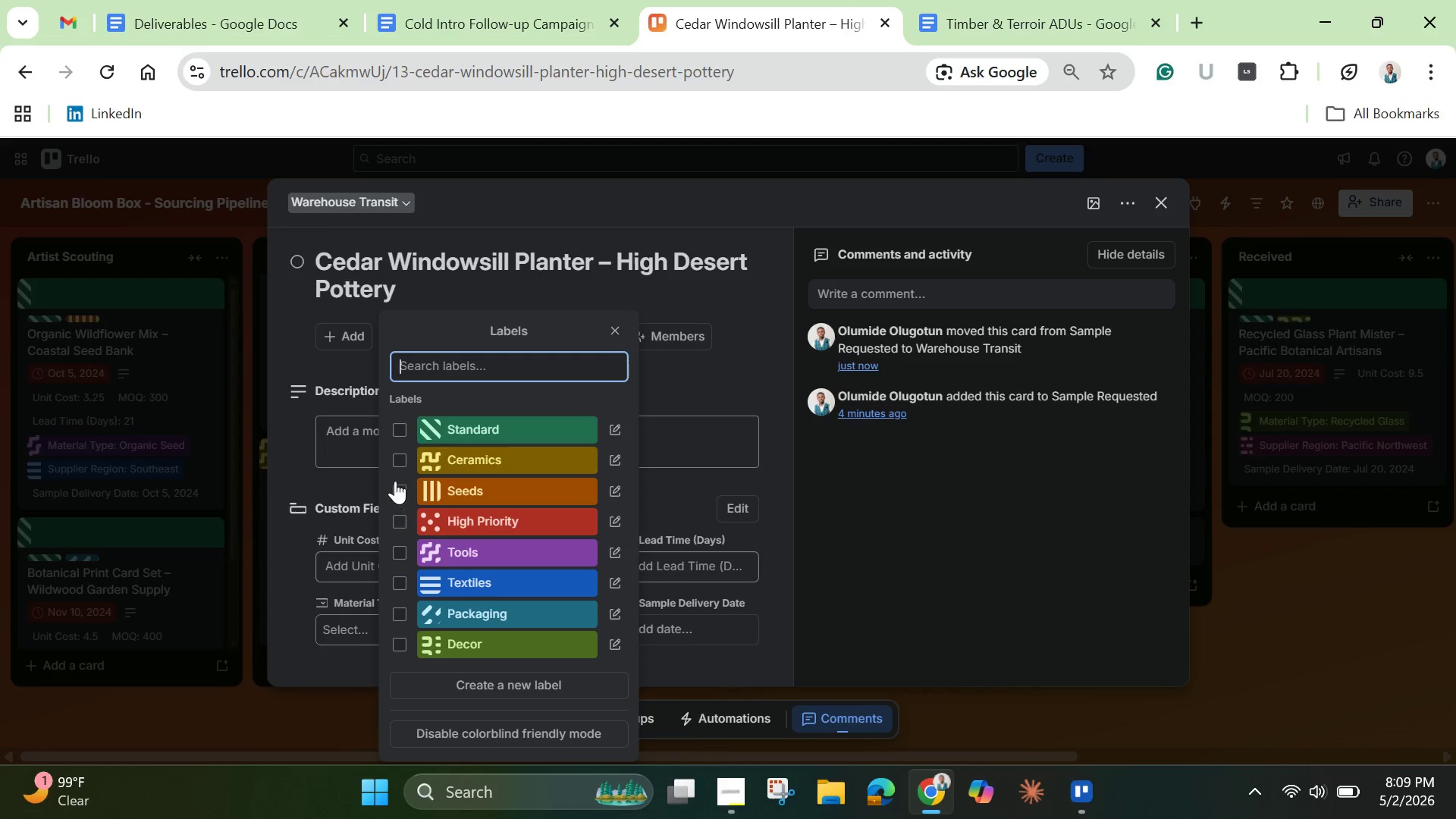 
left_click([402, 455])
 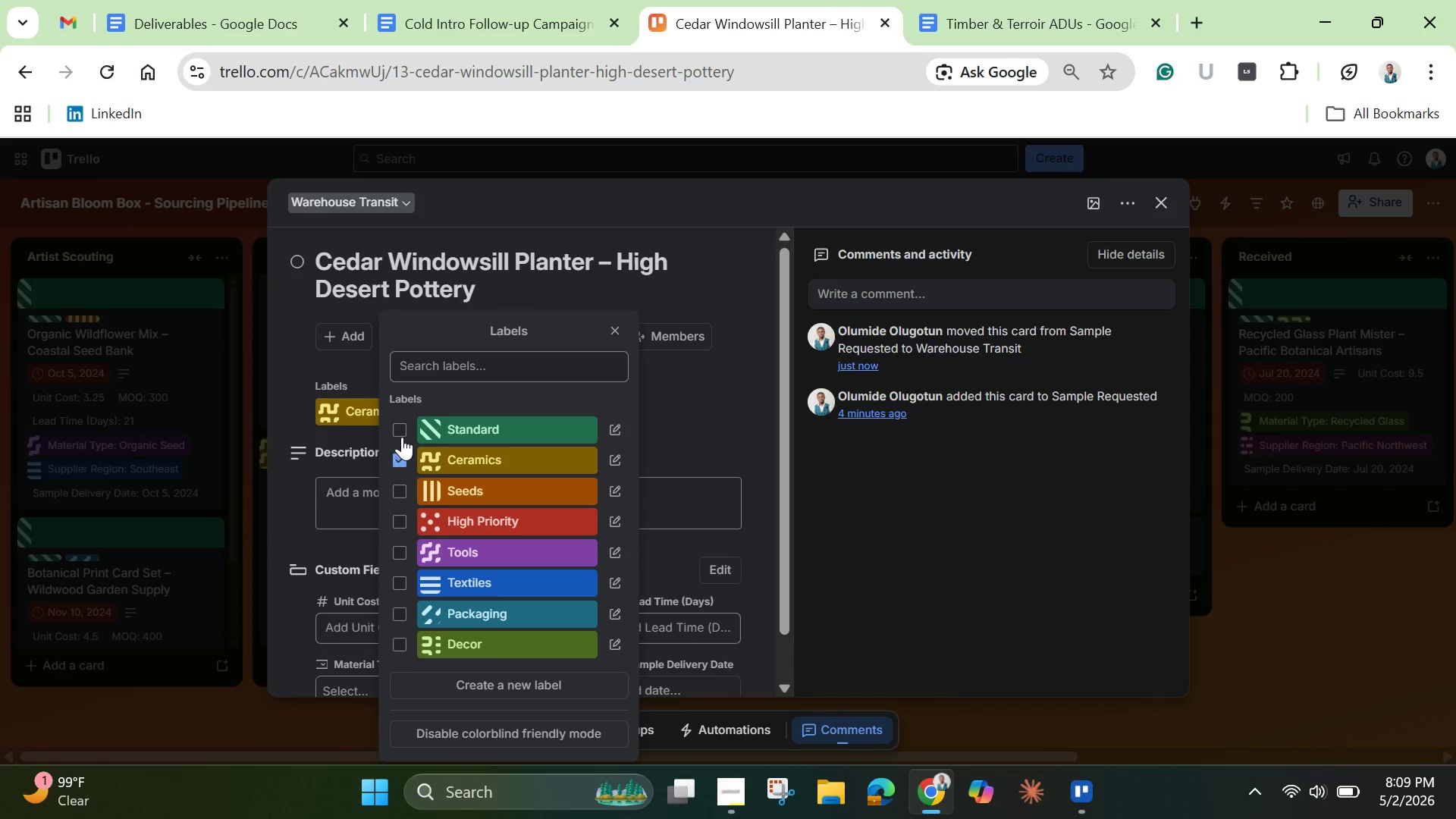 
left_click([402, 435])
 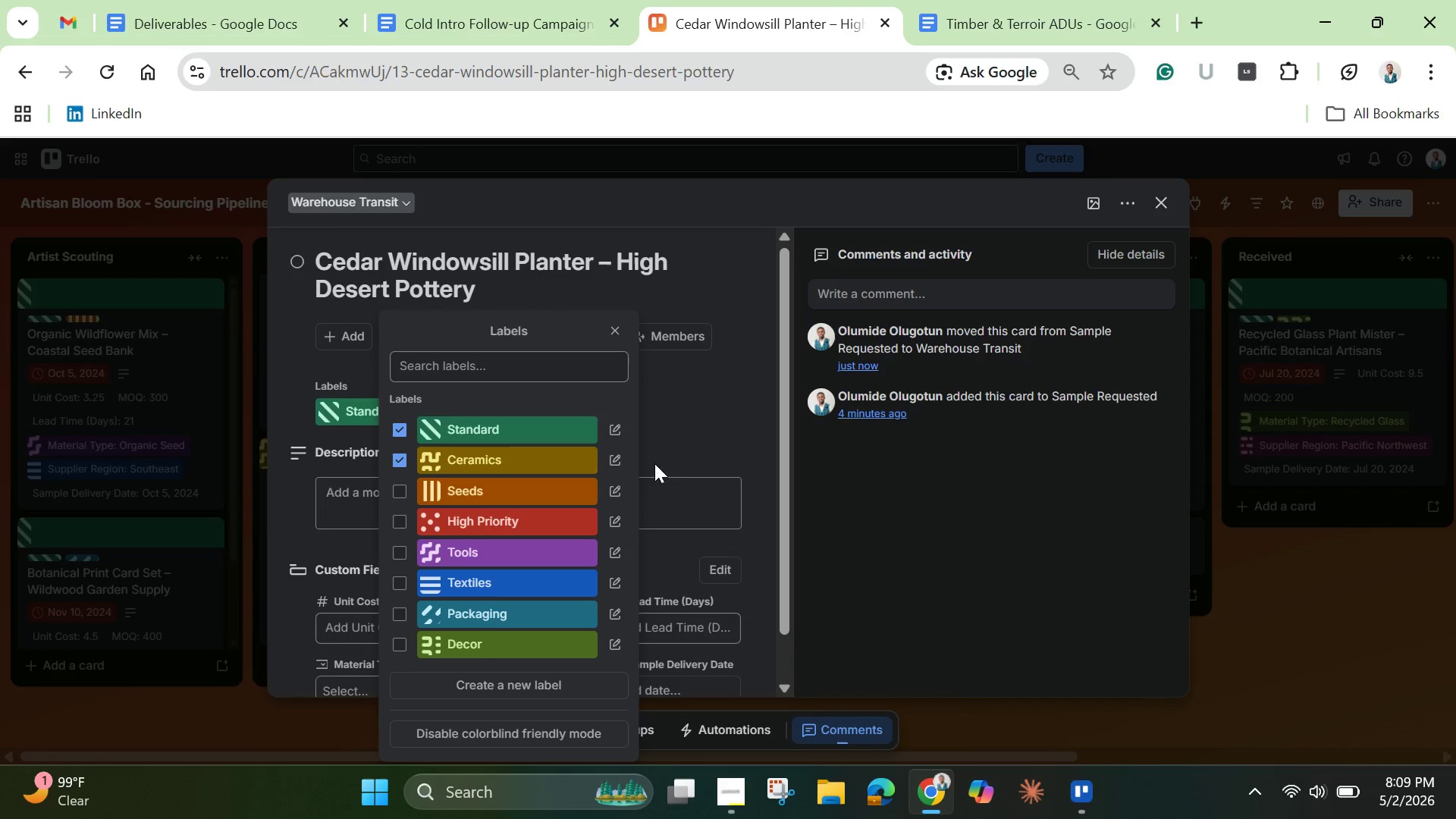 
left_click([692, 413])
 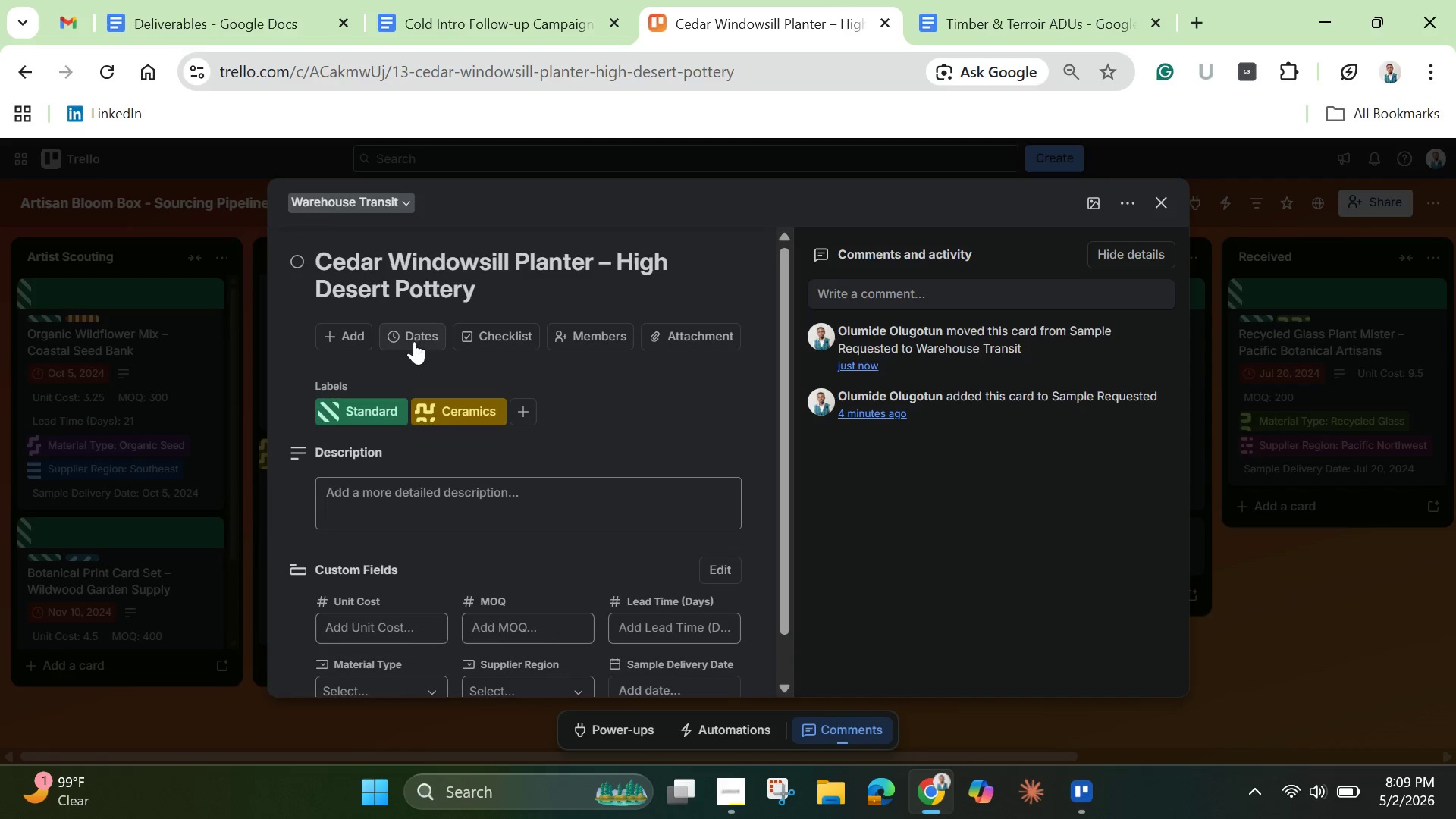 
left_click([415, 334])
 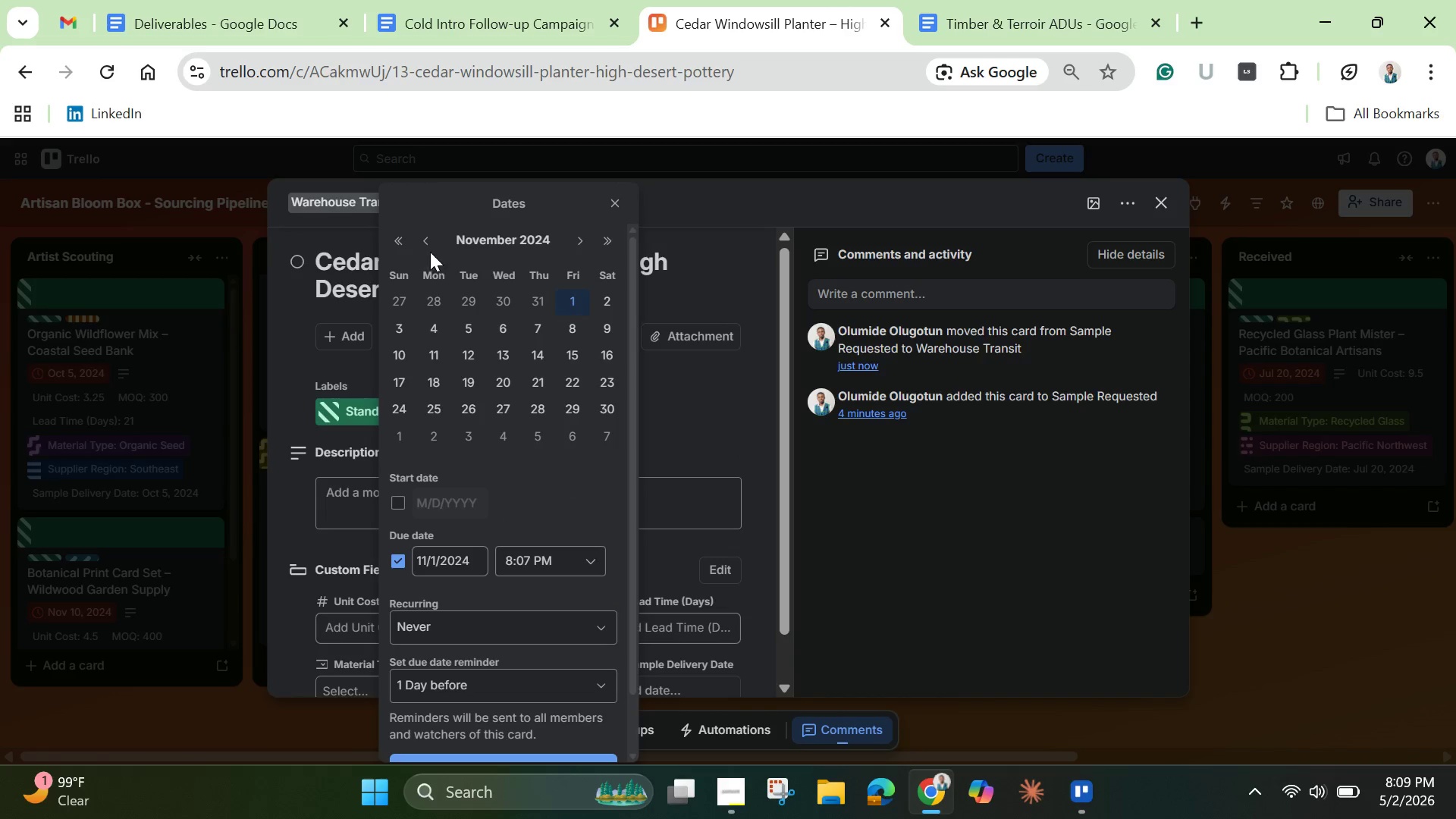 
double_click([431, 237])
 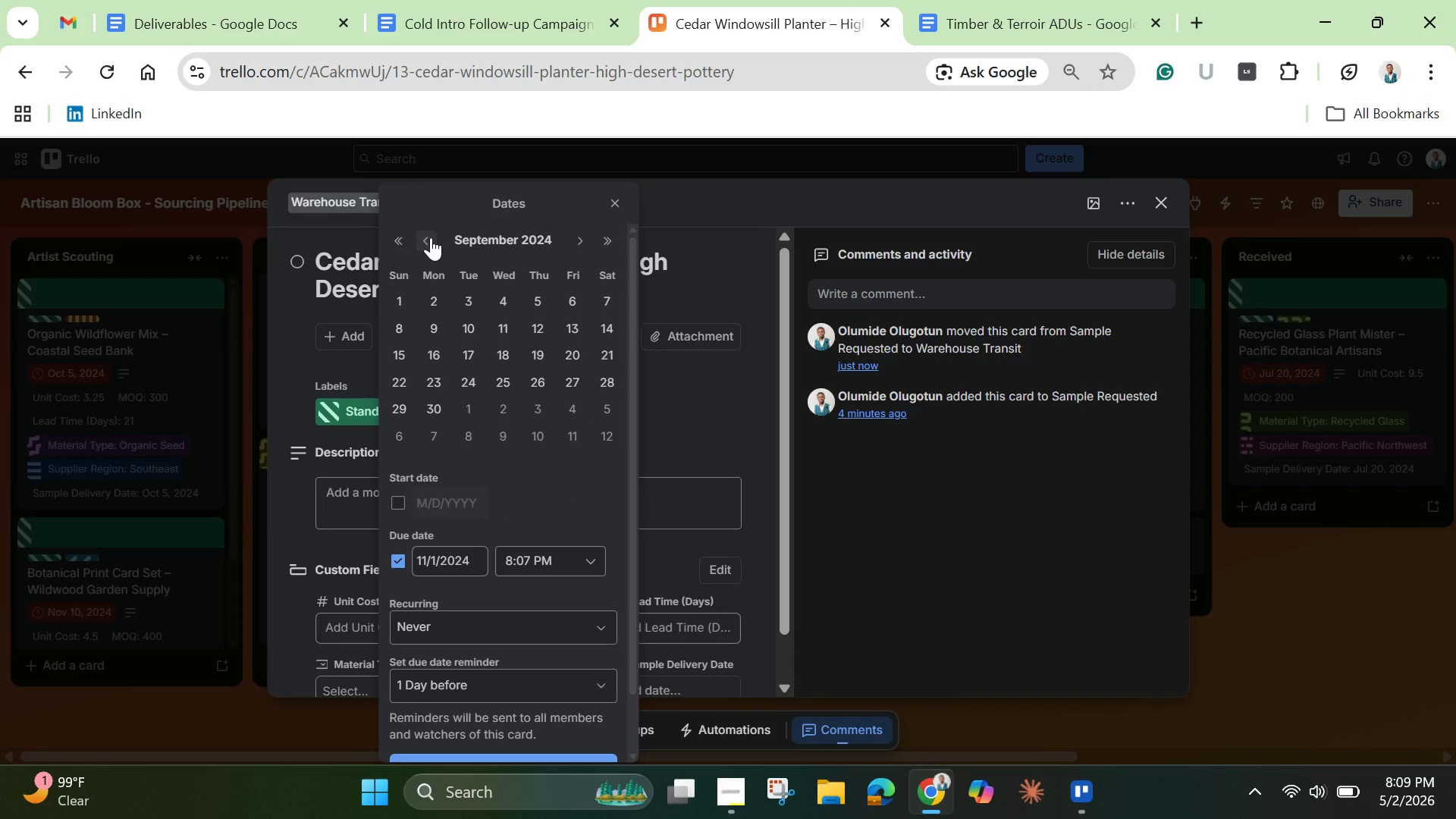 
left_click([431, 237])
 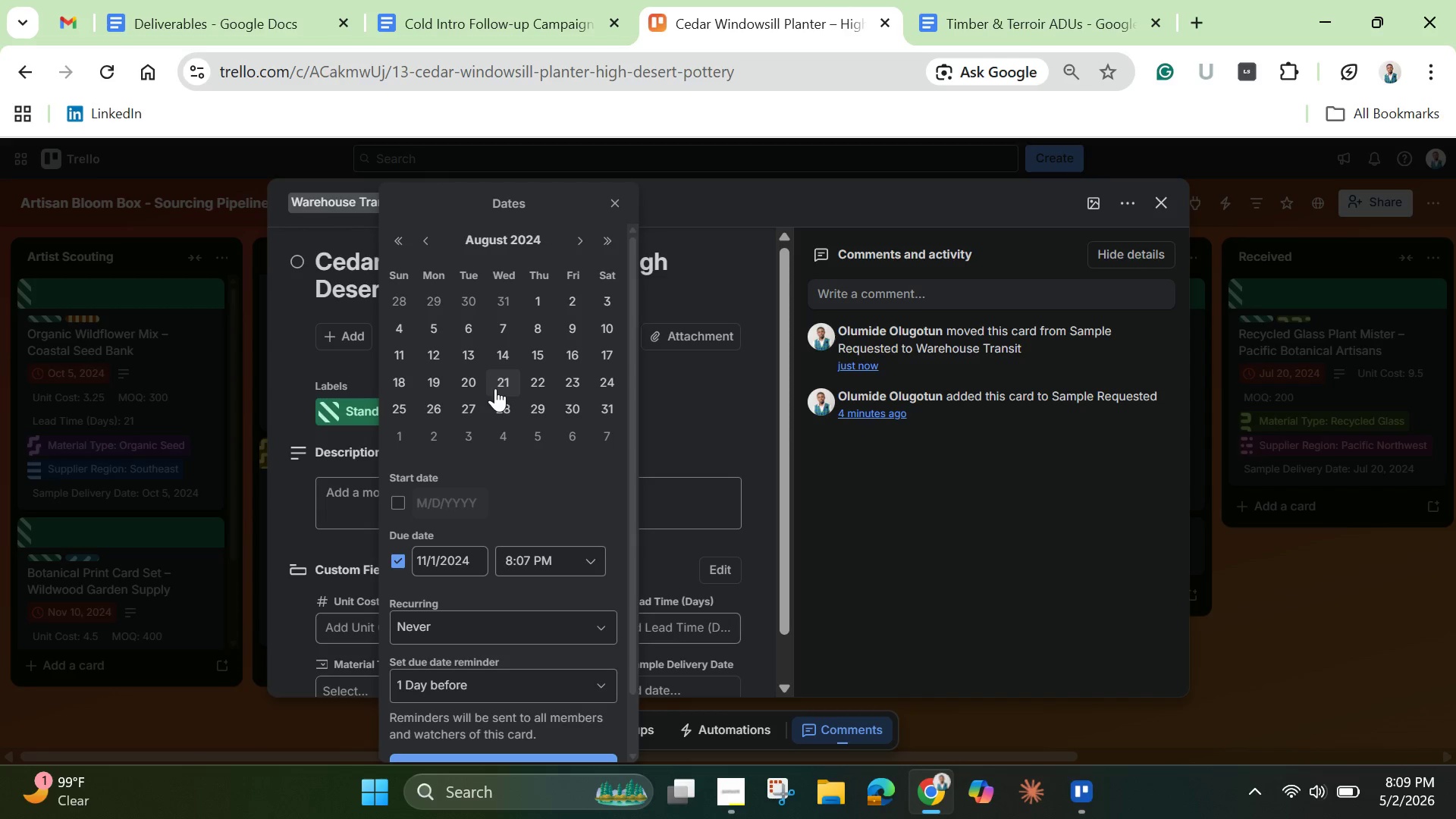 
left_click([535, 378])
 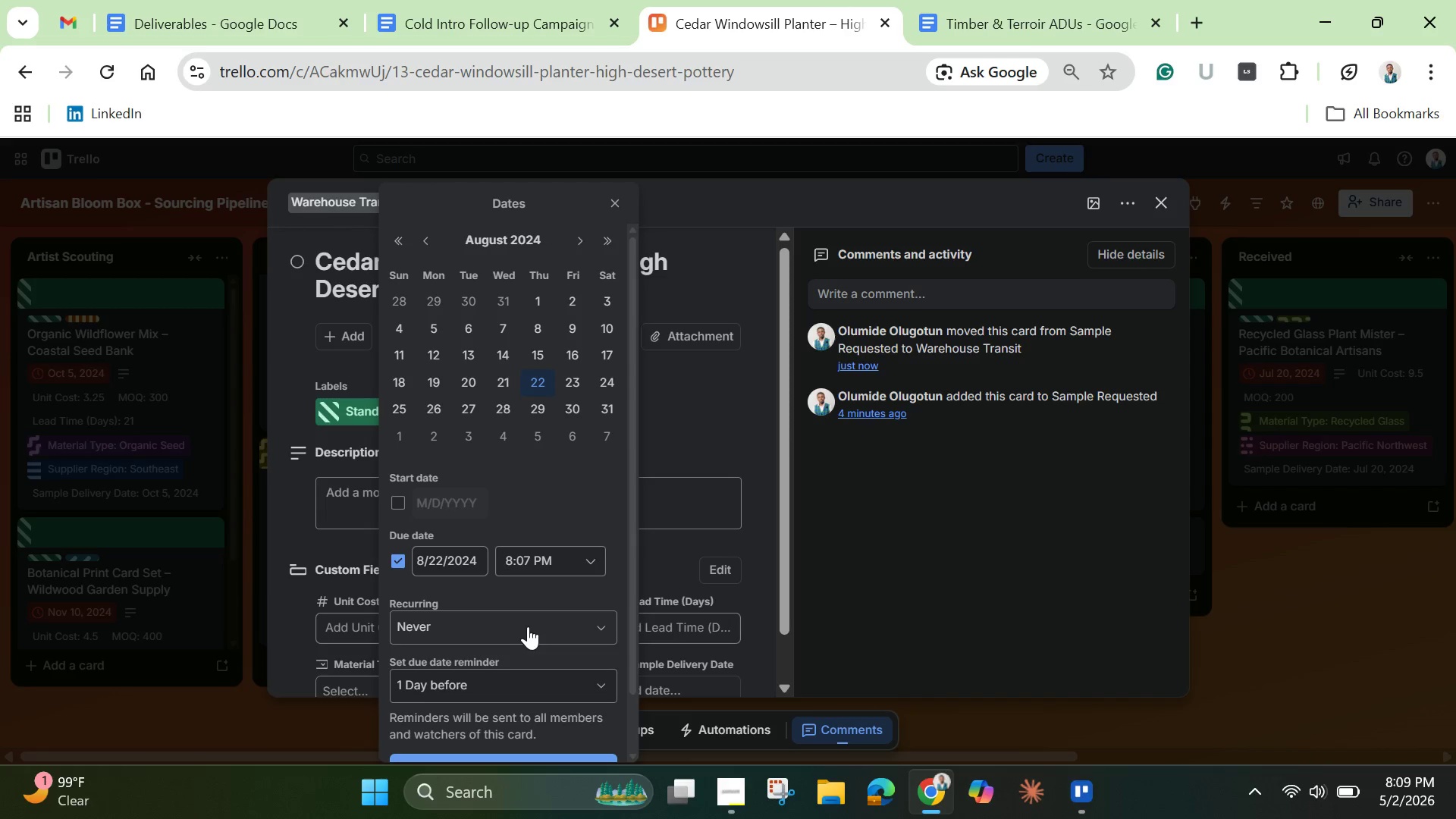 
scroll: coordinate [536, 715], scroll_direction: down, amount: 4.0
 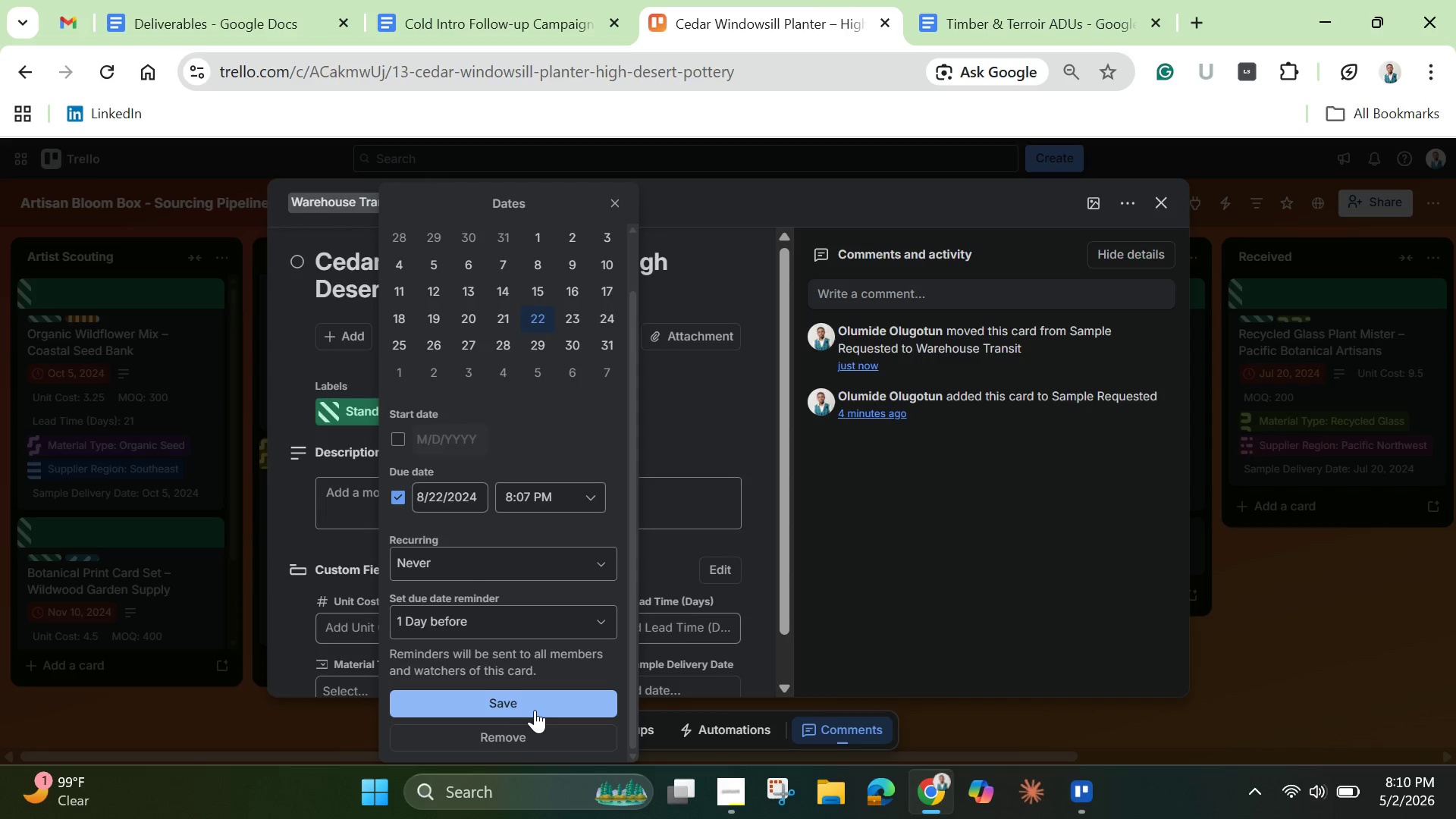 
left_click([535, 708])
 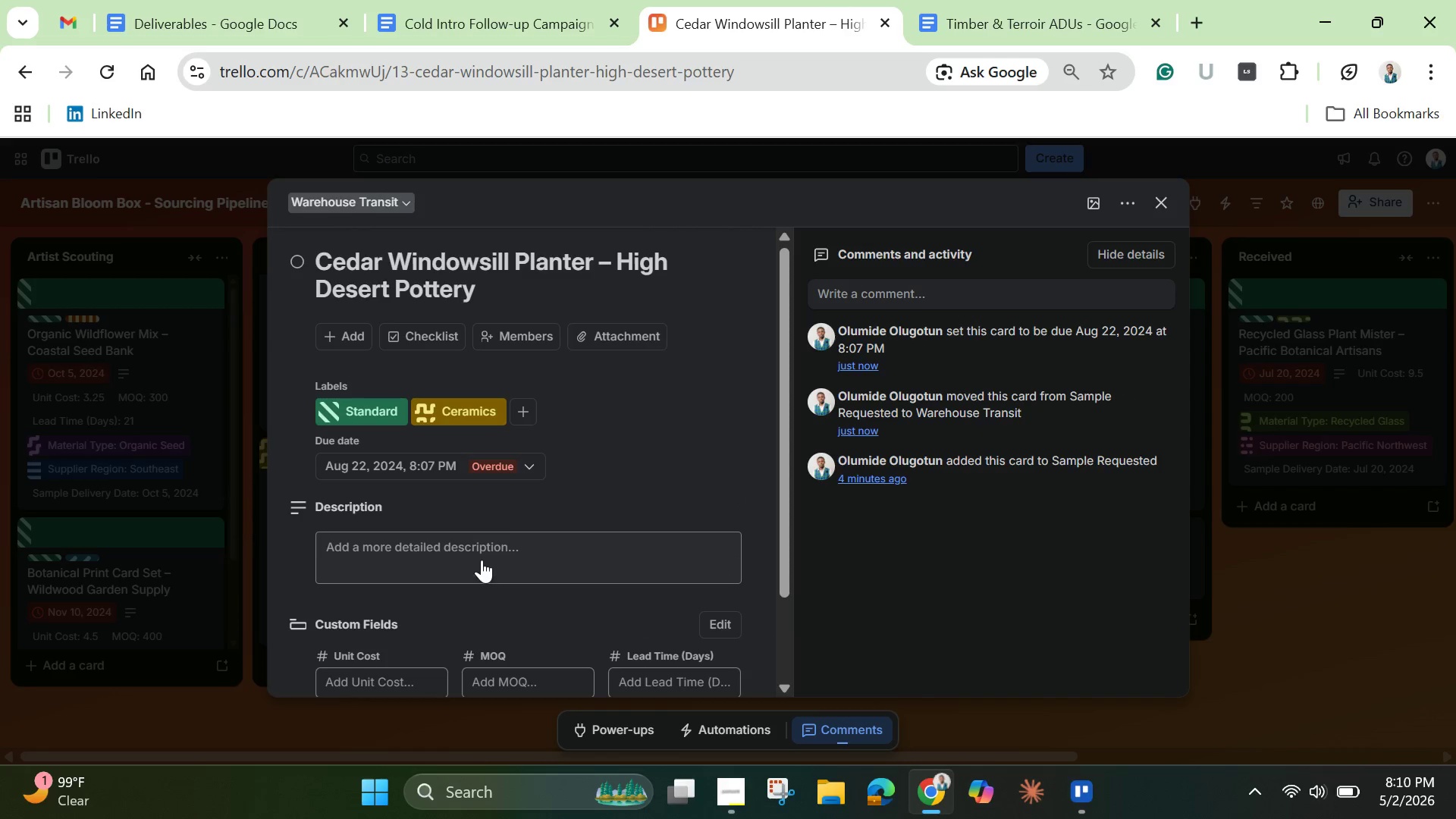 
left_click([482, 560])
 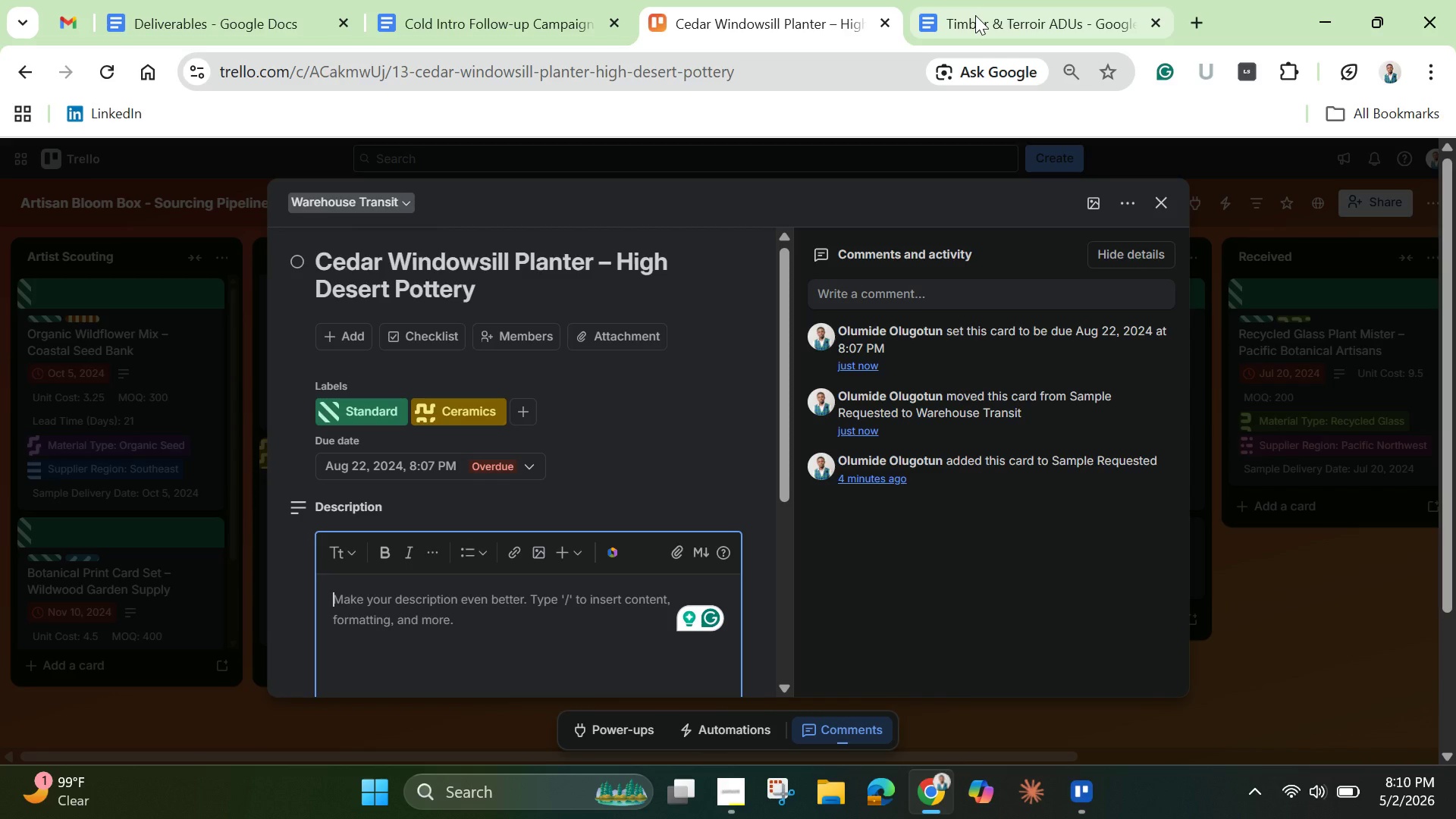 
wait(5.44)
 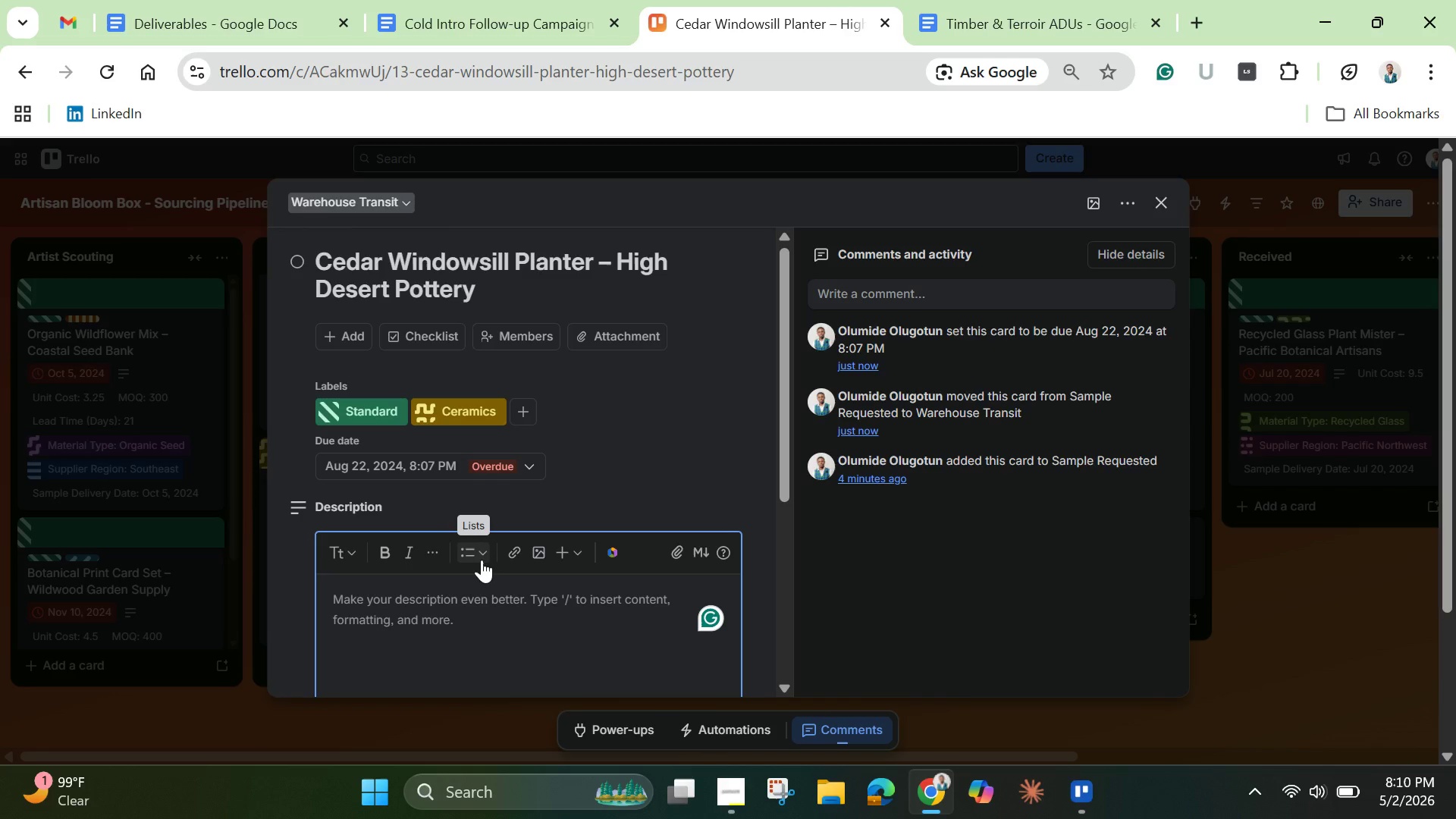 
left_click([975, 15])
 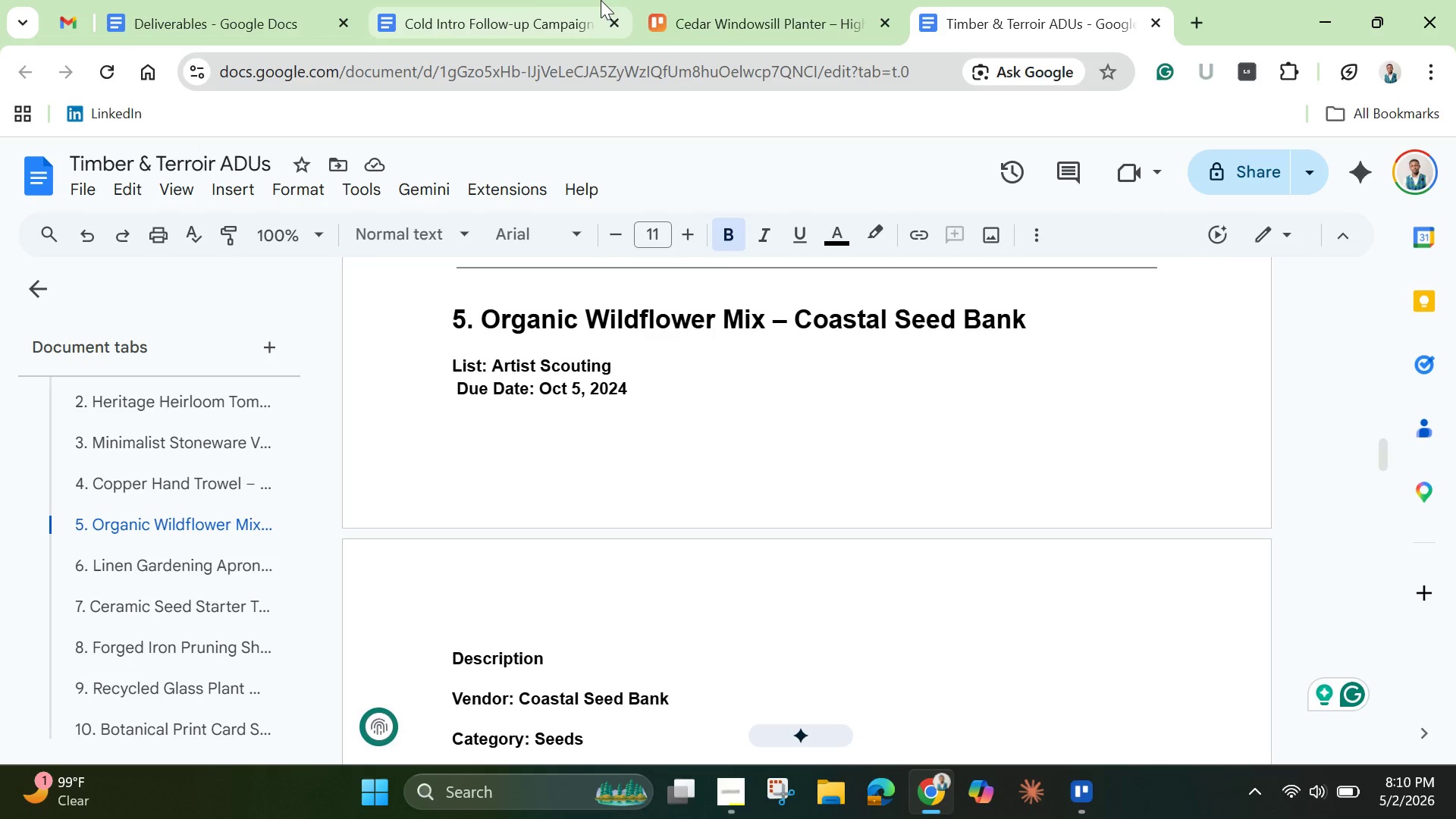 
left_click([544, 6])
 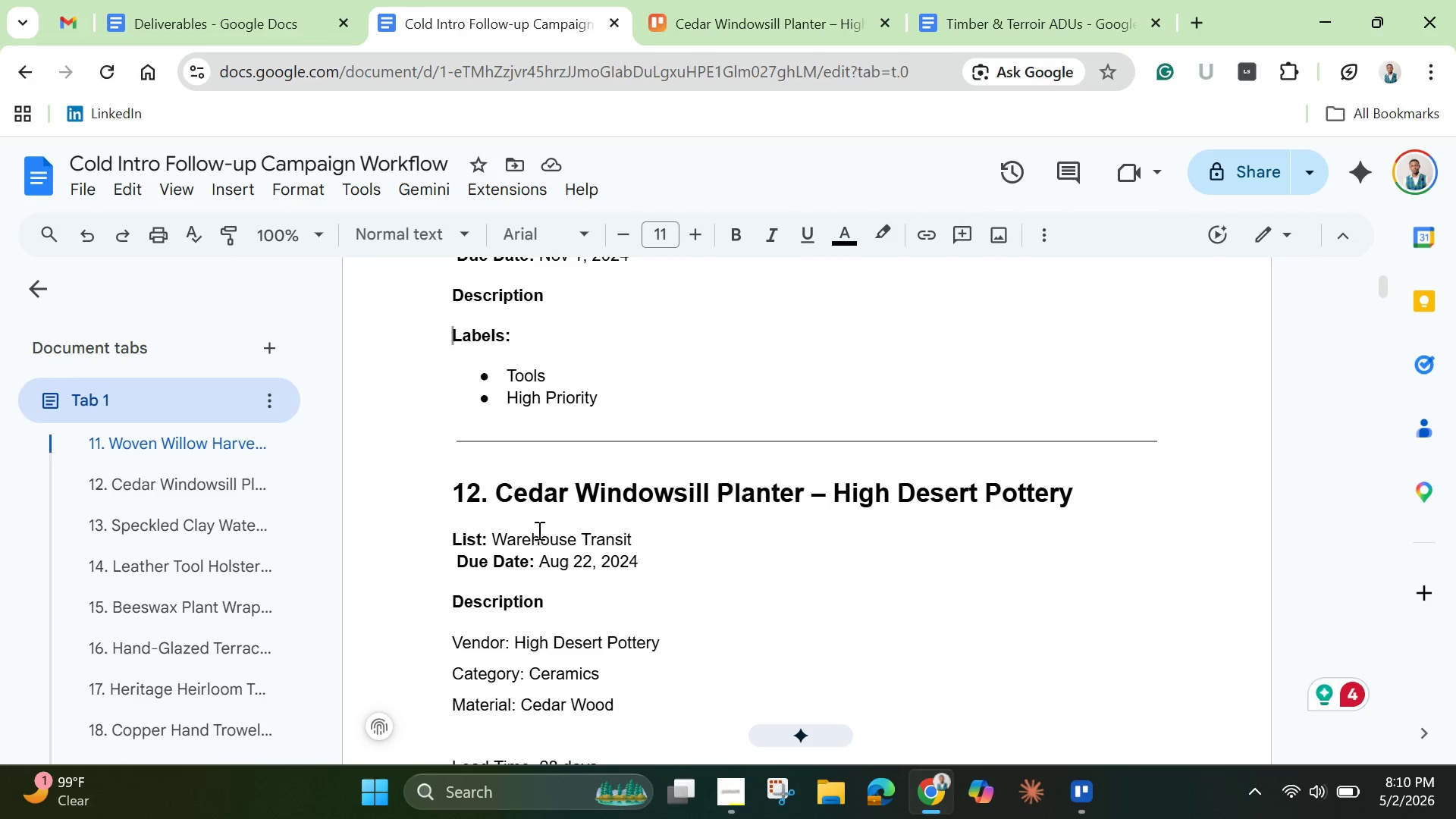 
scroll: coordinate [527, 578], scroll_direction: down, amount: 1.0
 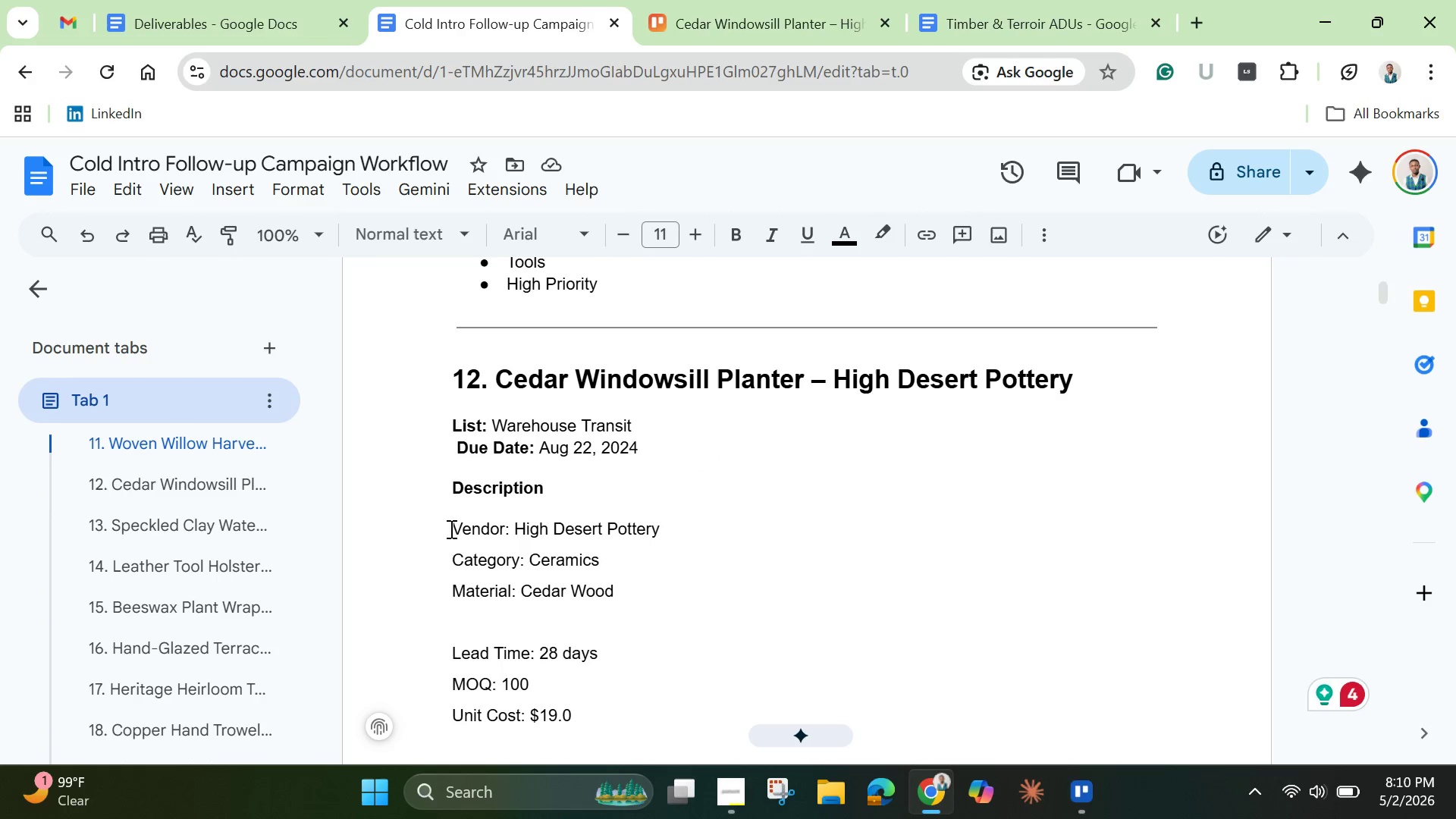 
left_click_drag(start_coordinate=[451, 527], to_coordinate=[943, 504])
 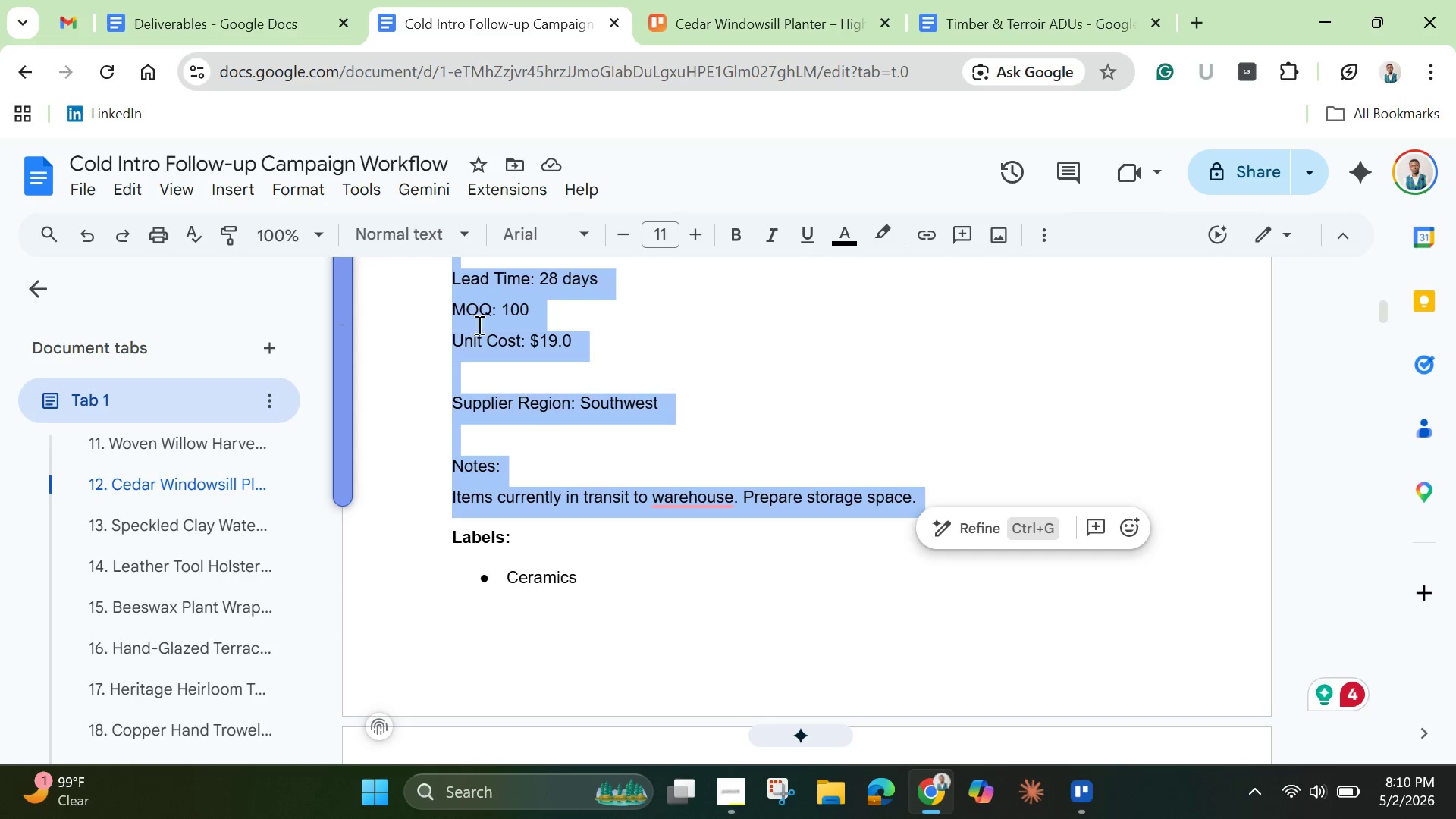 
right_click([485, 322])
 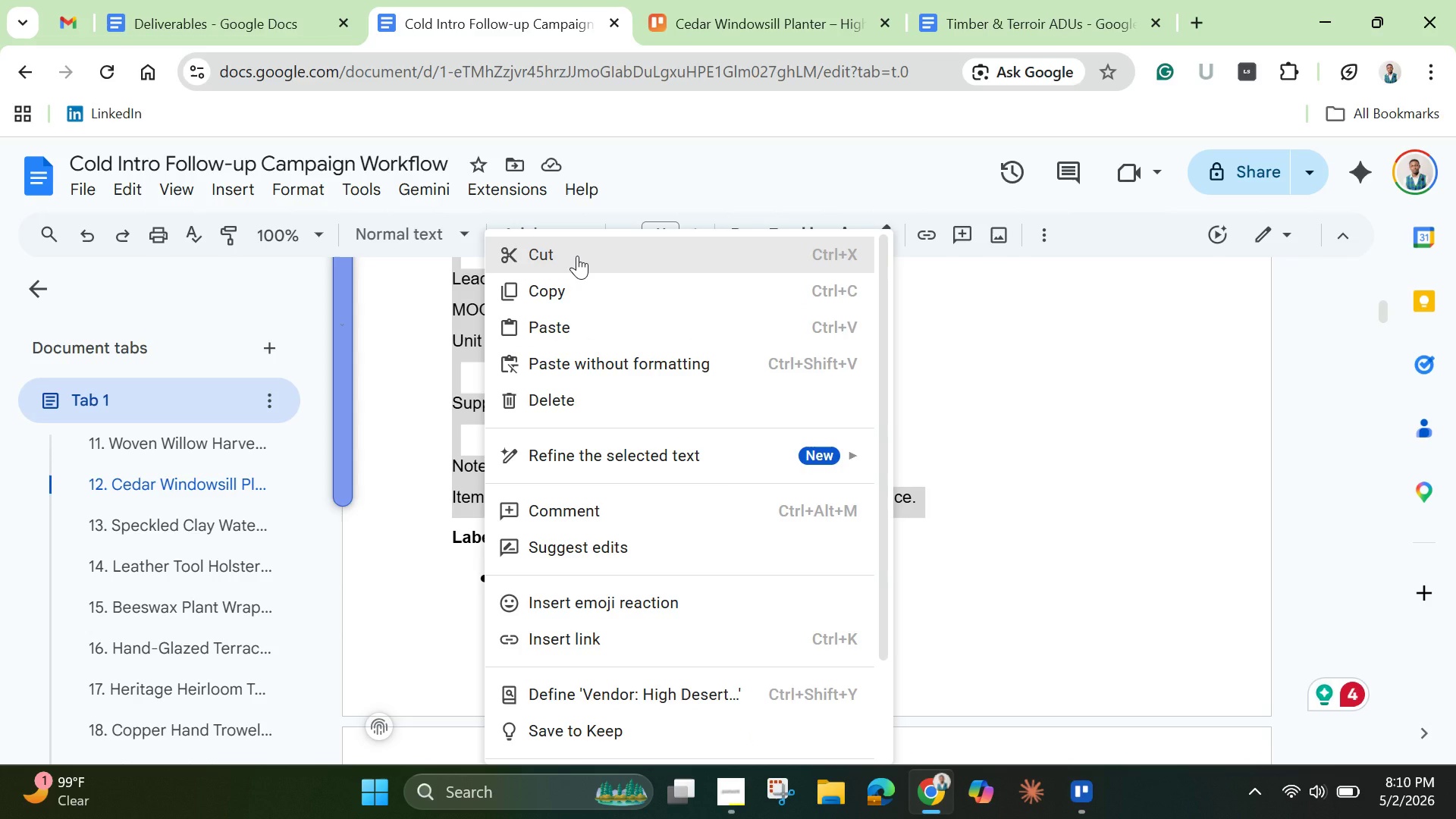 
left_click([577, 256])
 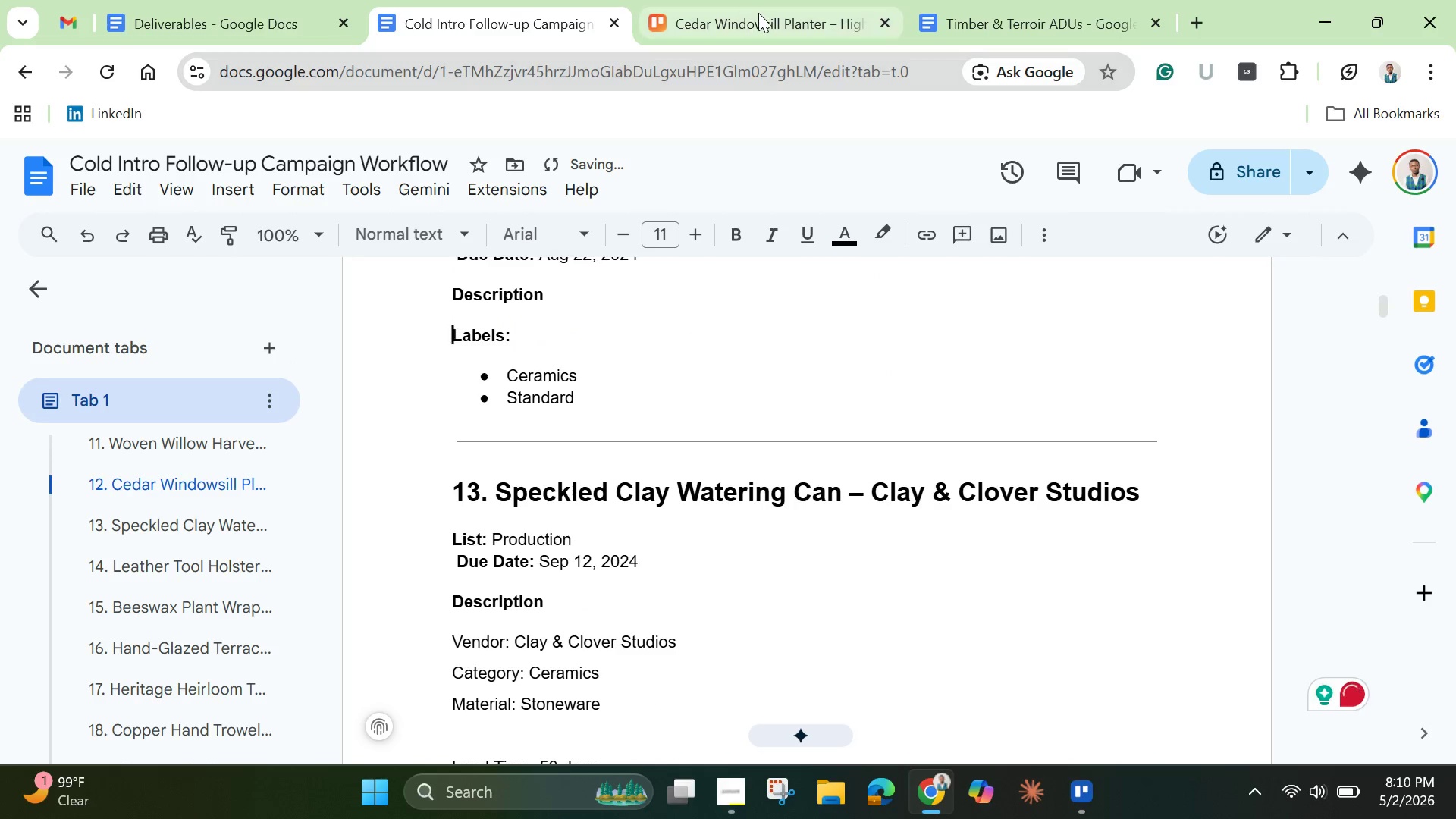 
left_click([758, 13])
 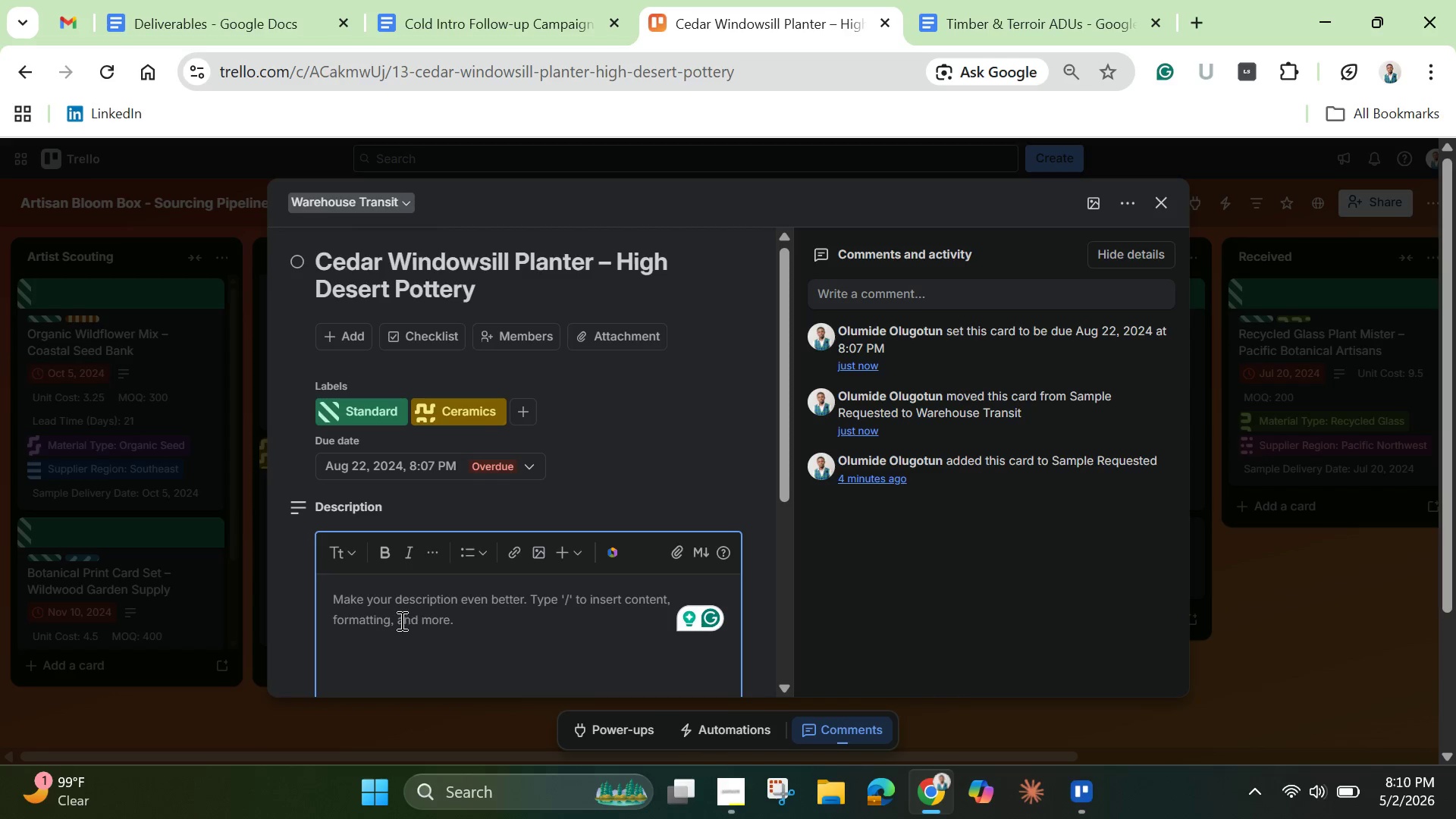 
left_click([394, 613])
 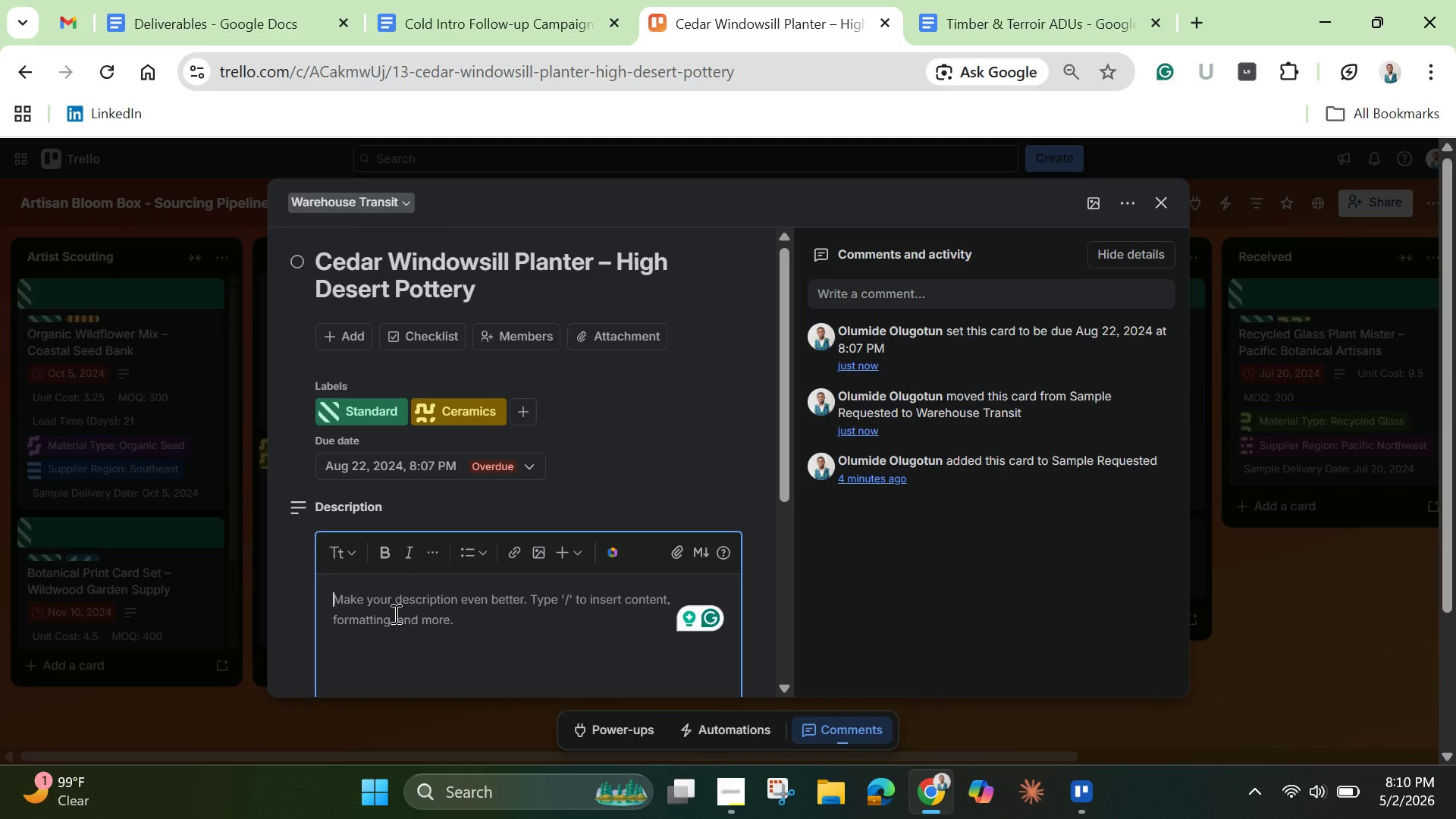 
key(Control+V)
 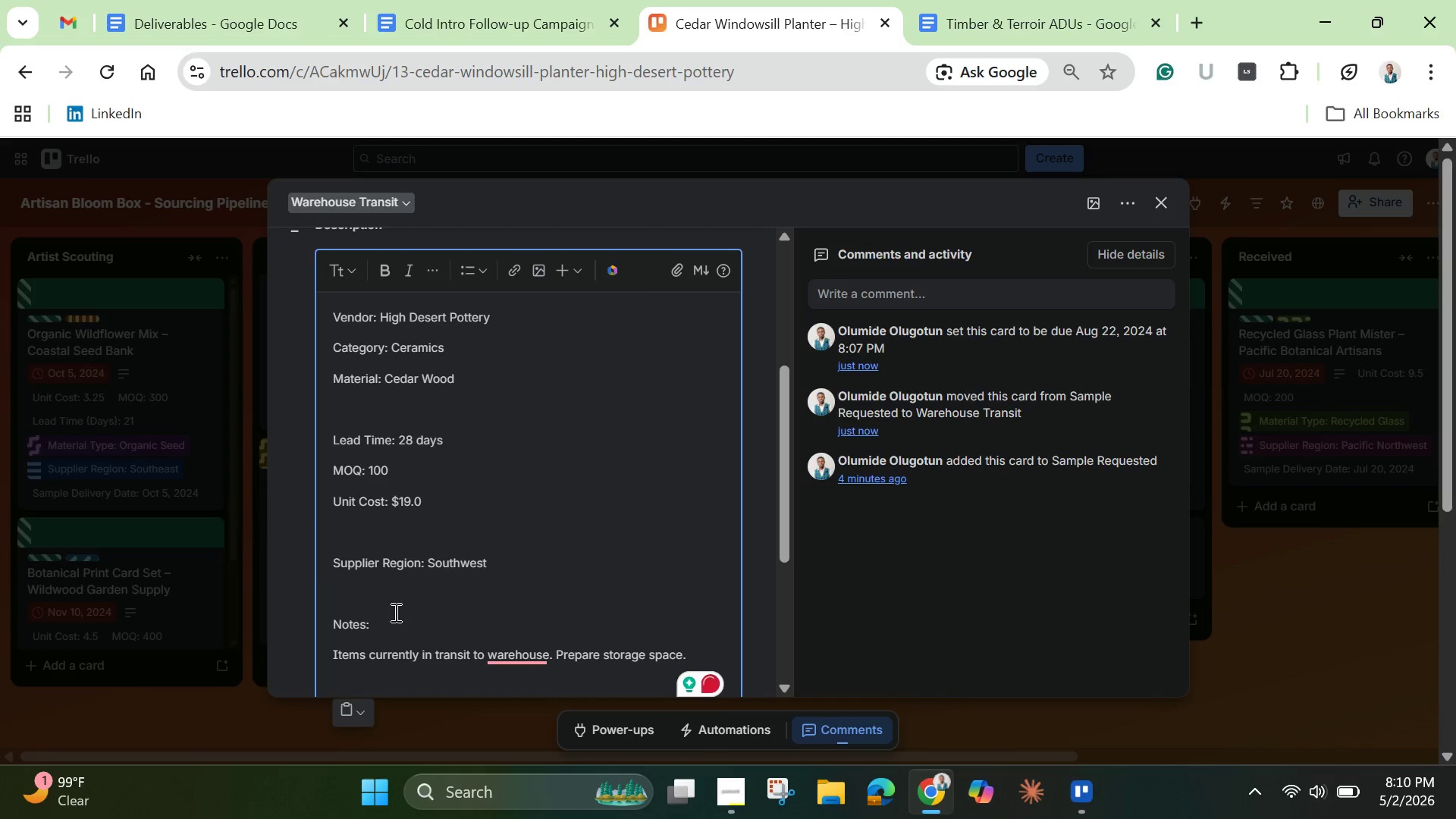 
scroll: coordinate [419, 614], scroll_direction: down, amount: 4.0
 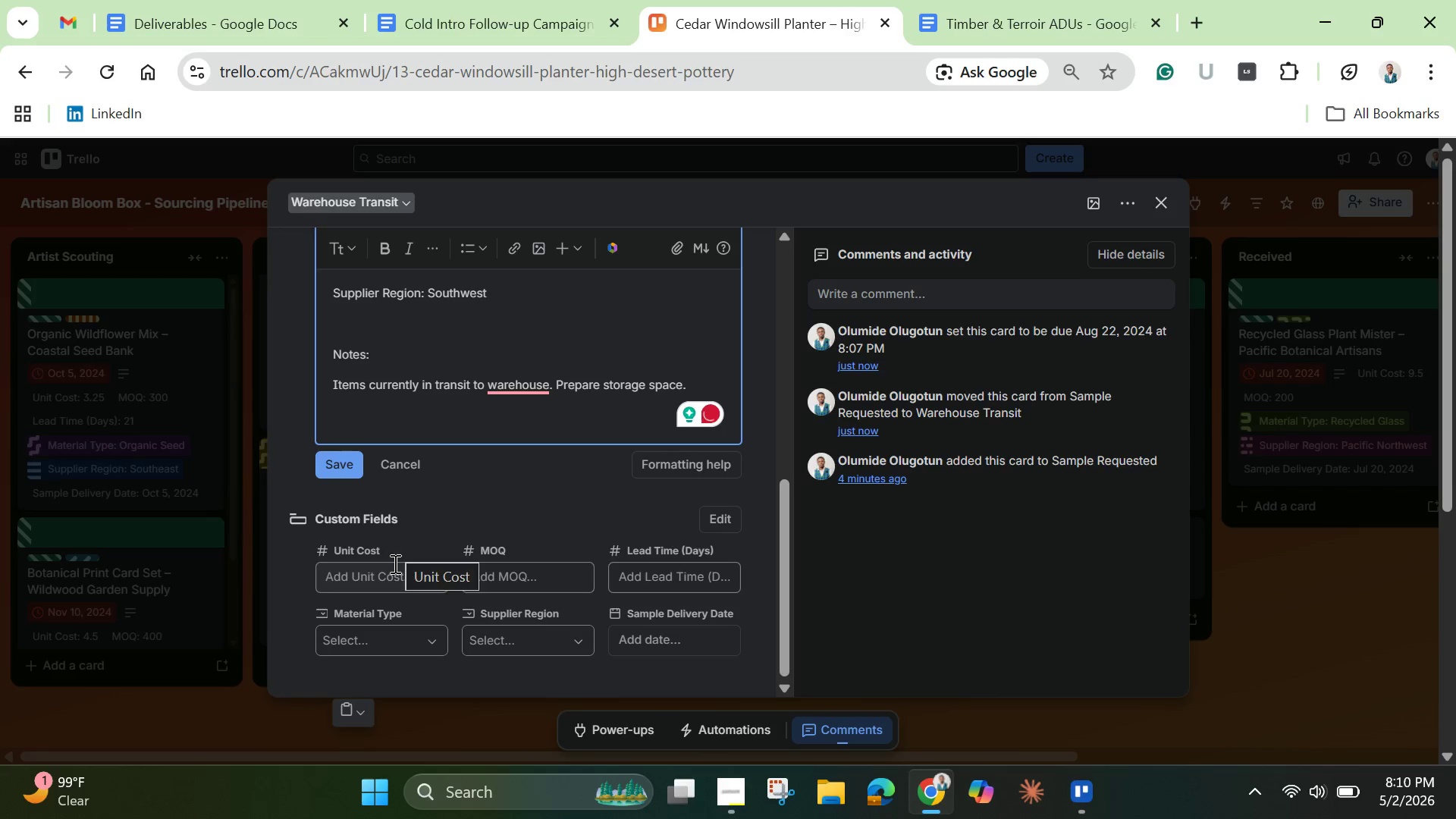 
left_click([401, 581])
 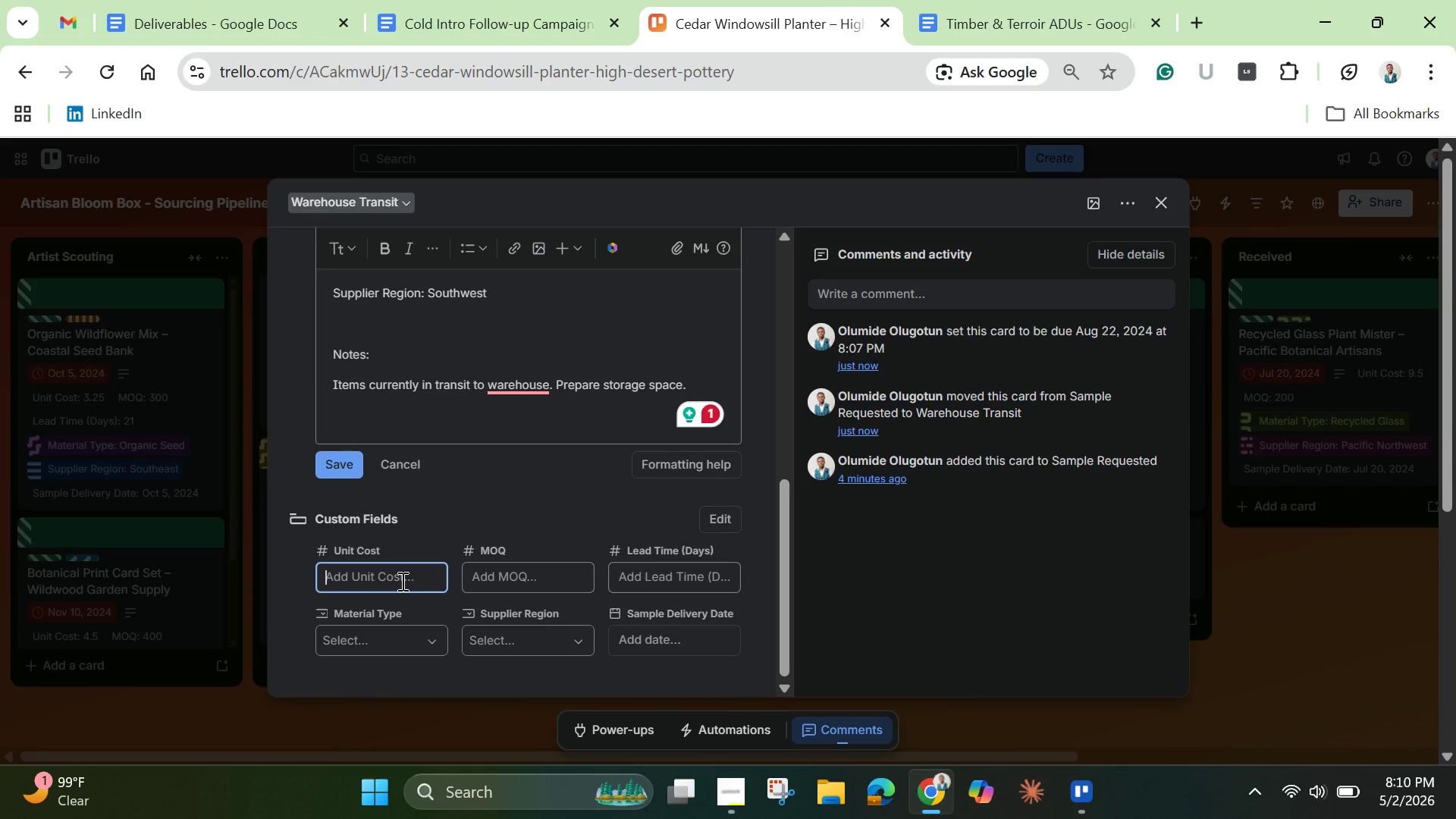 
type(19.0)
 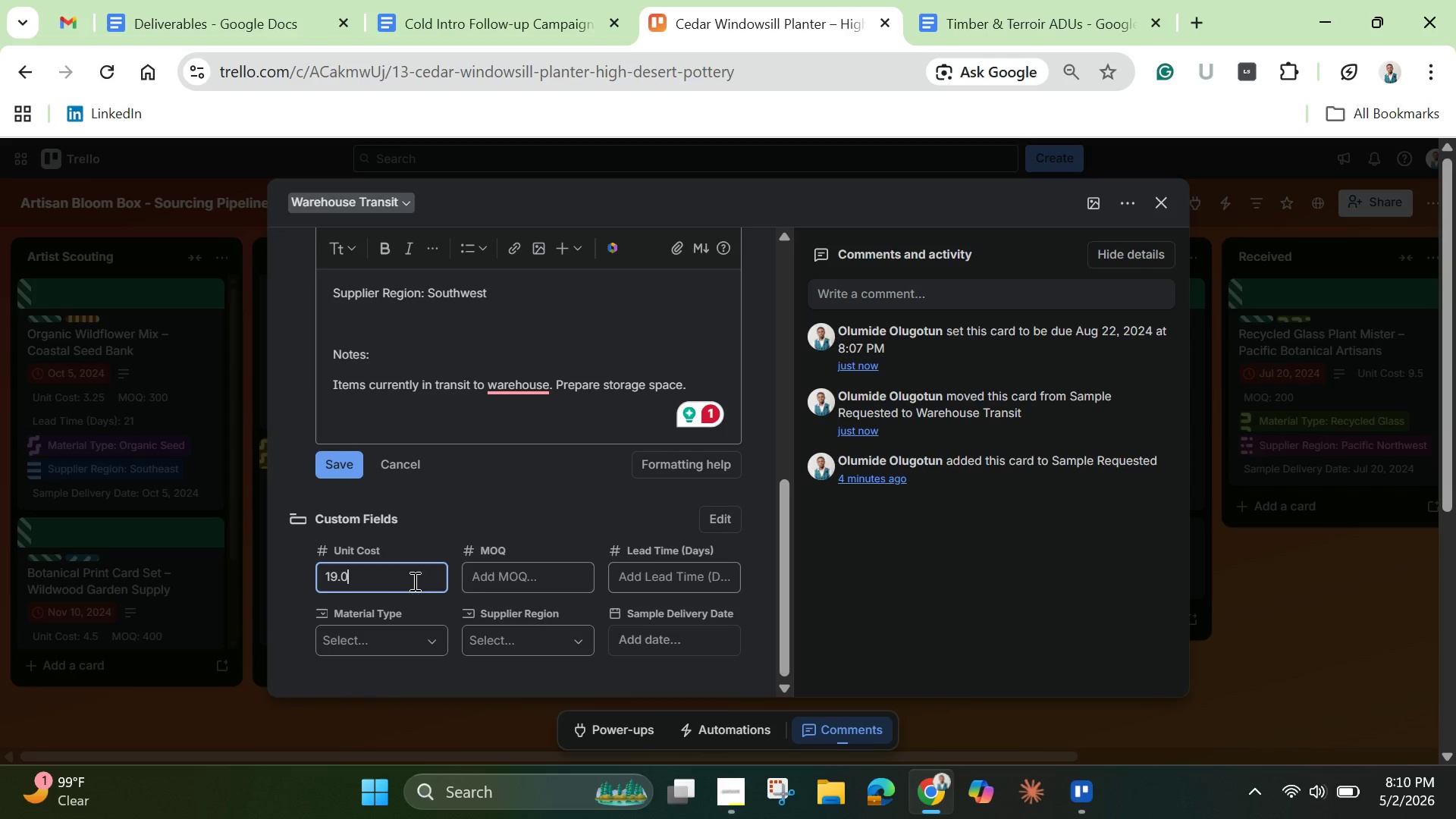 
left_click([515, 578])
 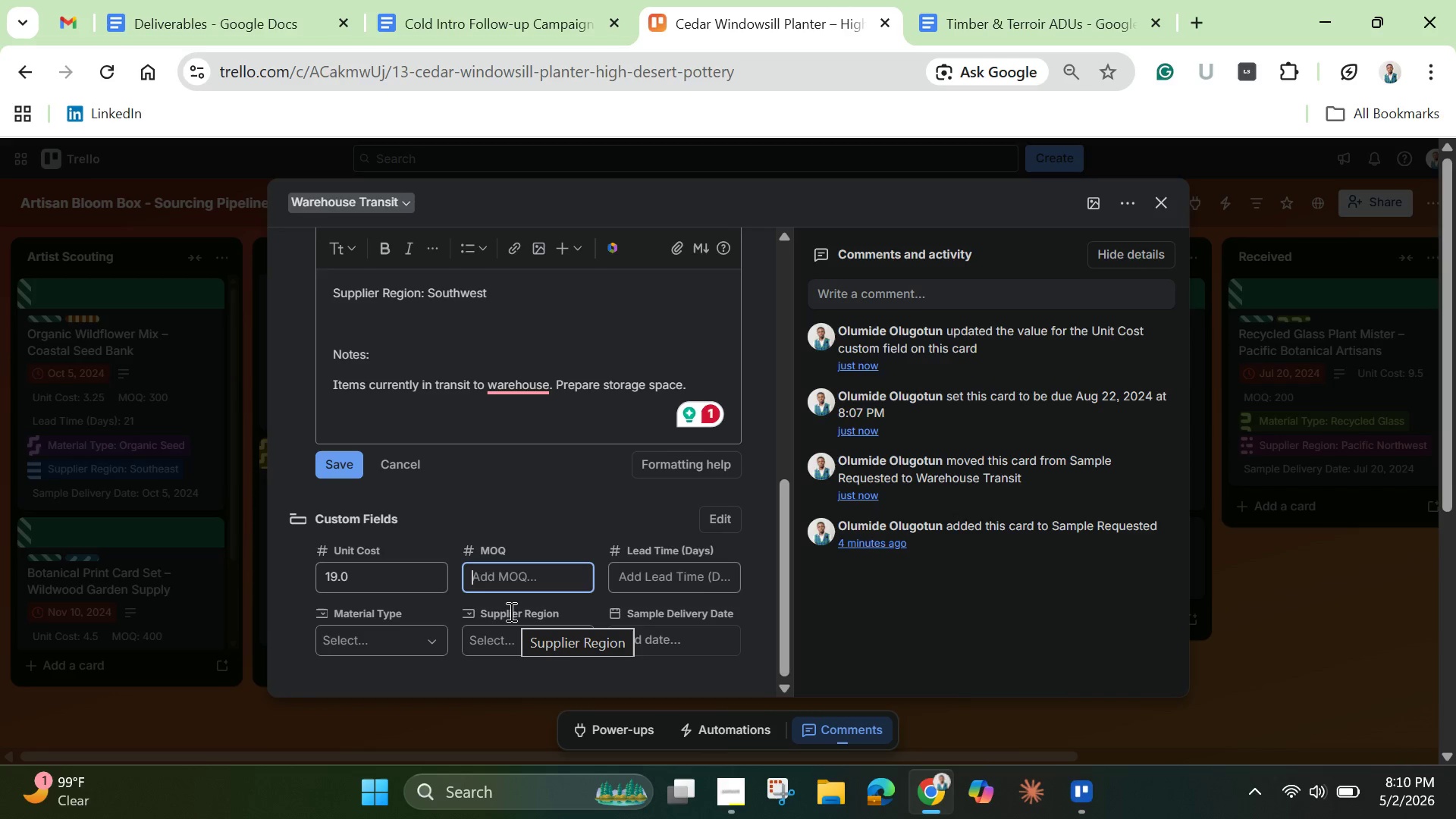 
type(100)
 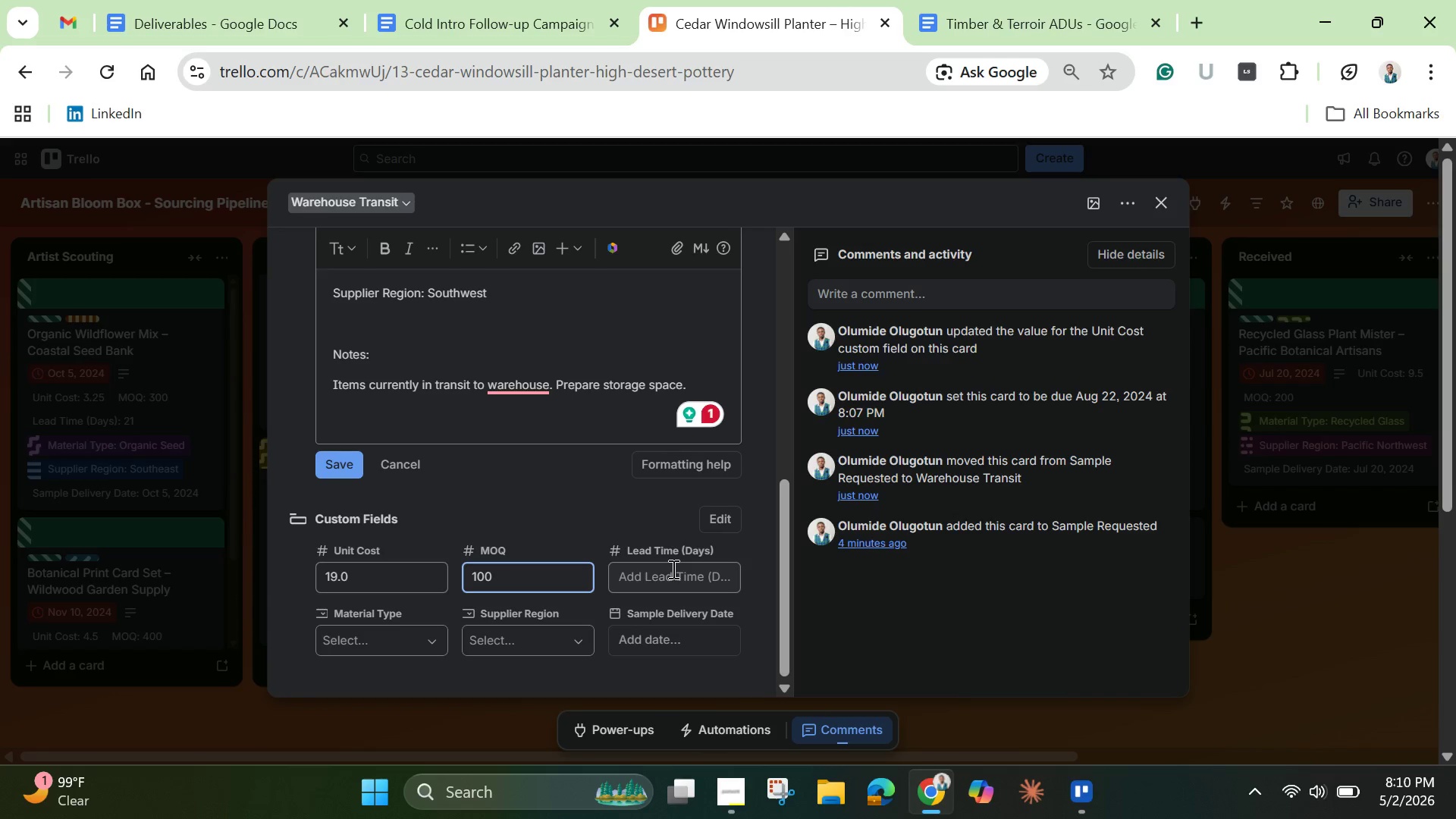 
left_click([670, 577])
 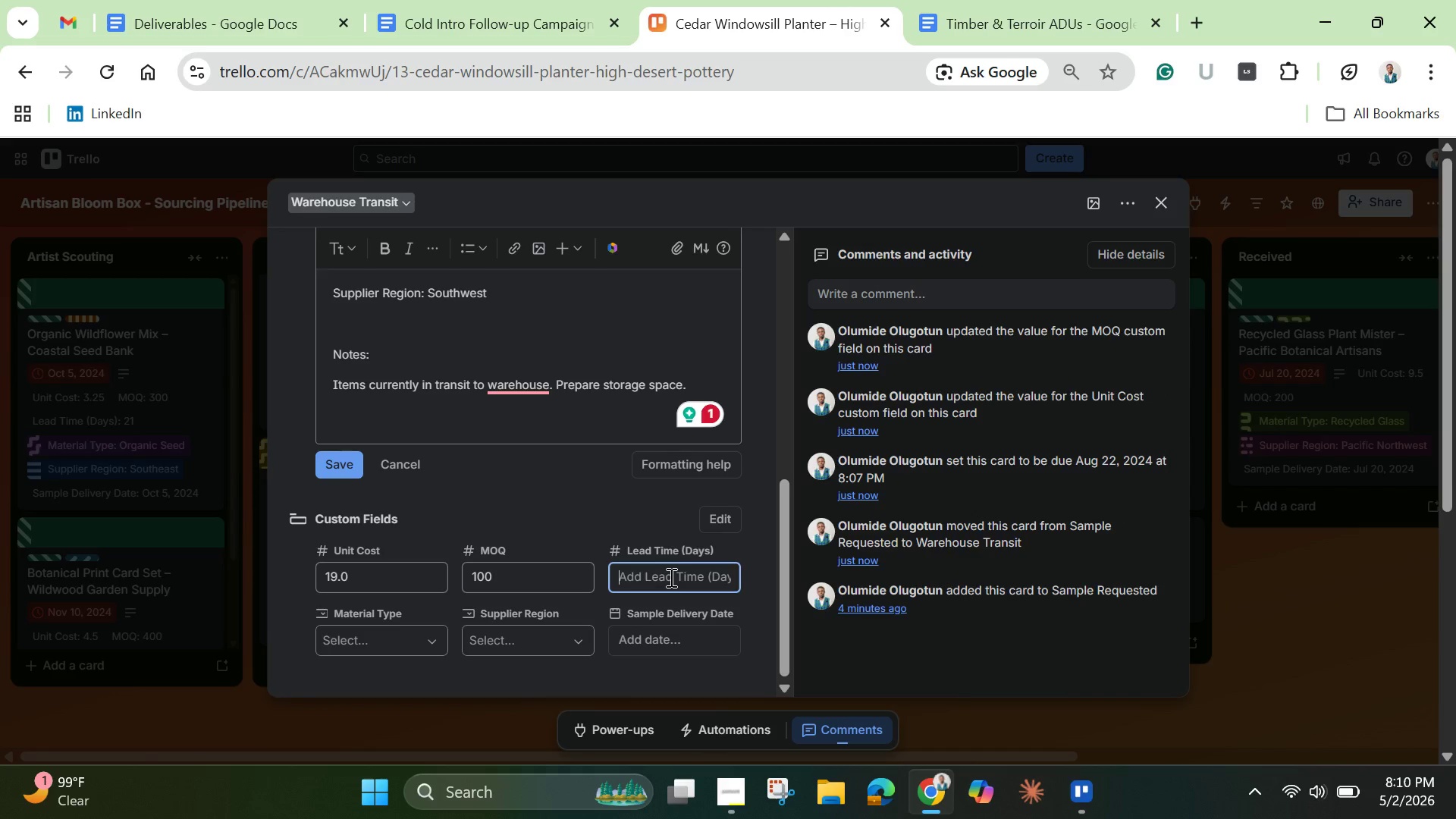 
type(28)
 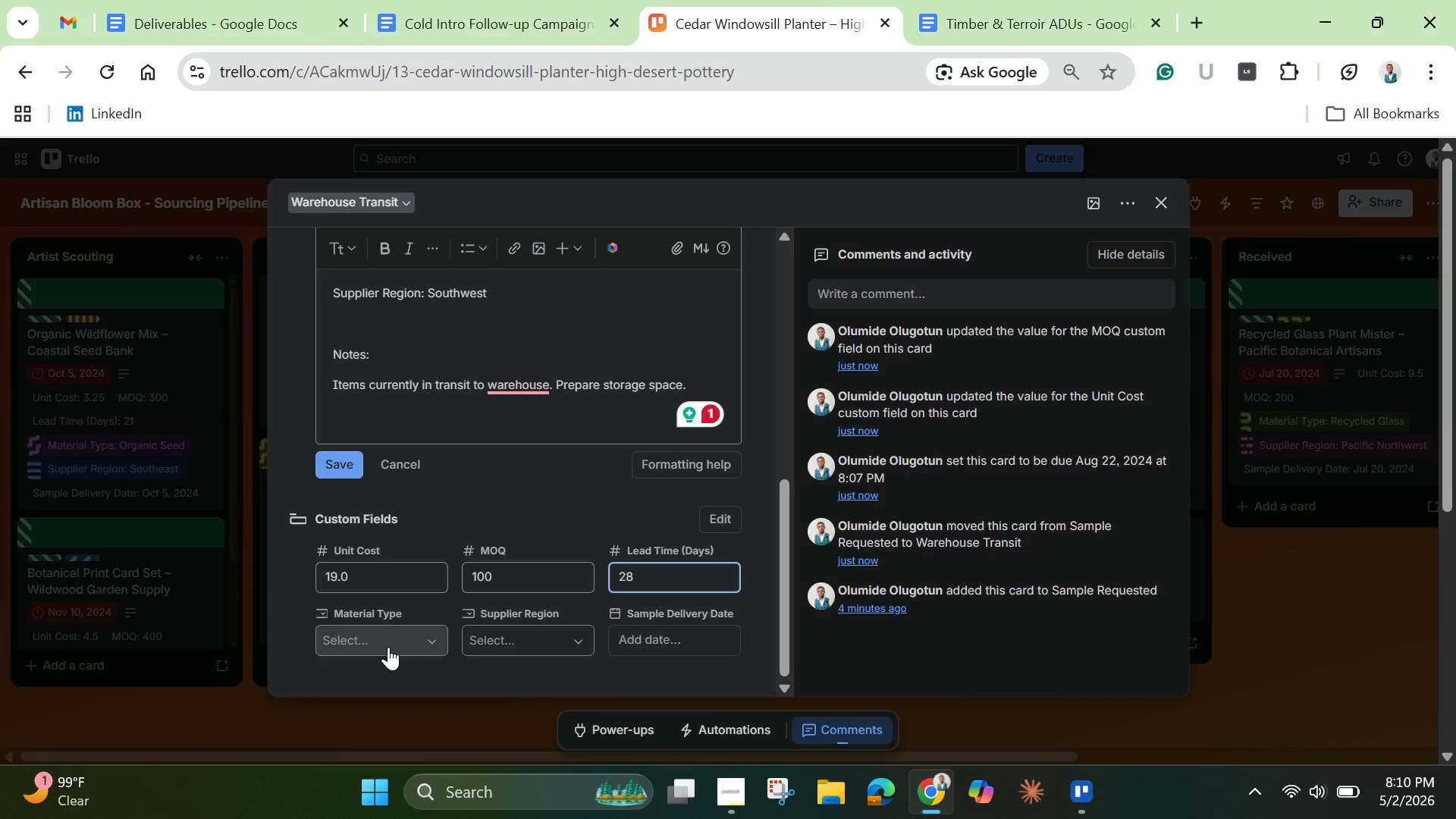 
left_click([387, 641])
 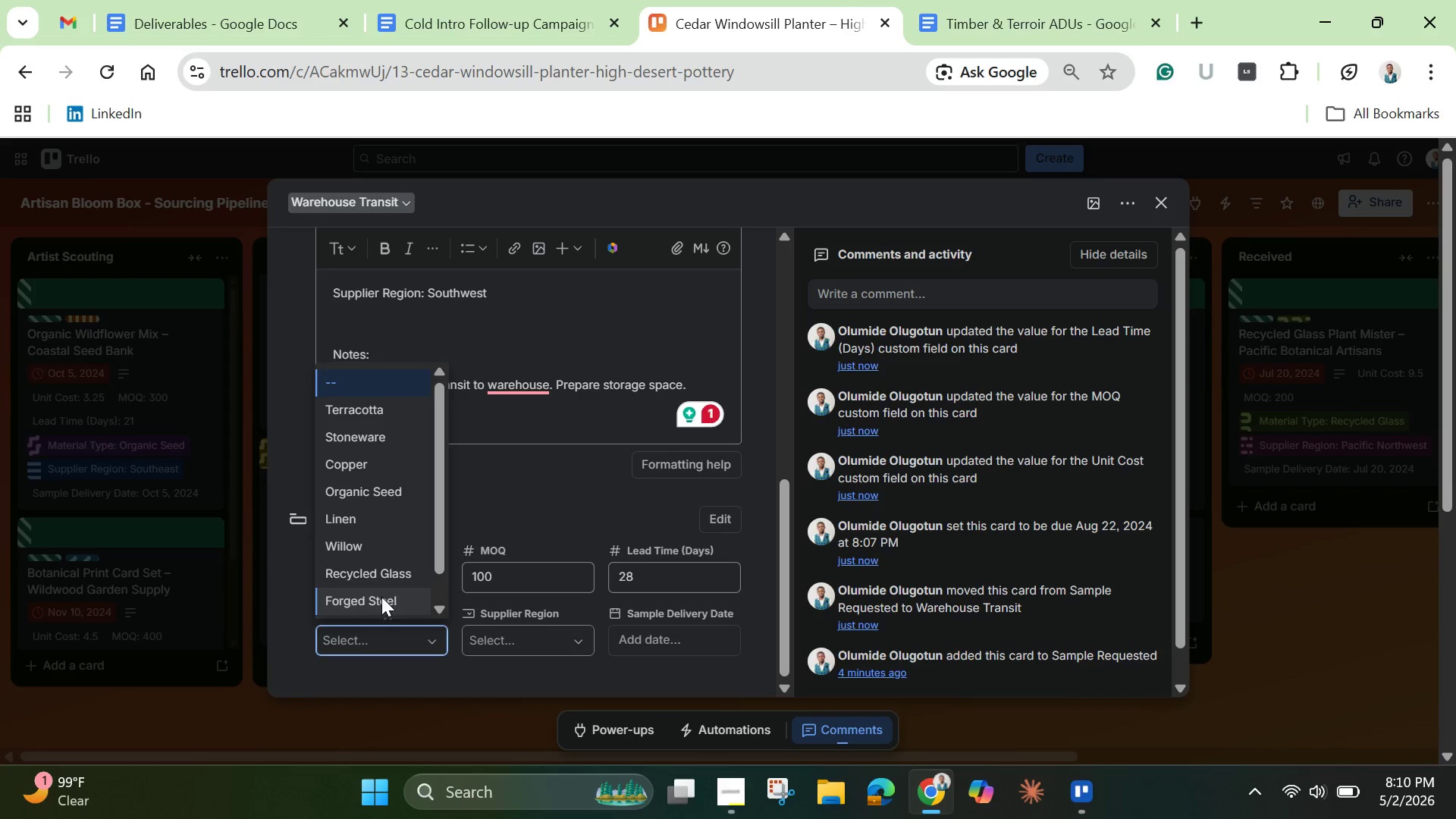 
wait(6.48)
 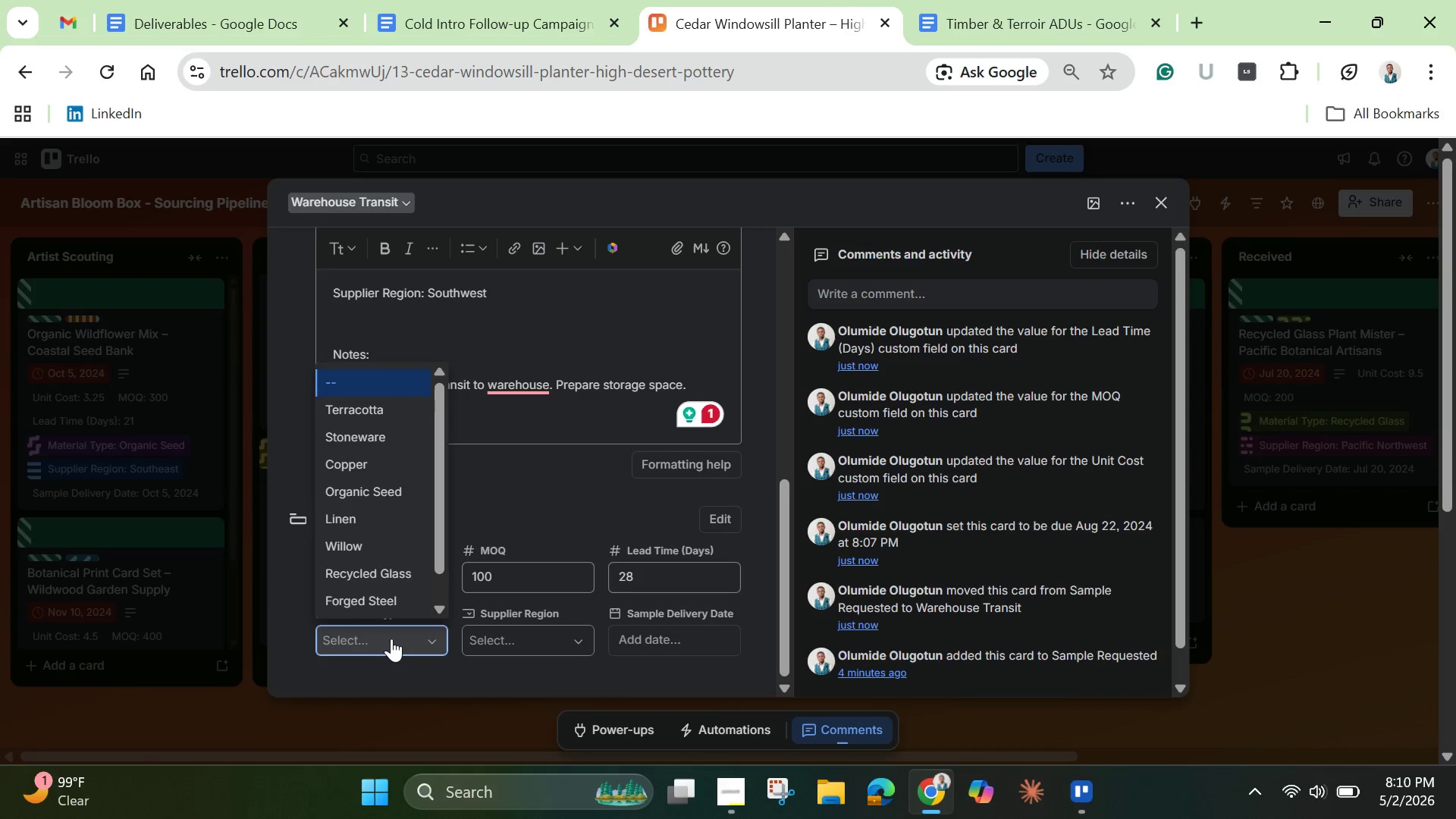 
left_click_drag(start_coordinate=[434, 493], to_coordinate=[434, 563])
 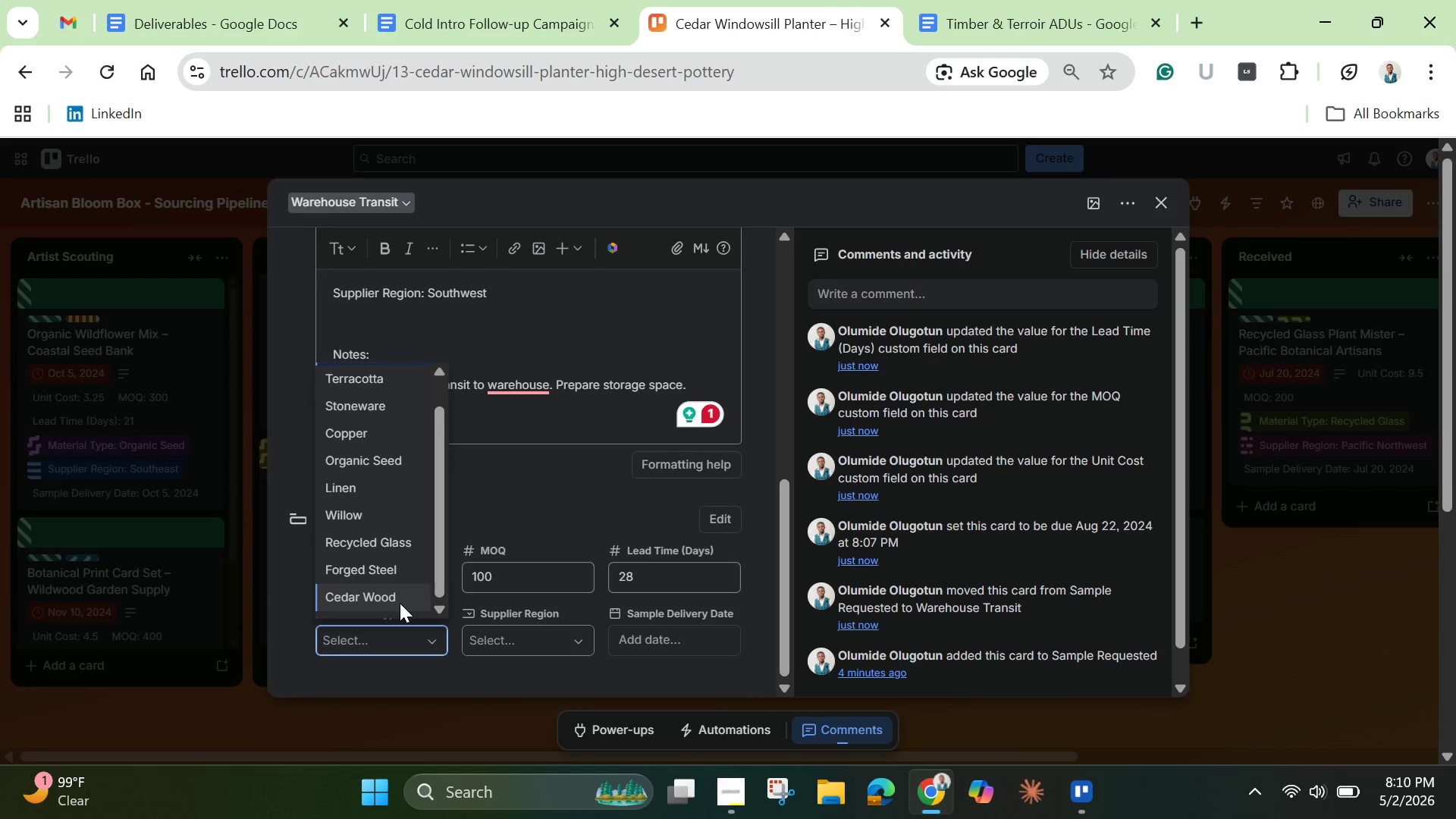 
left_click([400, 603])
 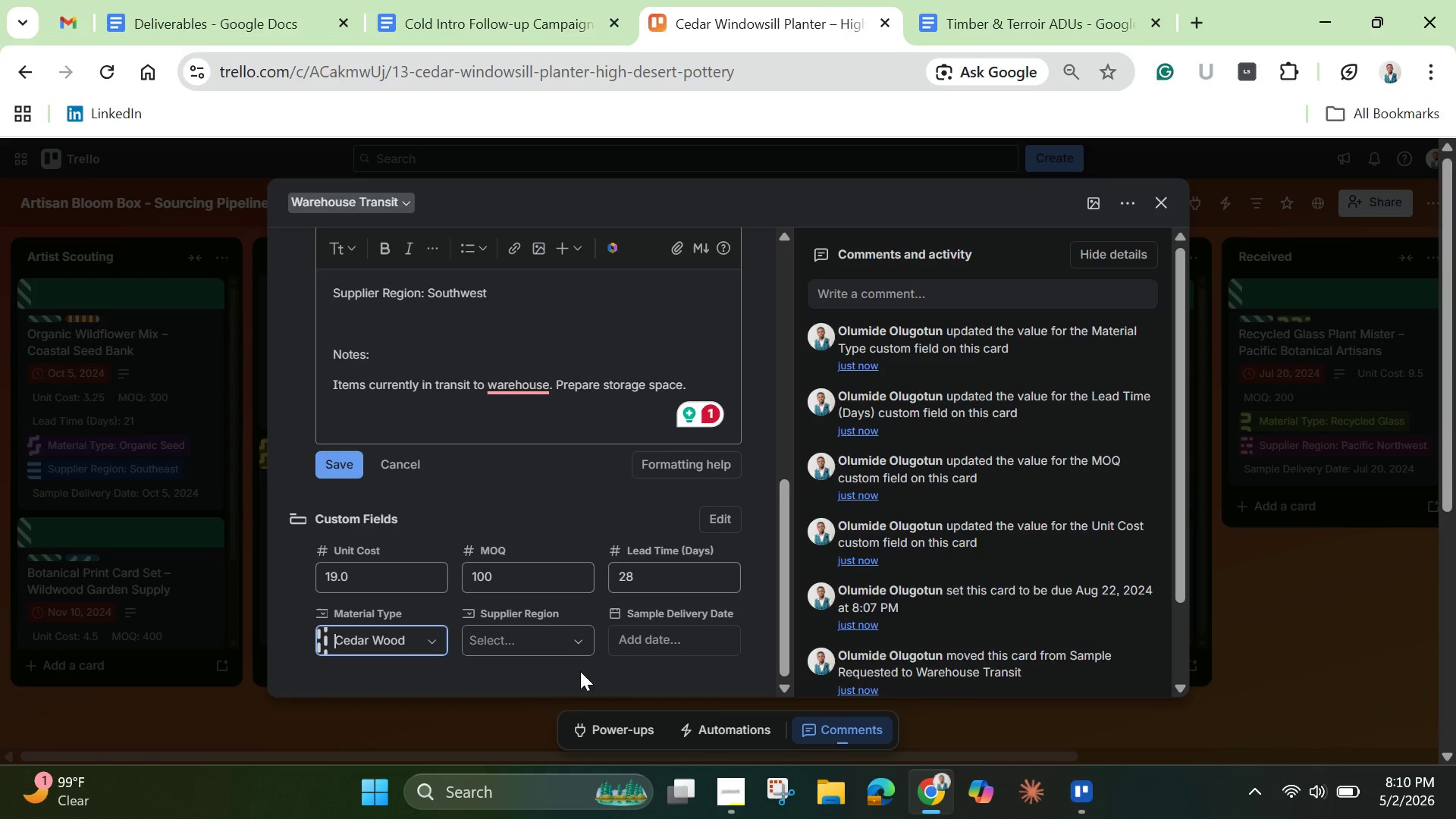 
left_click([542, 636])
 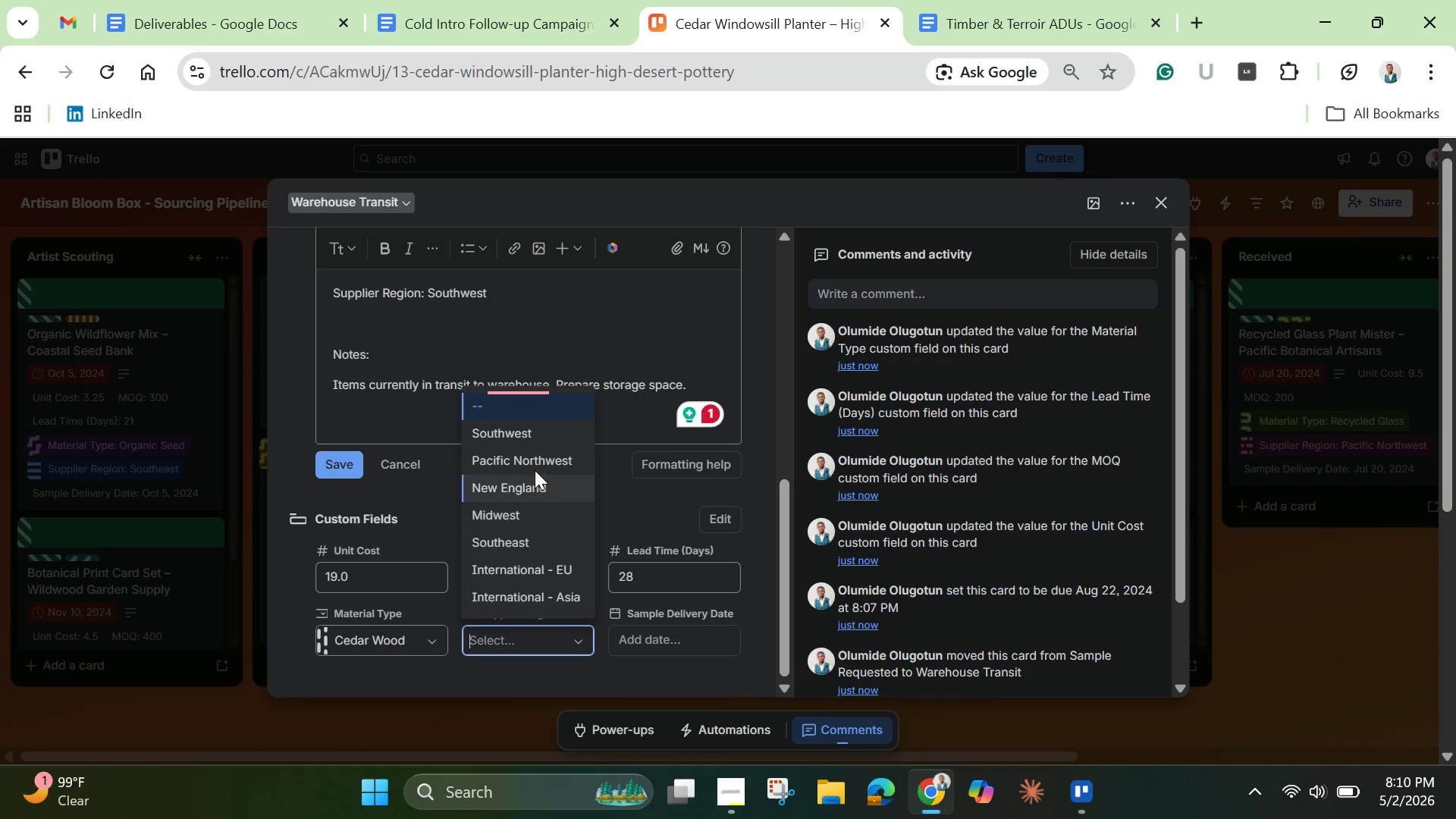 
left_click([524, 429])
 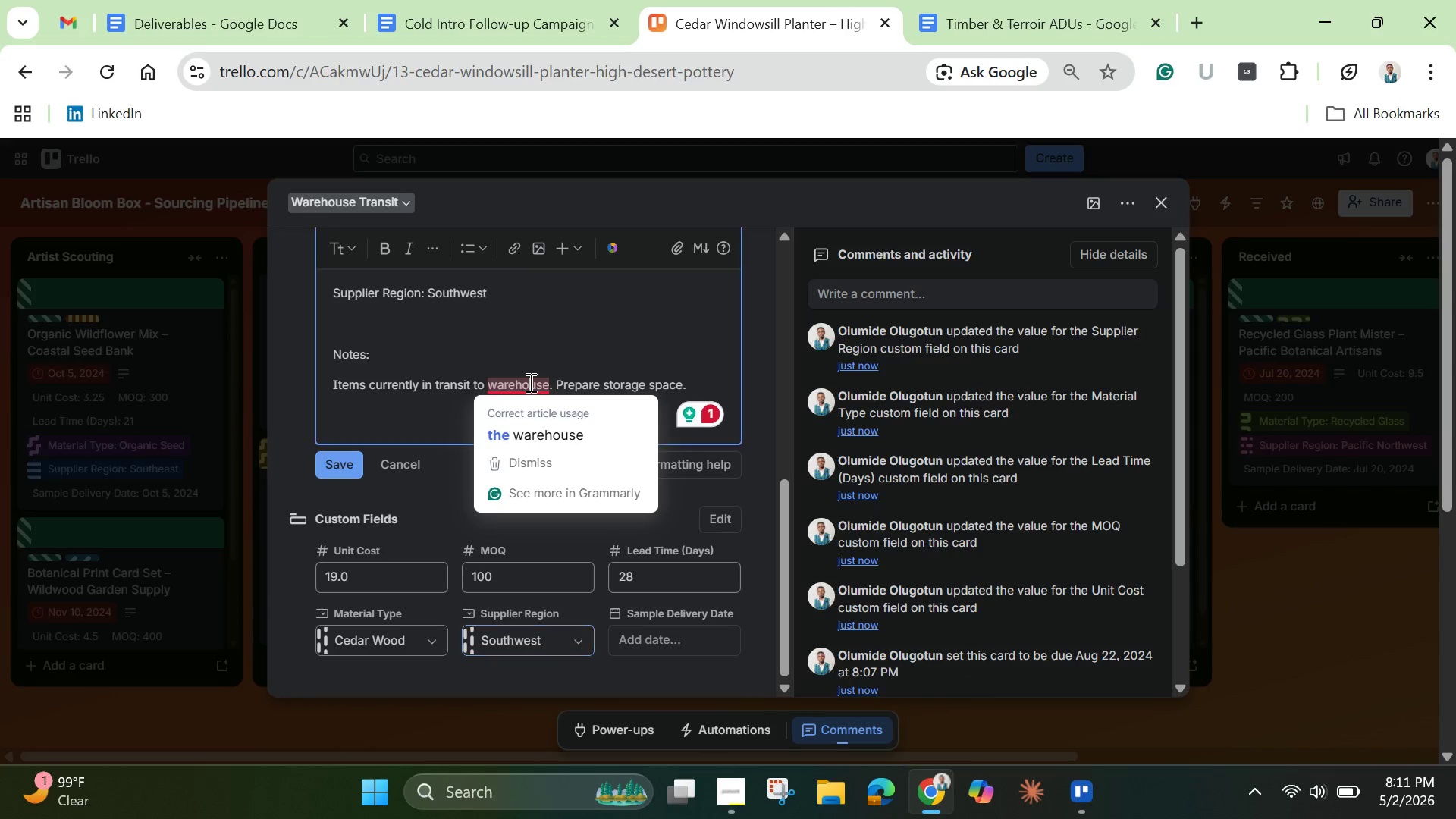 
left_click([531, 428])
 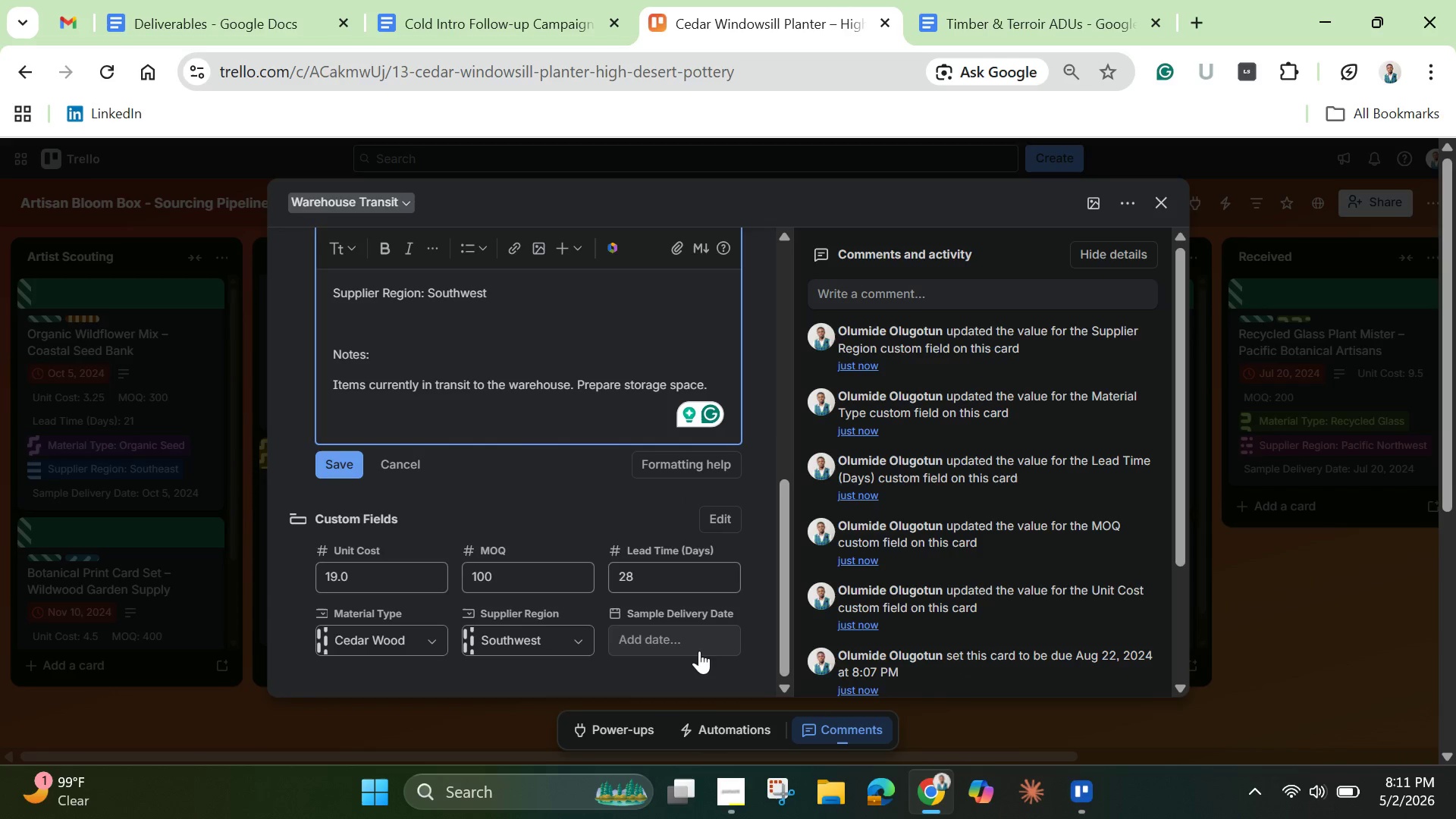 
left_click([699, 649])
 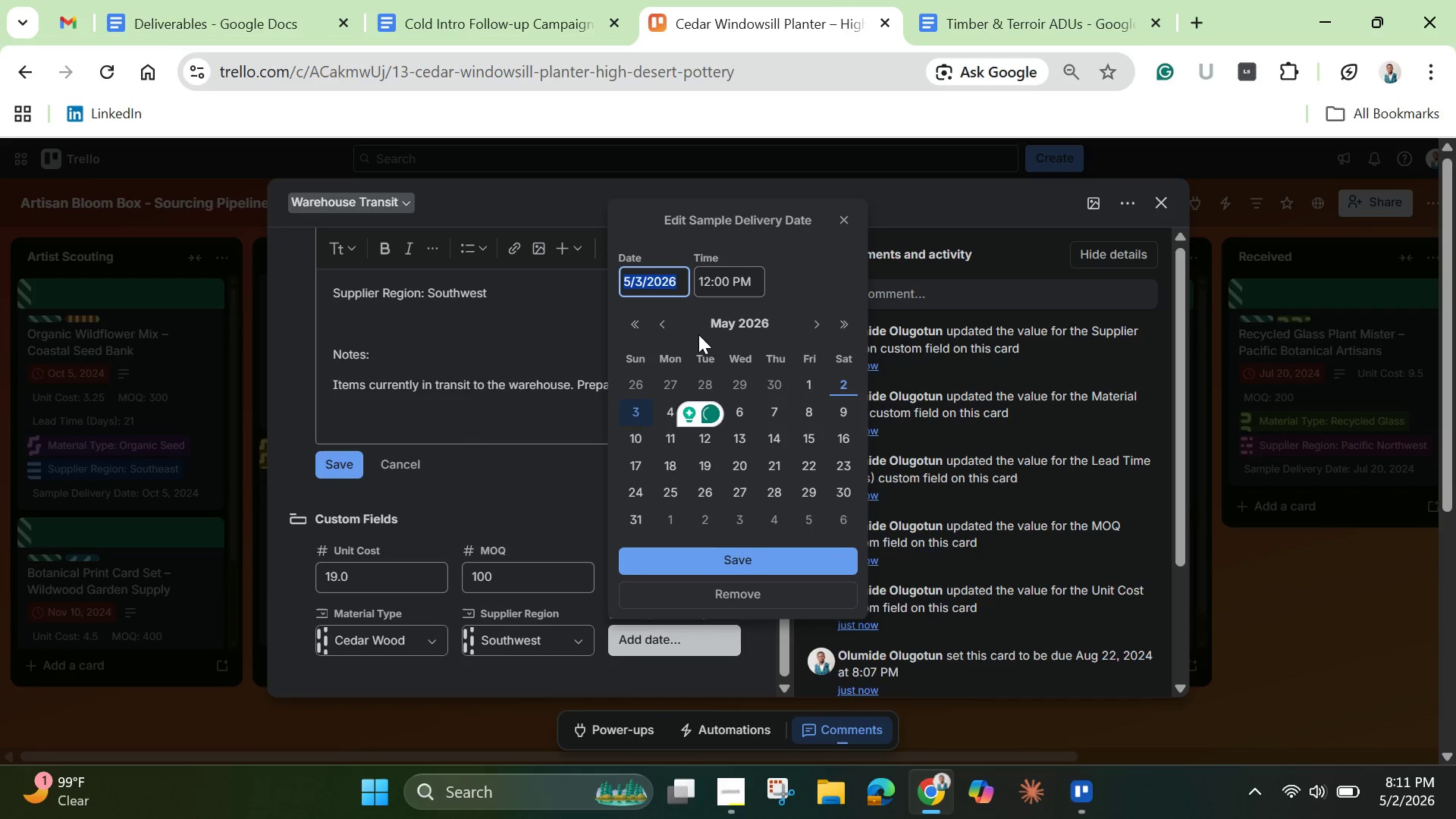 
double_click([657, 322])
 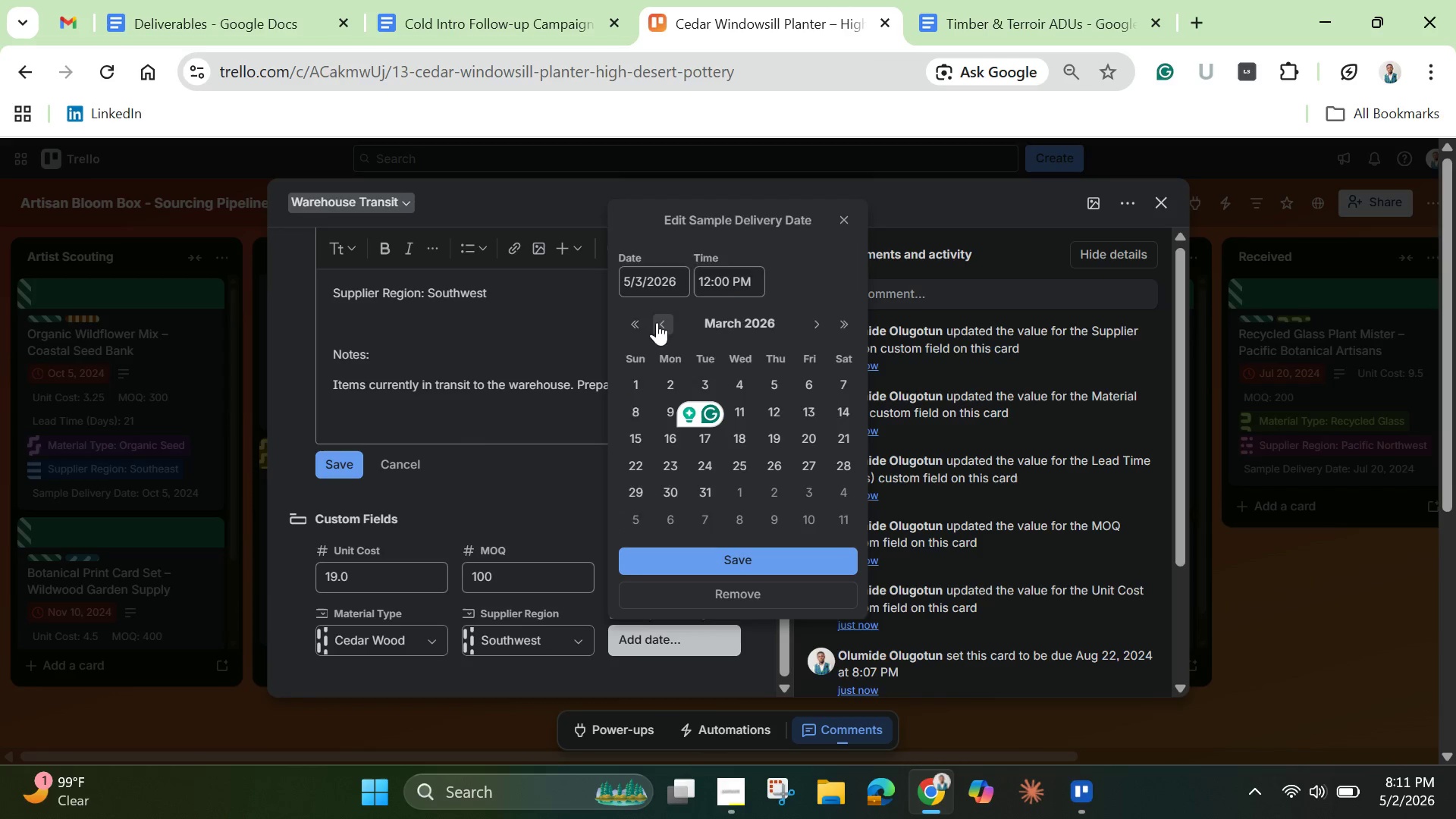 
double_click([657, 322])
 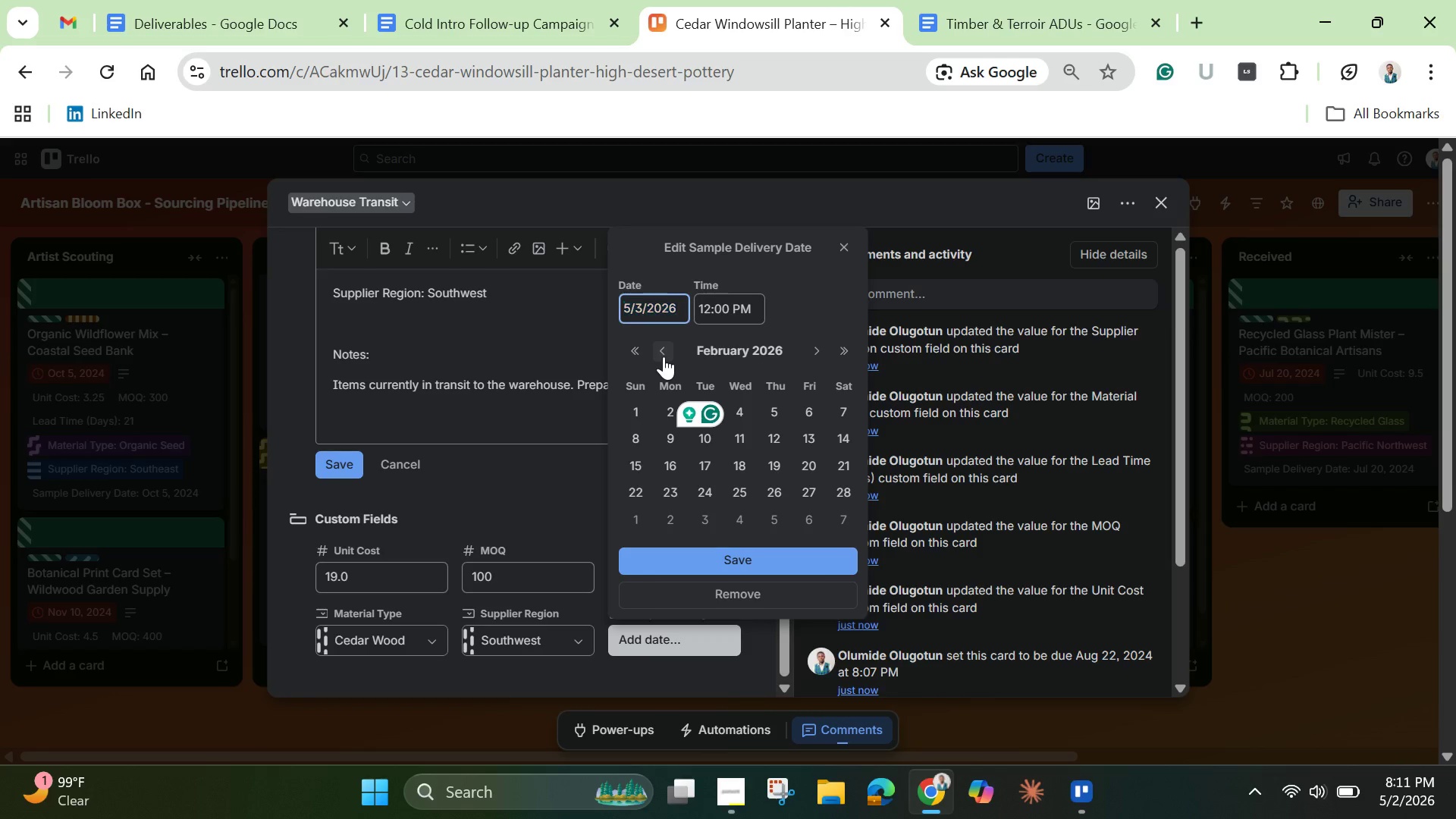 
double_click([664, 356])
 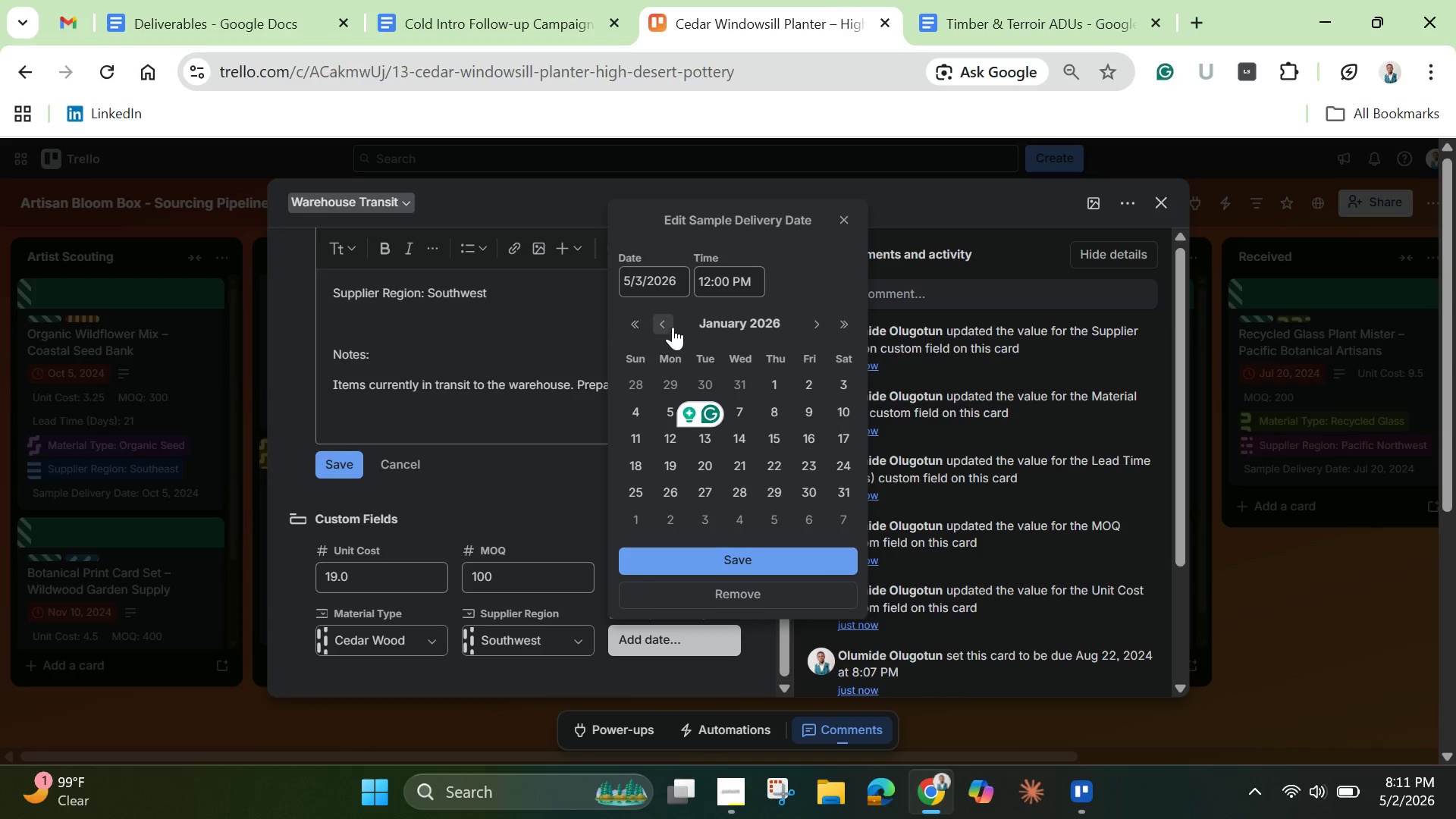 
double_click([673, 327])
 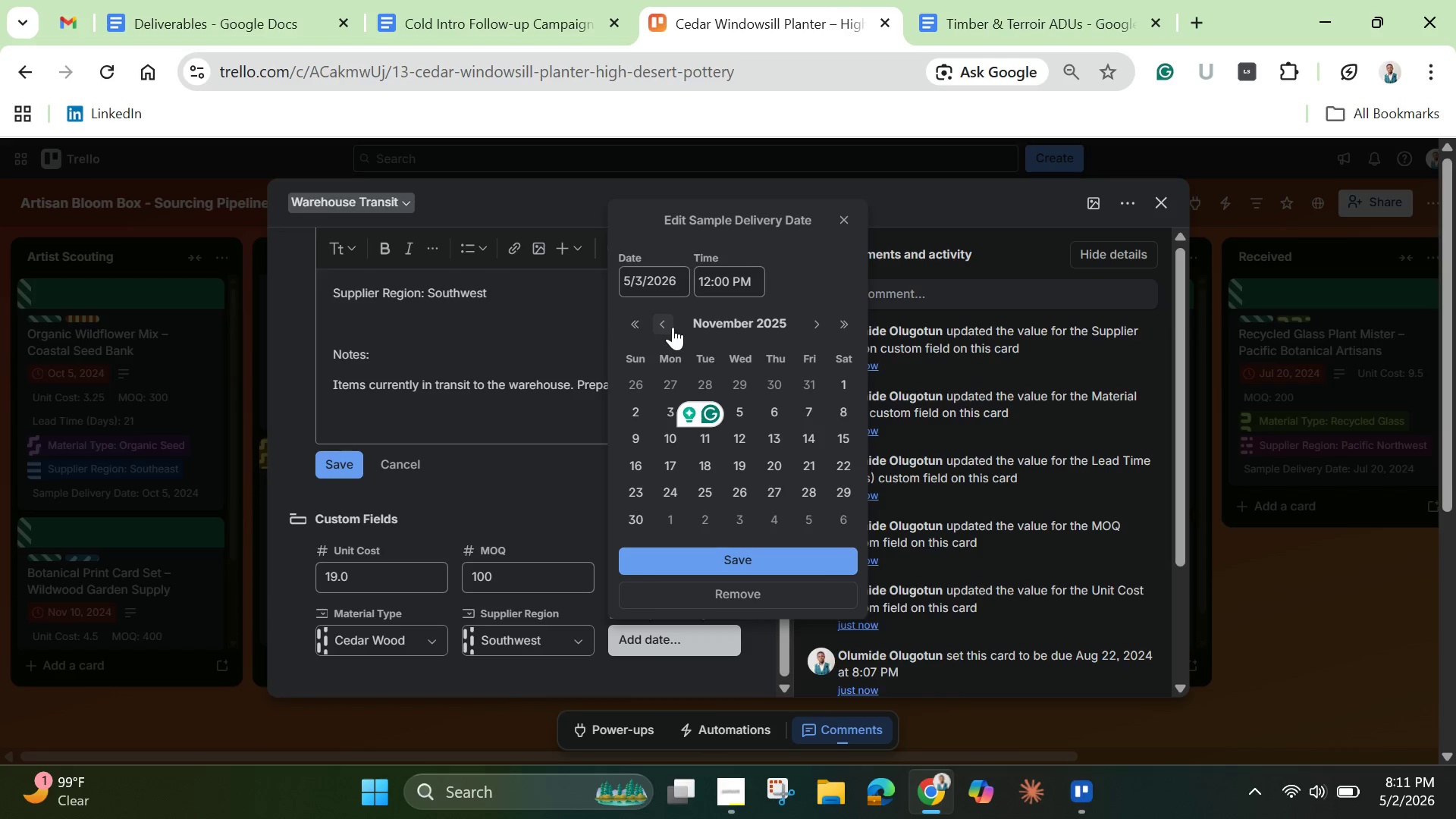 
left_click([673, 327])
 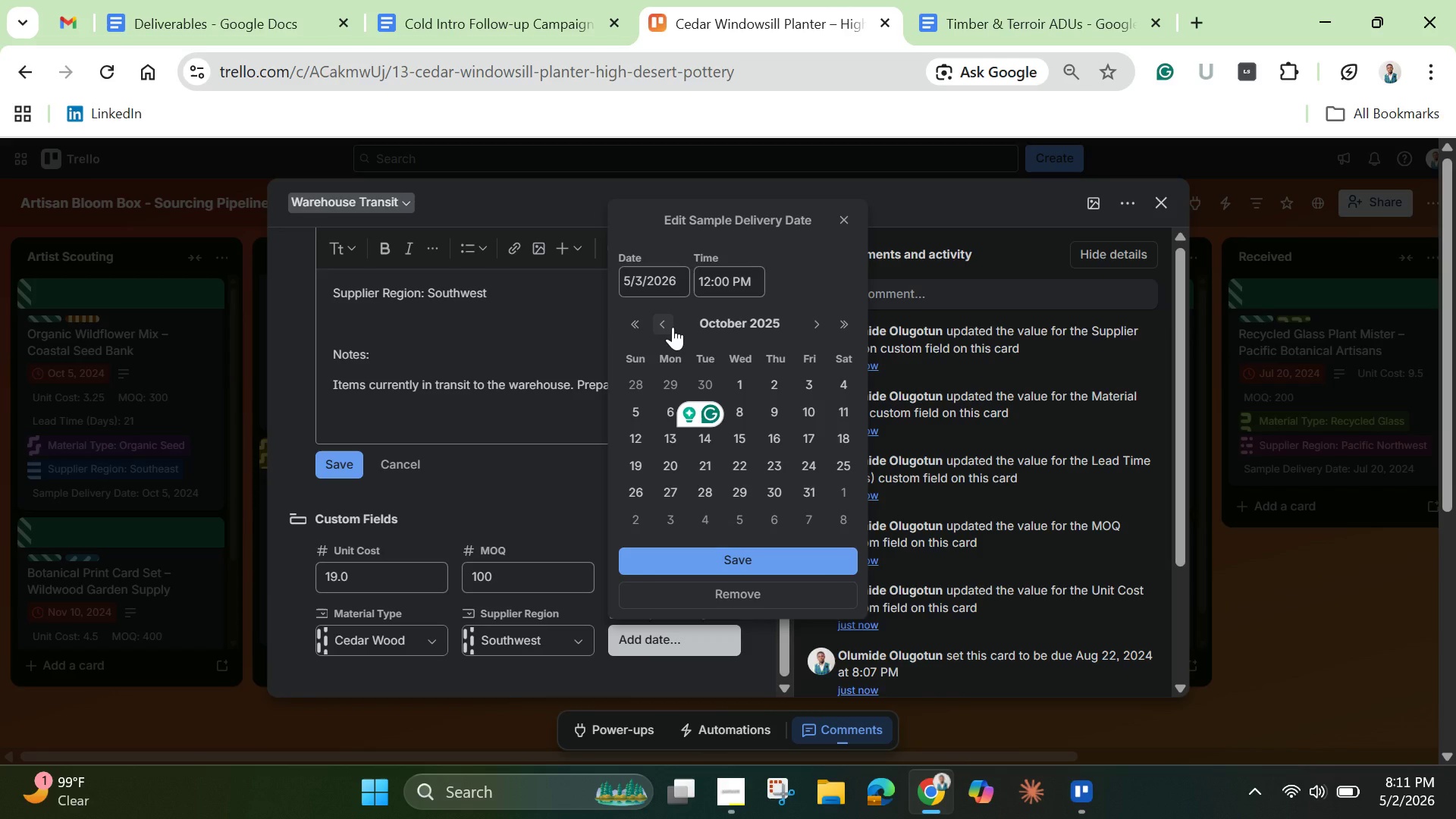 
left_click([673, 327])
 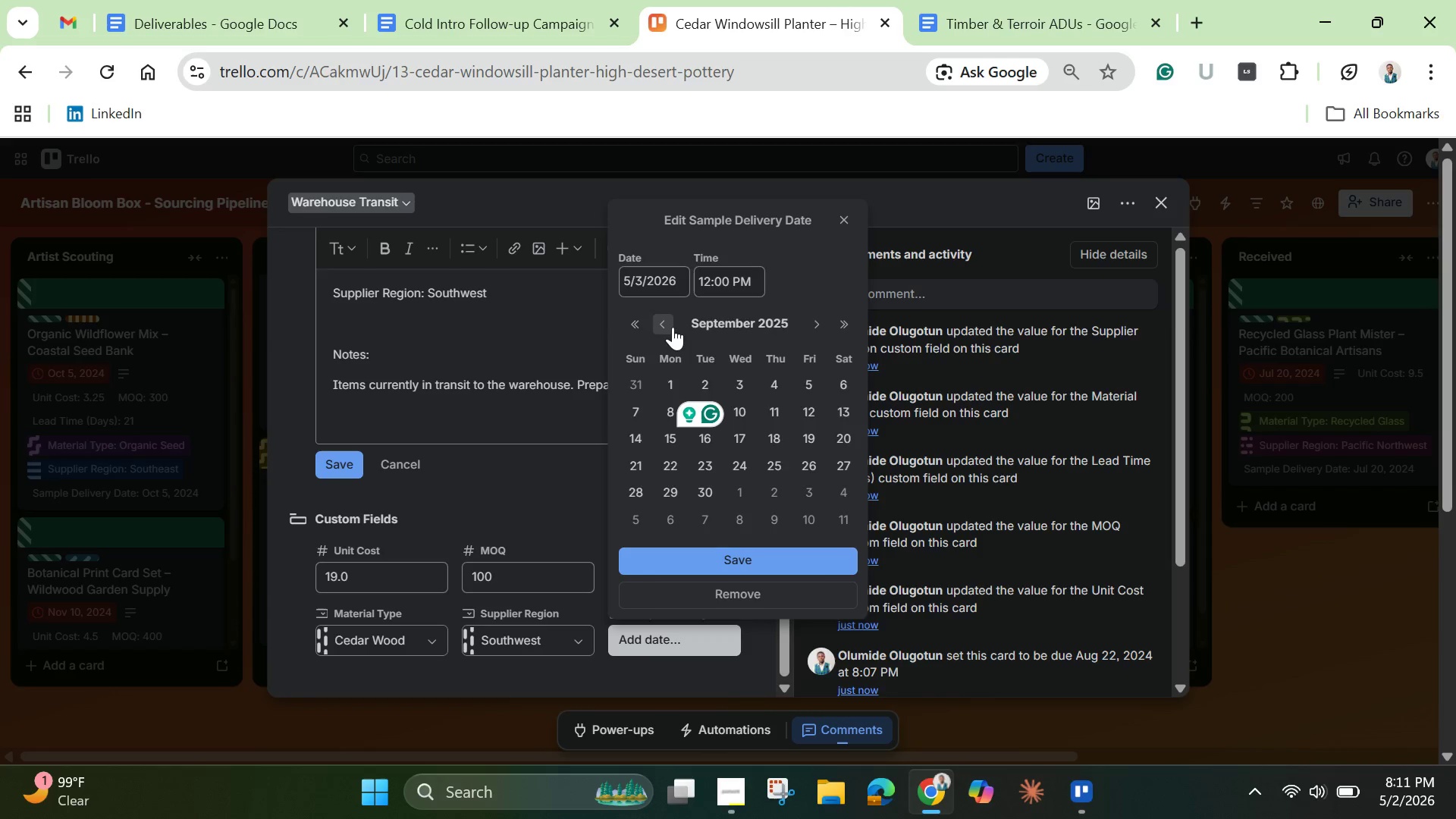 
double_click([673, 327])
 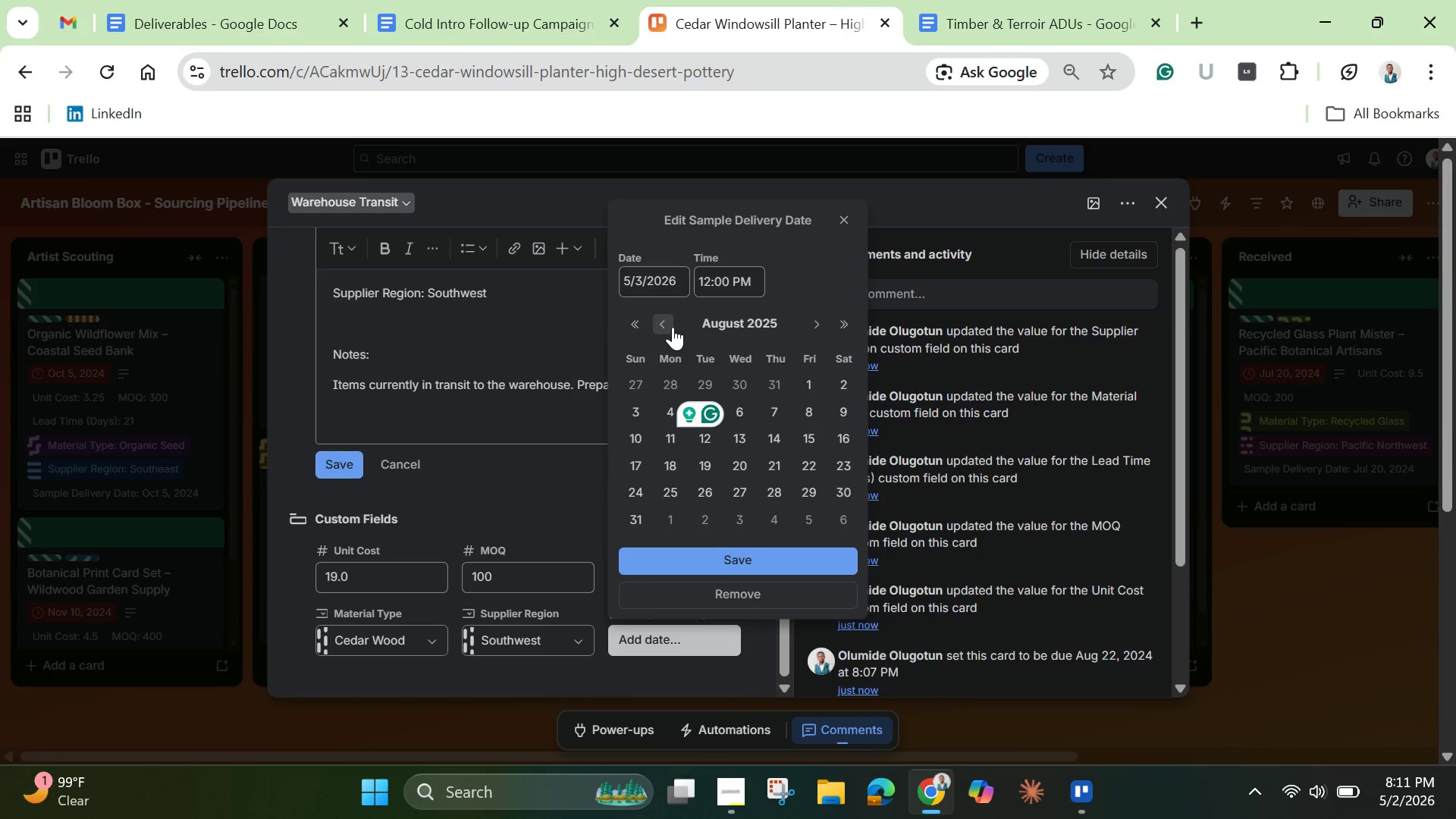 
triple_click([673, 327])
 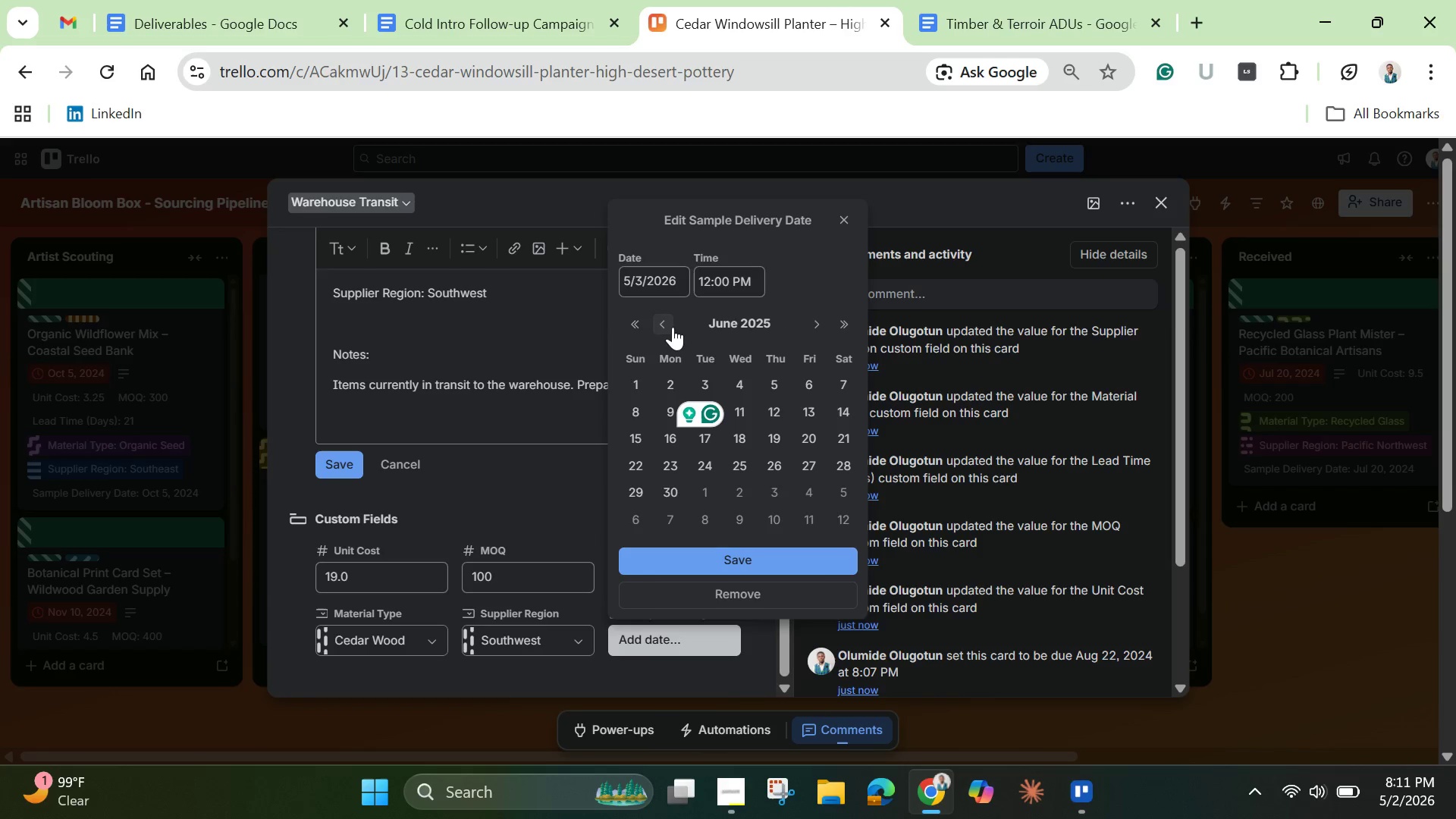 
triple_click([673, 327])
 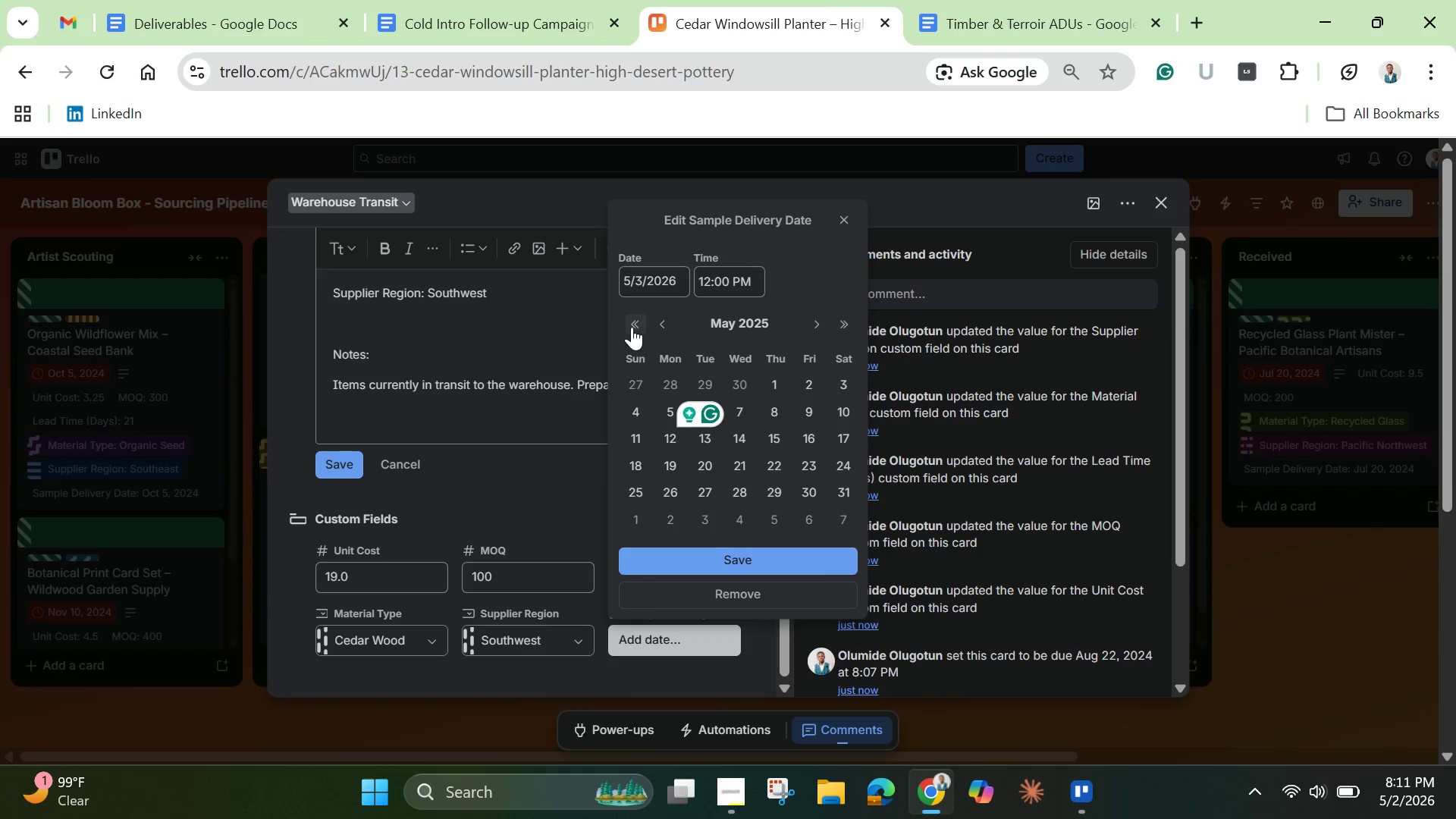 
left_click([629, 327])
 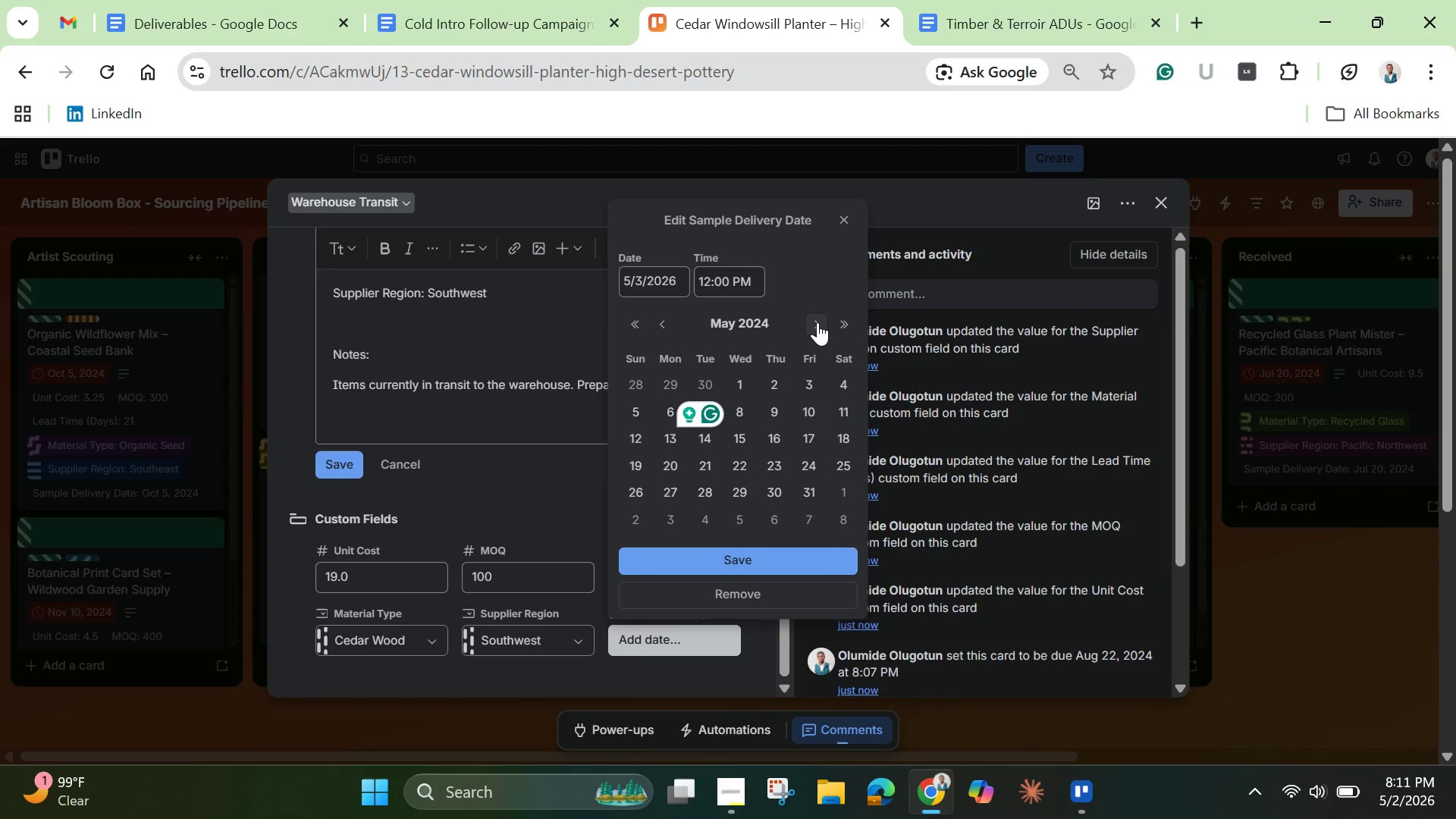 
double_click([817, 322])
 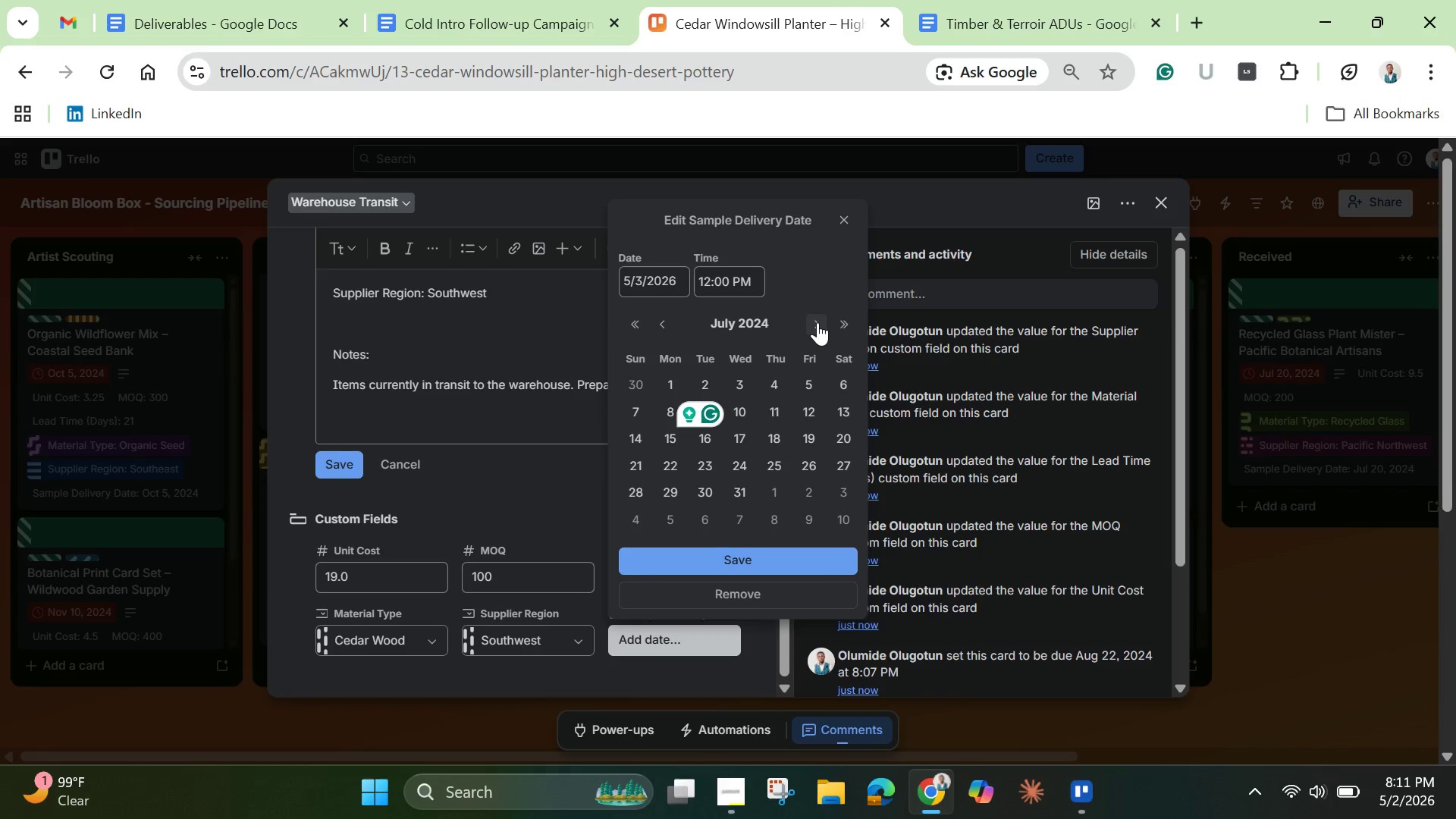 
left_click([817, 322])
 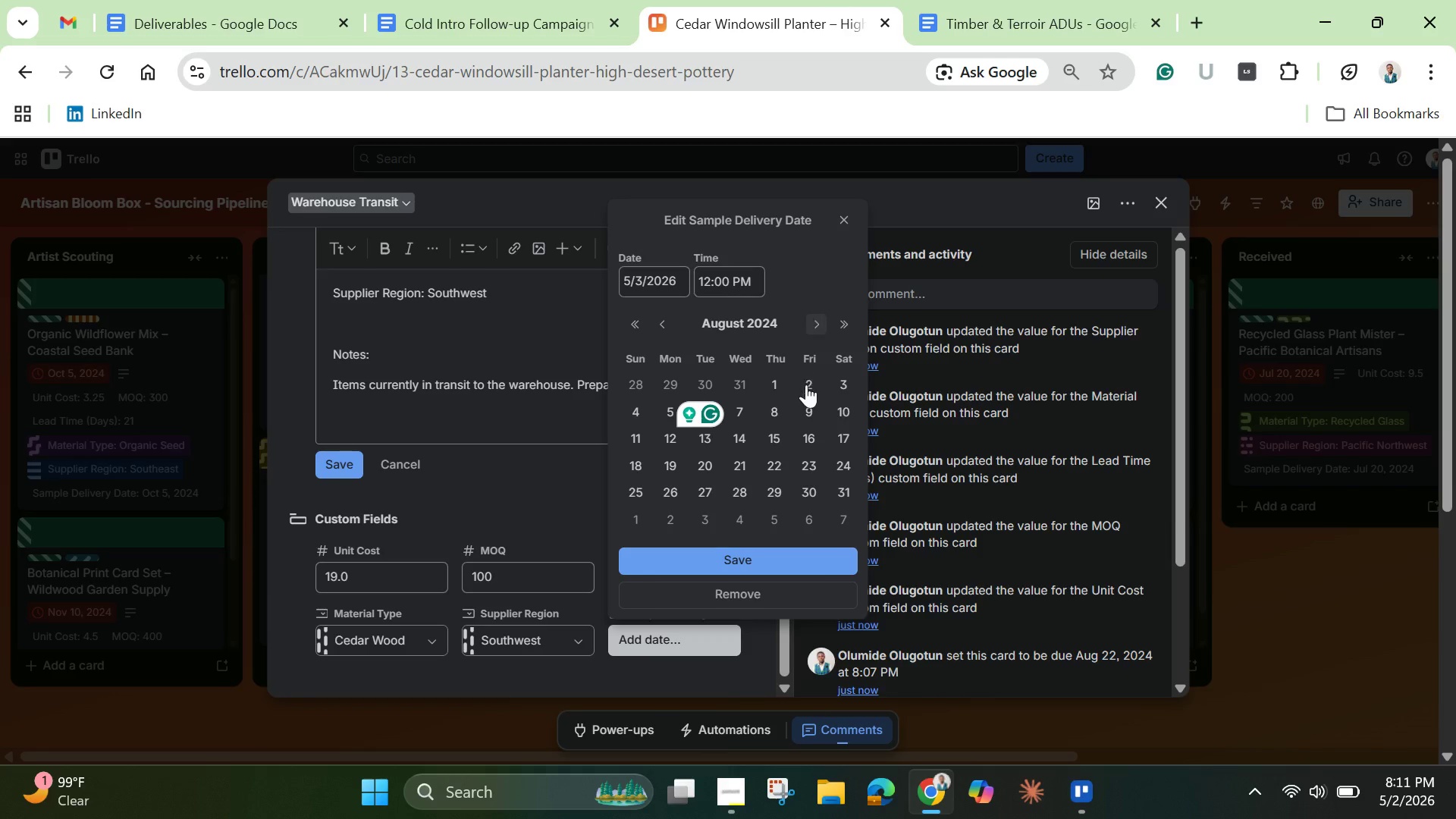 
wait(5.98)
 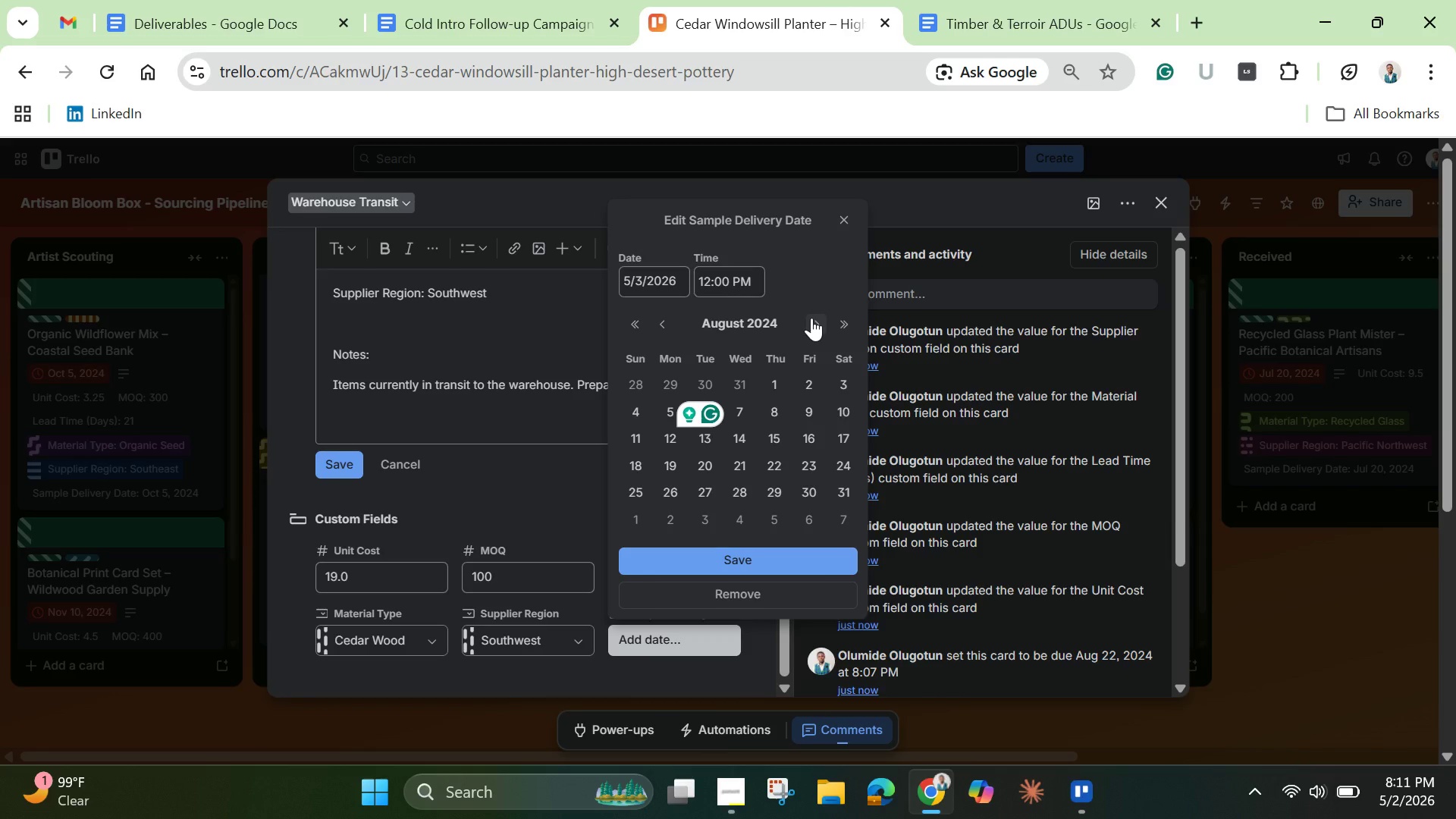 
left_click([777, 464])
 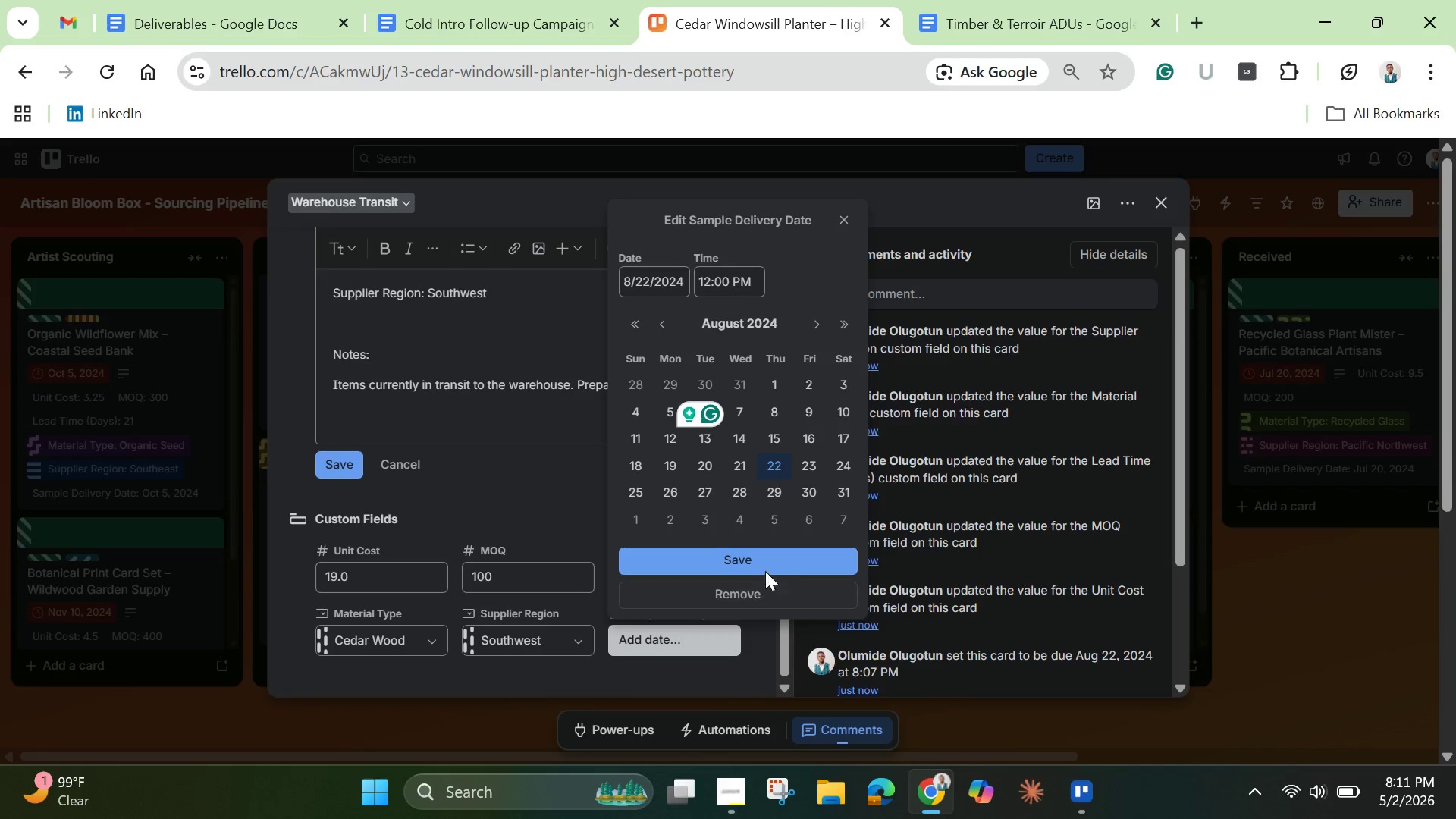 
left_click([764, 556])
 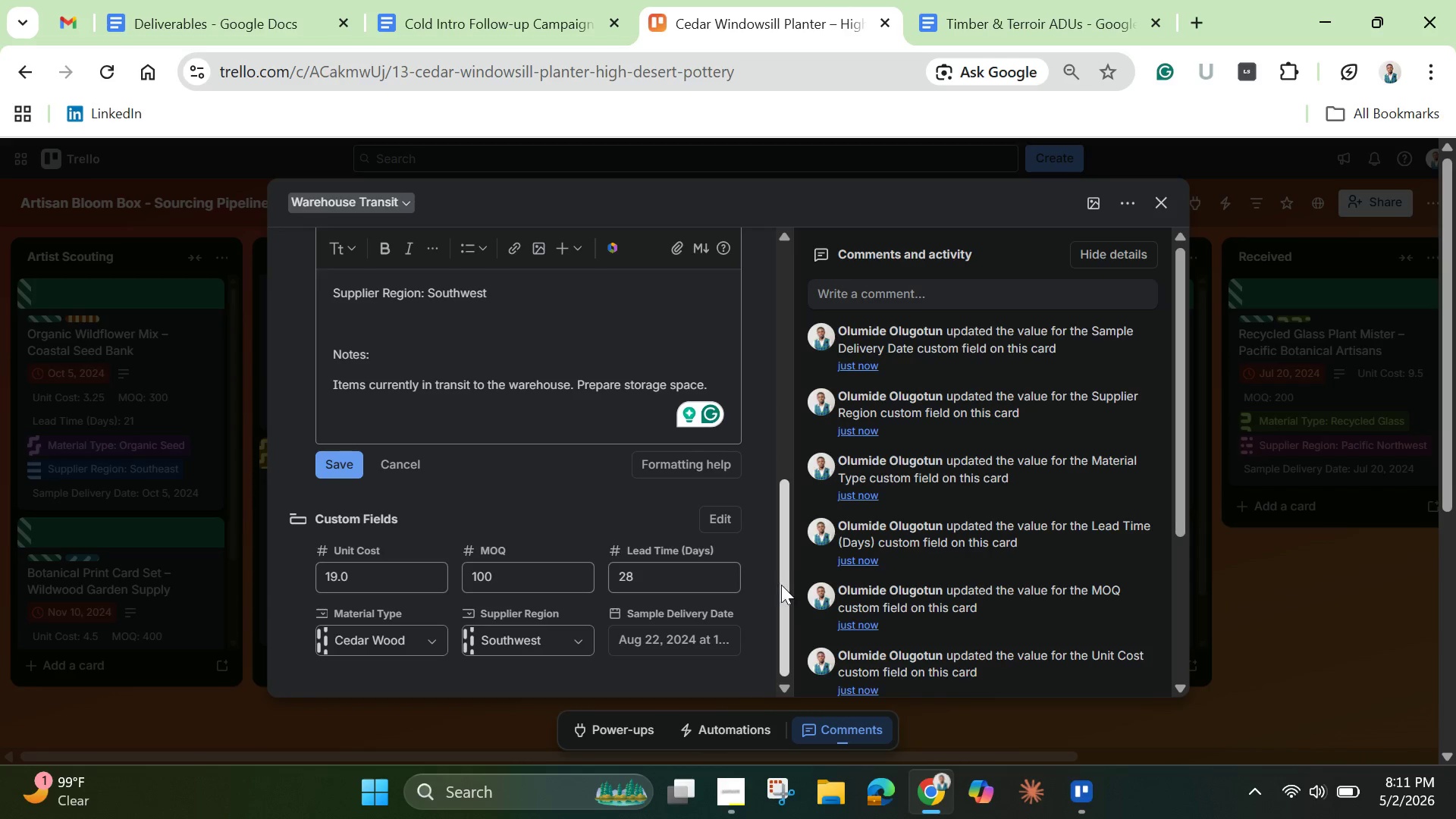 
left_click_drag(start_coordinate=[783, 589], to_coordinate=[788, 610])
 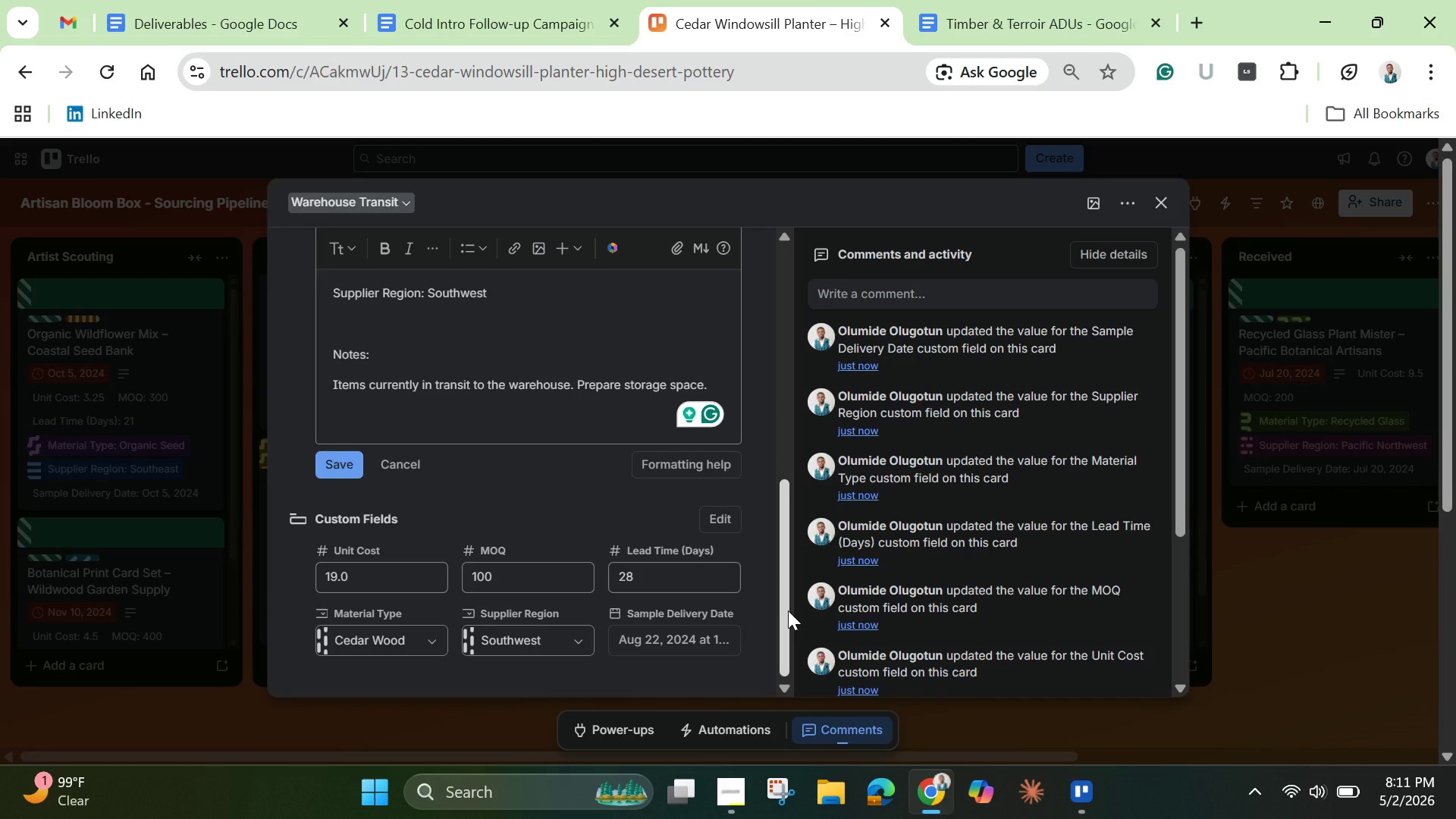 
left_click_drag(start_coordinate=[788, 610], to_coordinate=[791, 590])
 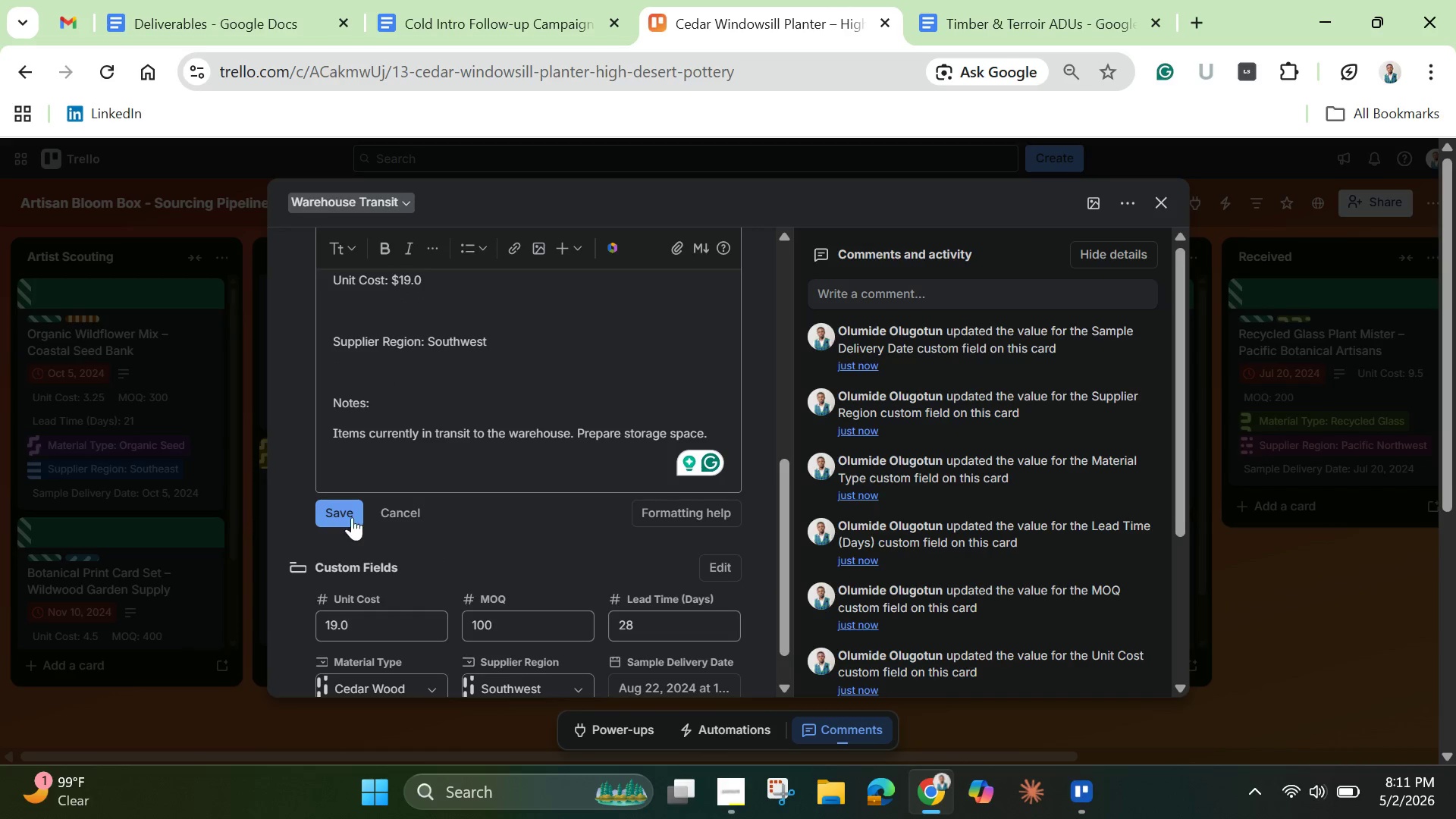 
left_click([352, 516])
 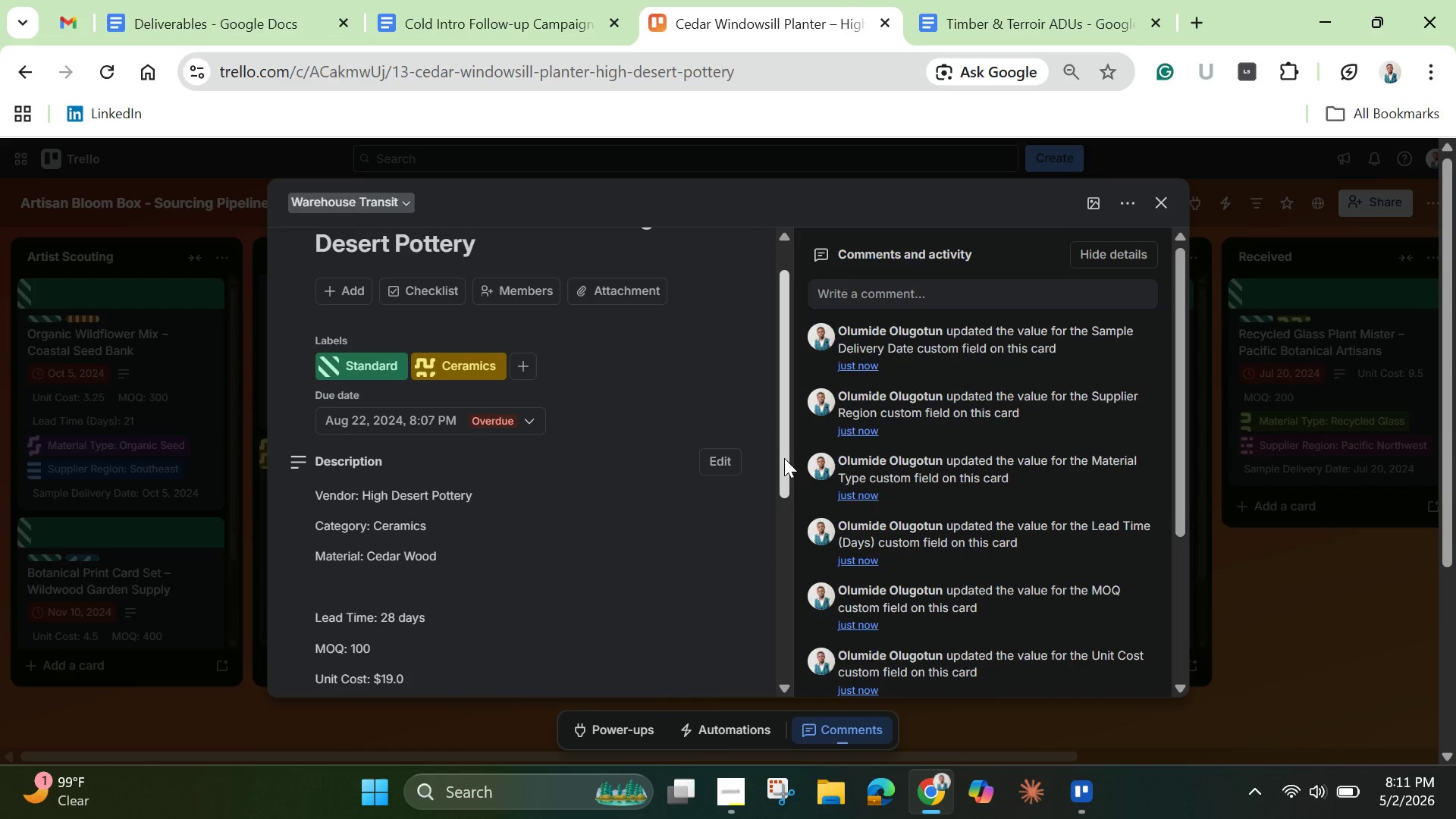 
left_click_drag(start_coordinate=[784, 482], to_coordinate=[793, 385])
 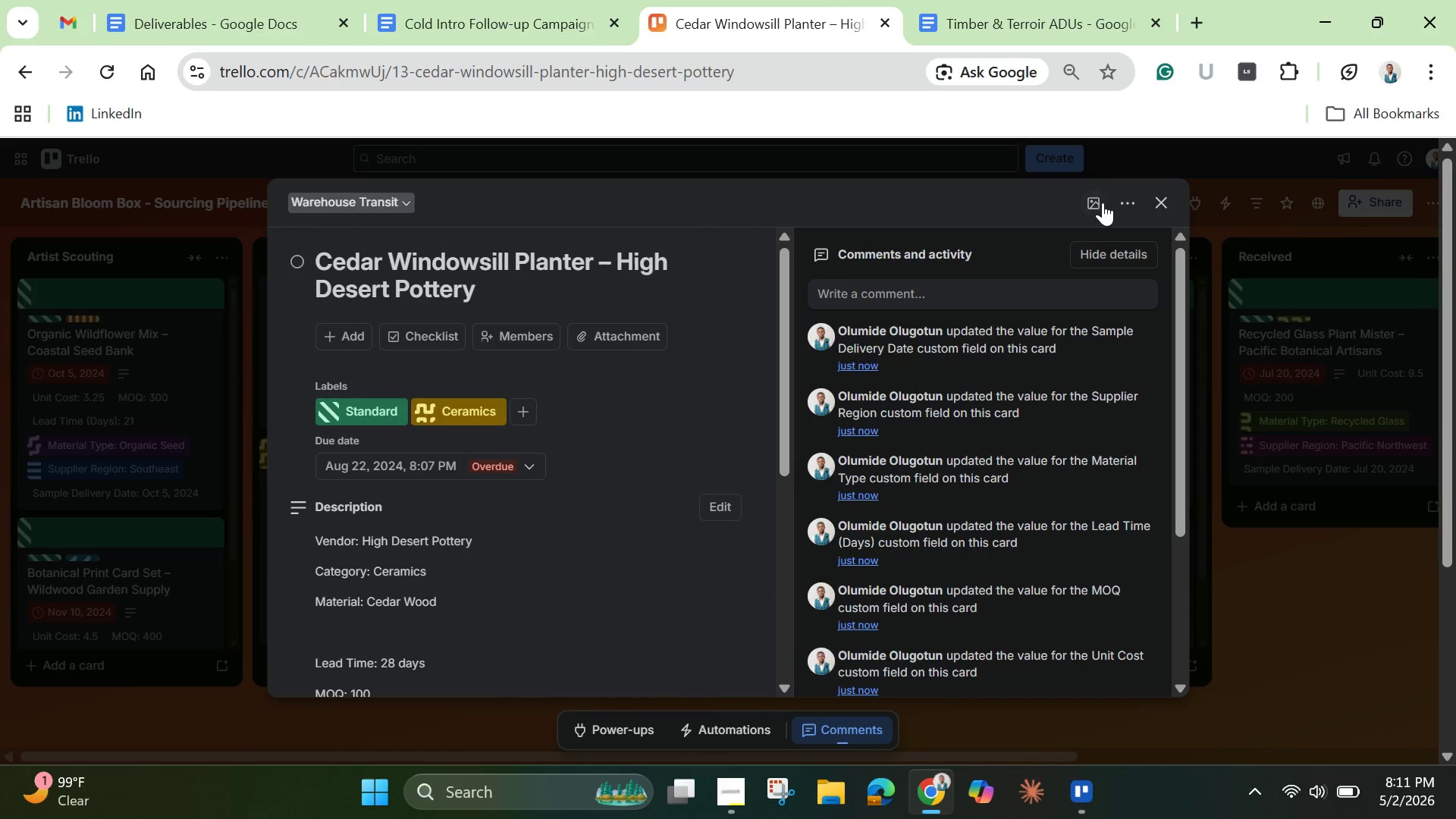 
left_click([1103, 202])
 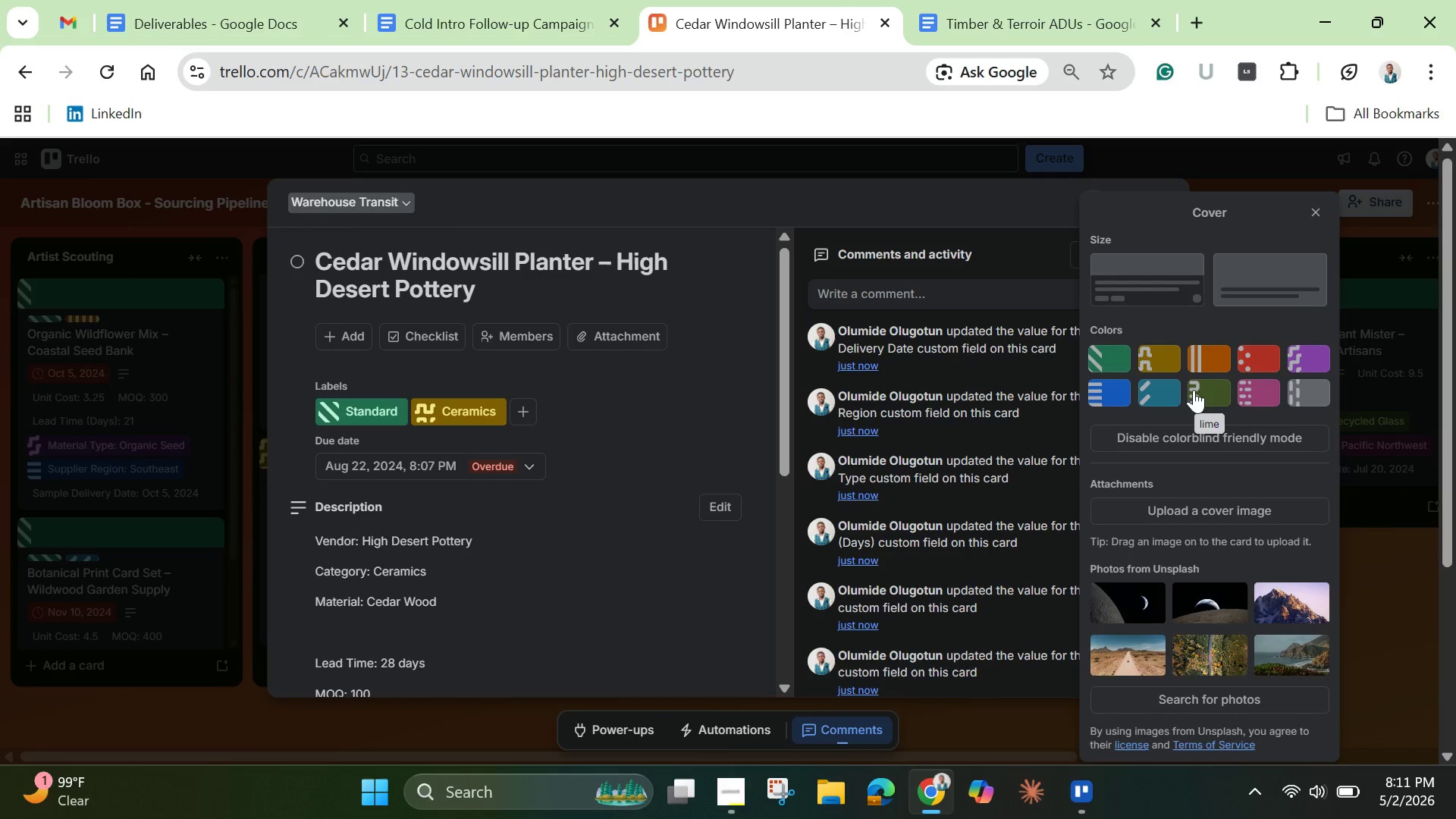 
left_click([1151, 354])
 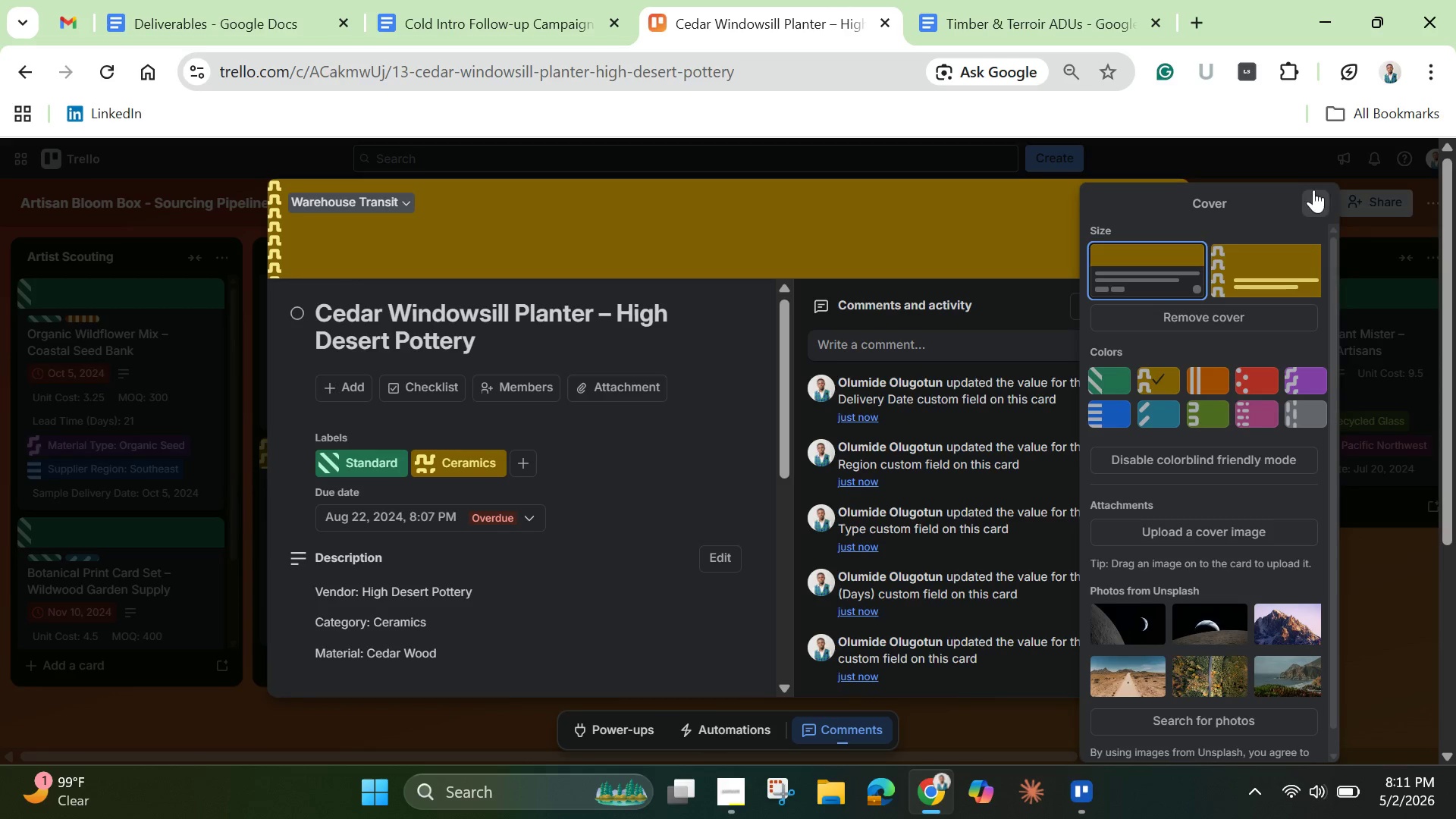 
left_click_drag(start_coordinate=[1310, 205], to_coordinate=[1306, 209])
 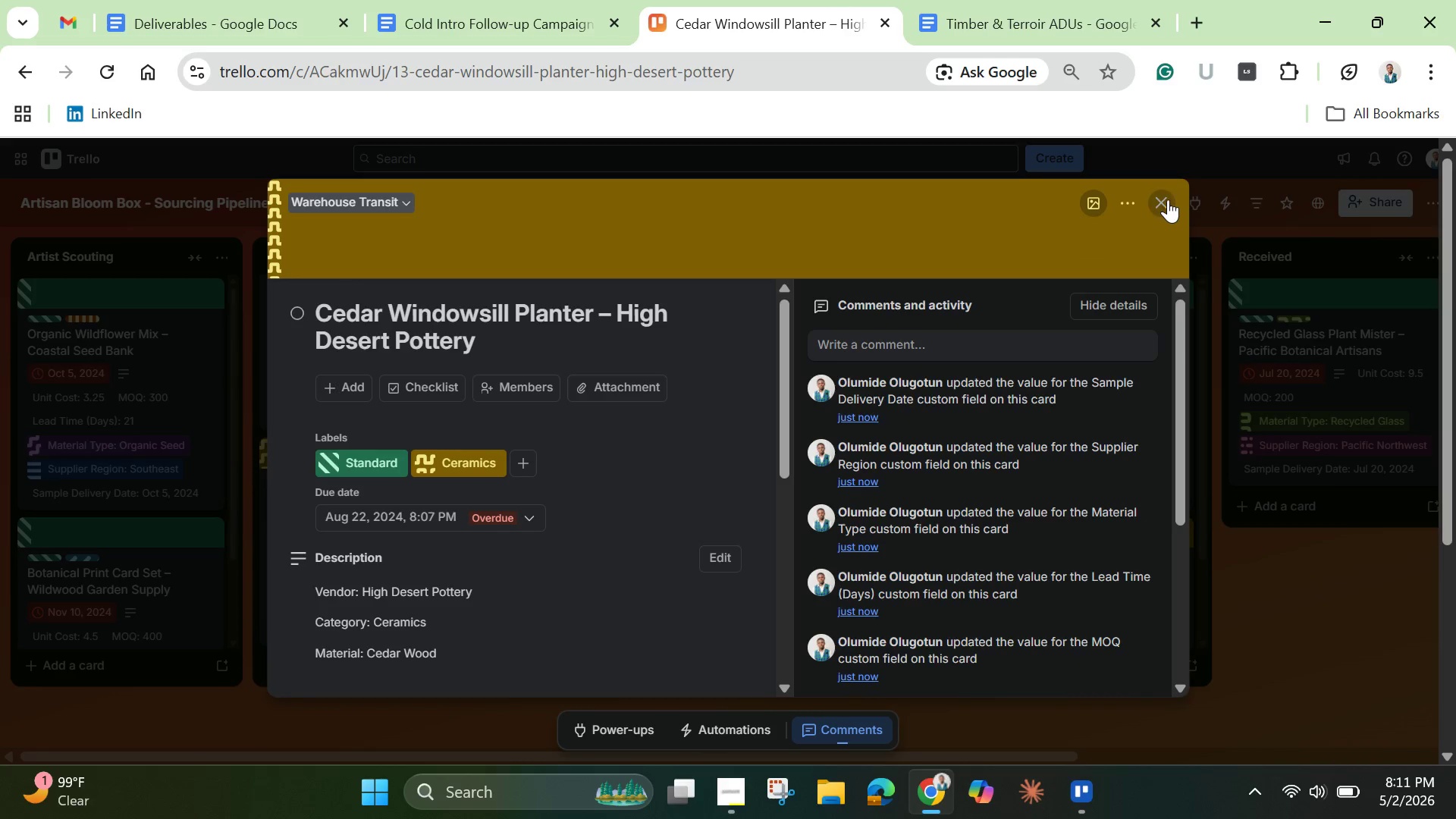 
left_click([1168, 199])
 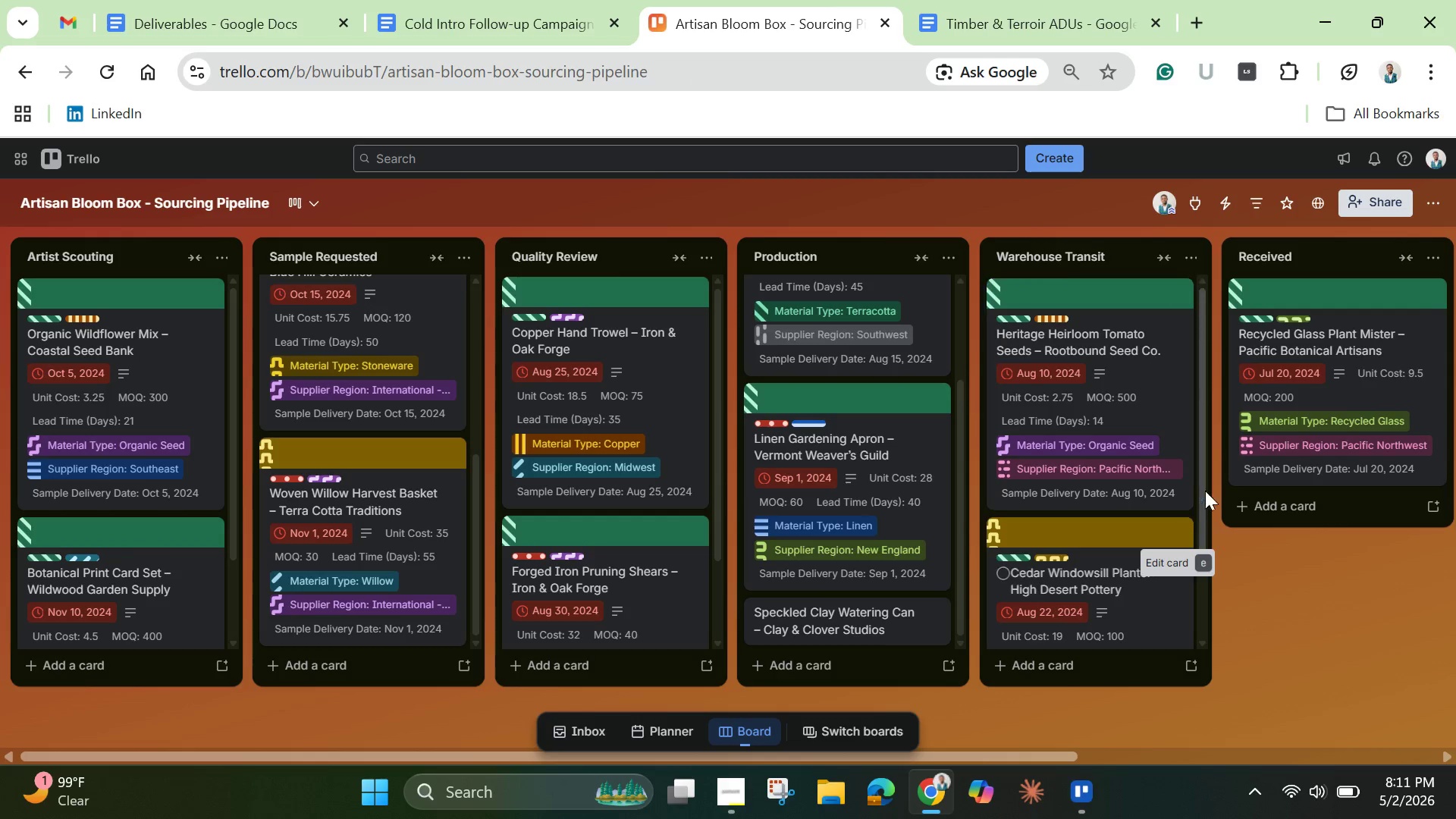 
left_click_drag(start_coordinate=[1207, 486], to_coordinate=[1218, 617])
 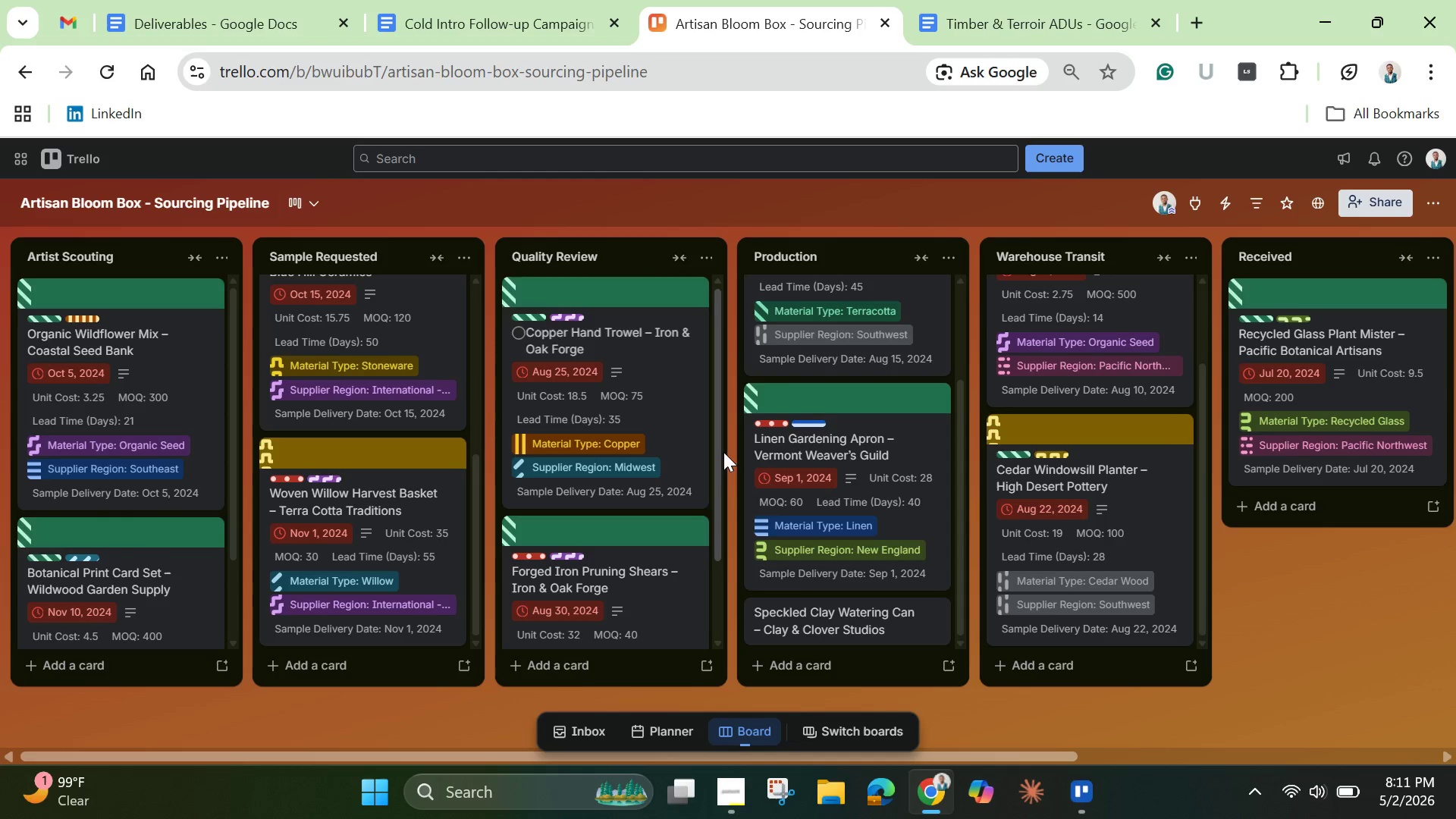 
left_click([806, 620])
 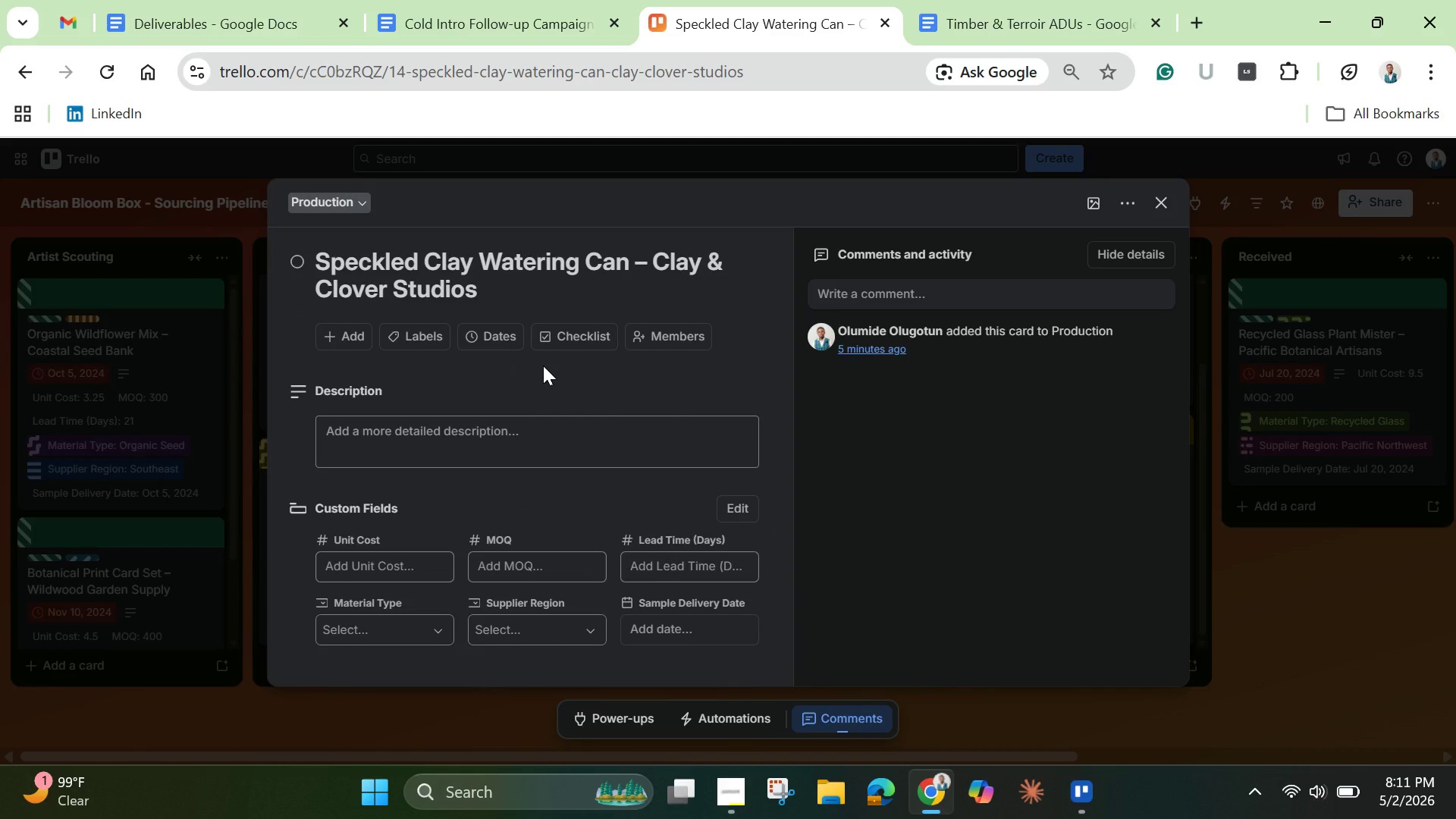 
wait(9.05)
 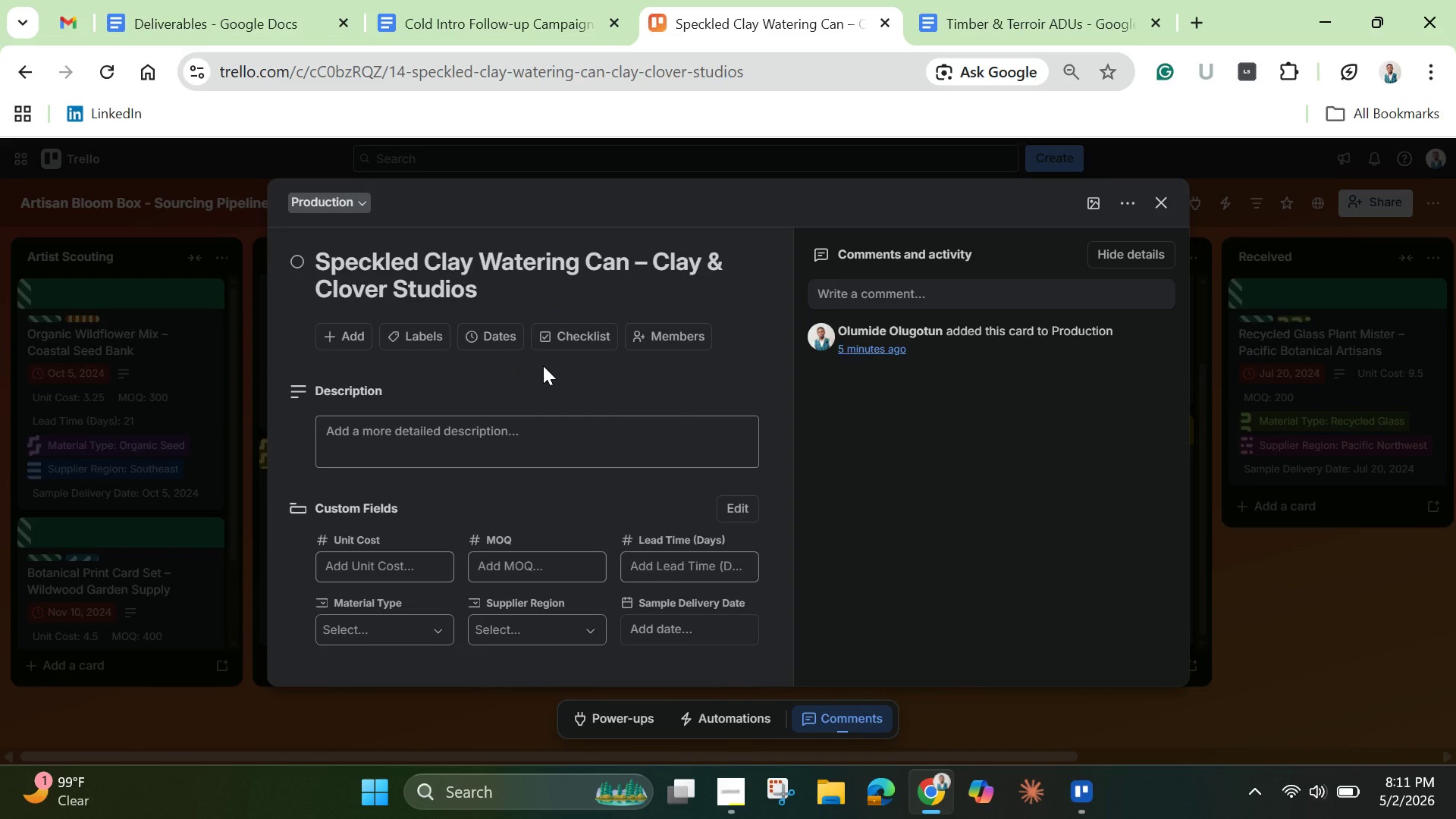 
left_click([504, 337])
 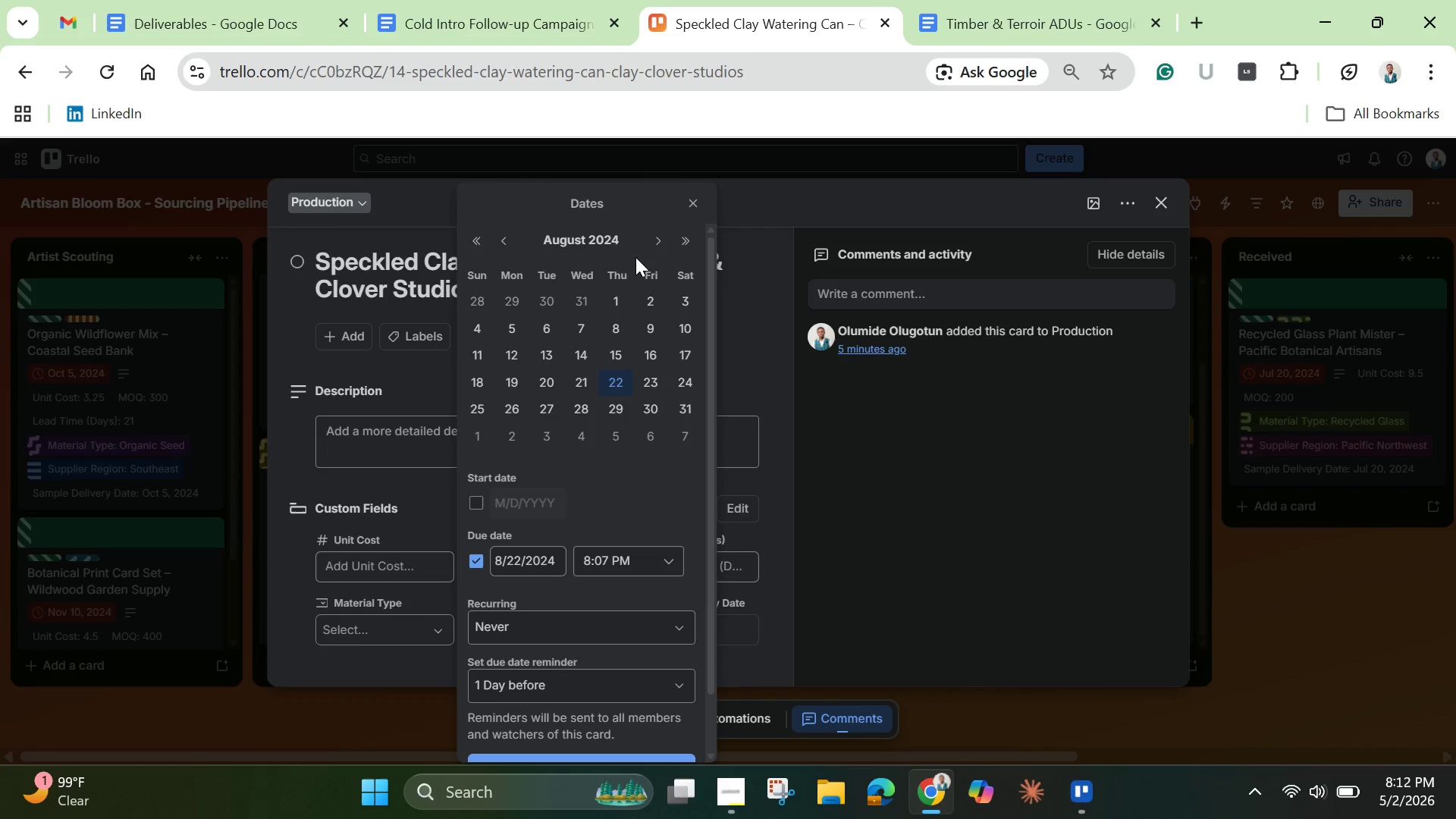 
left_click([655, 230])
 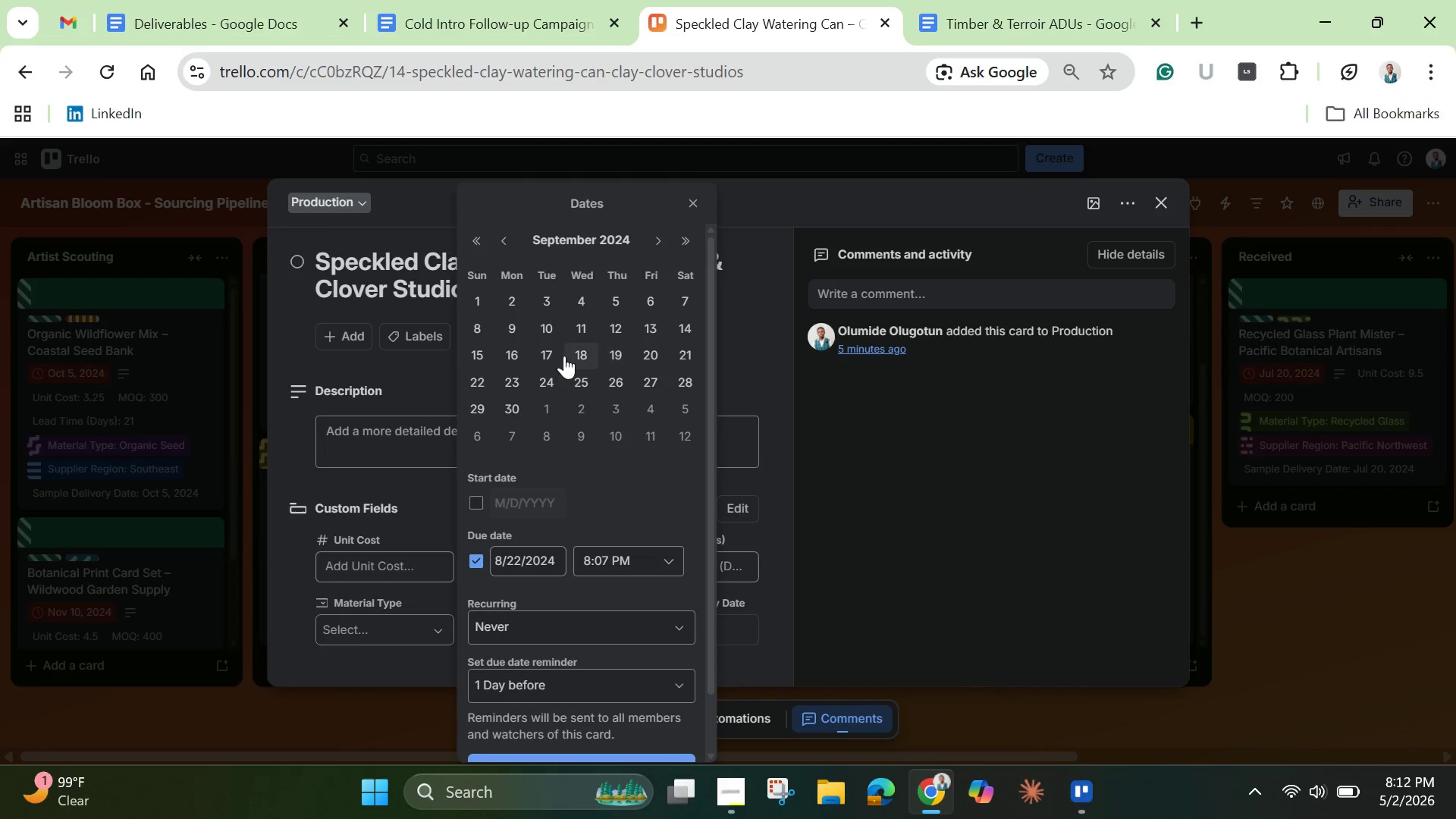 
left_click([611, 325])
 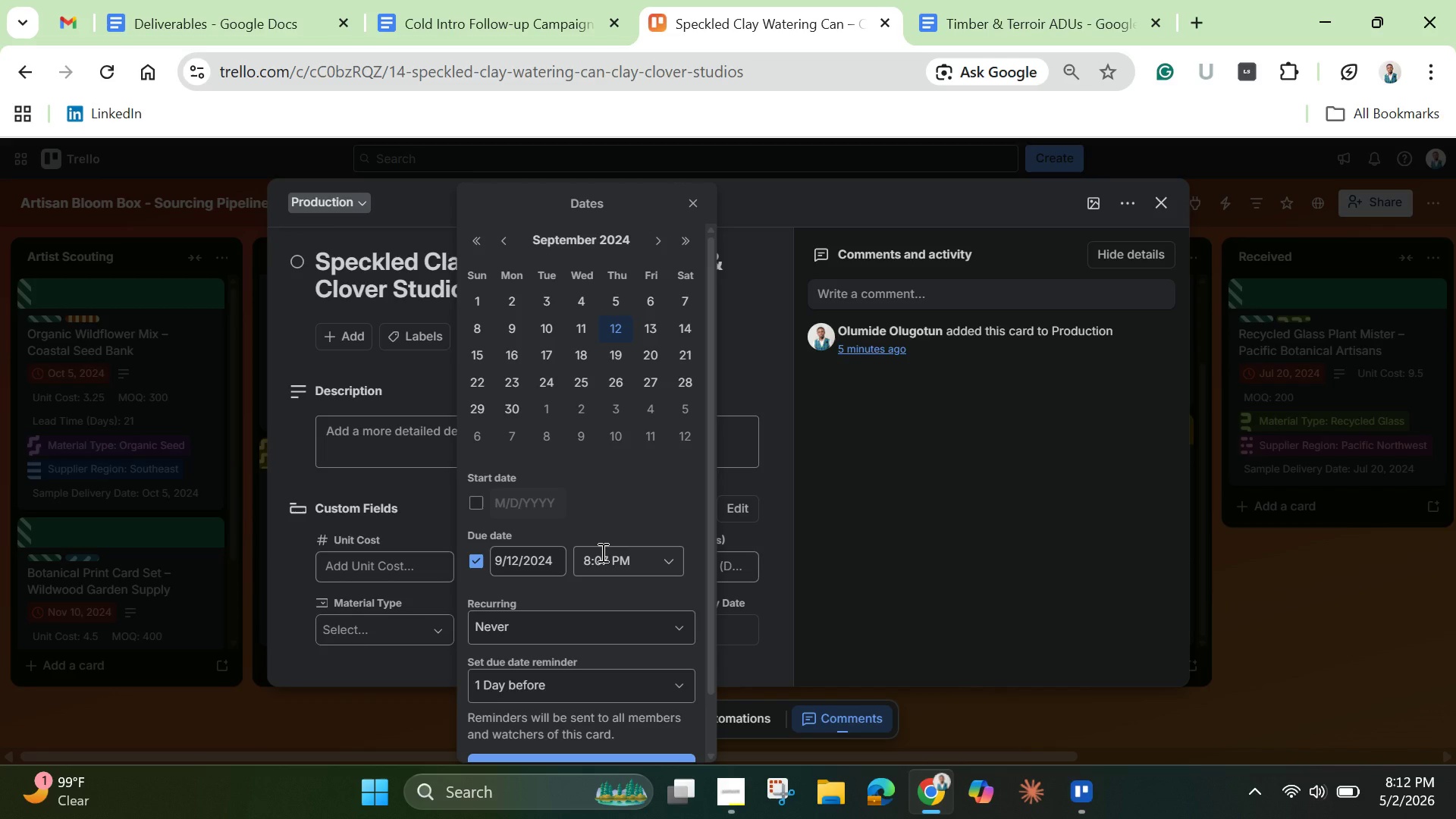 
scroll: coordinate [603, 560], scroll_direction: down, amount: 8.0
 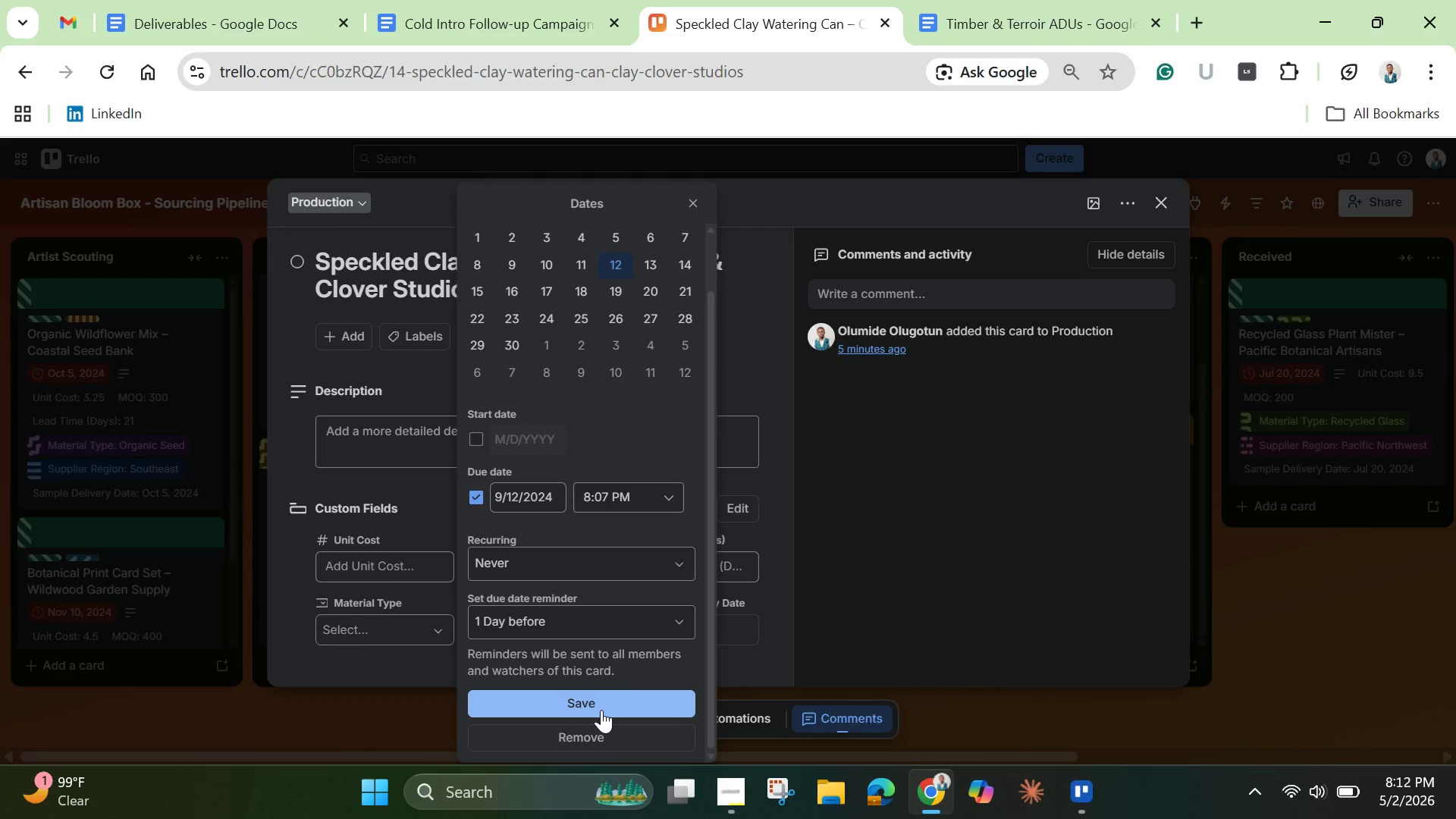 
left_click([601, 710])
 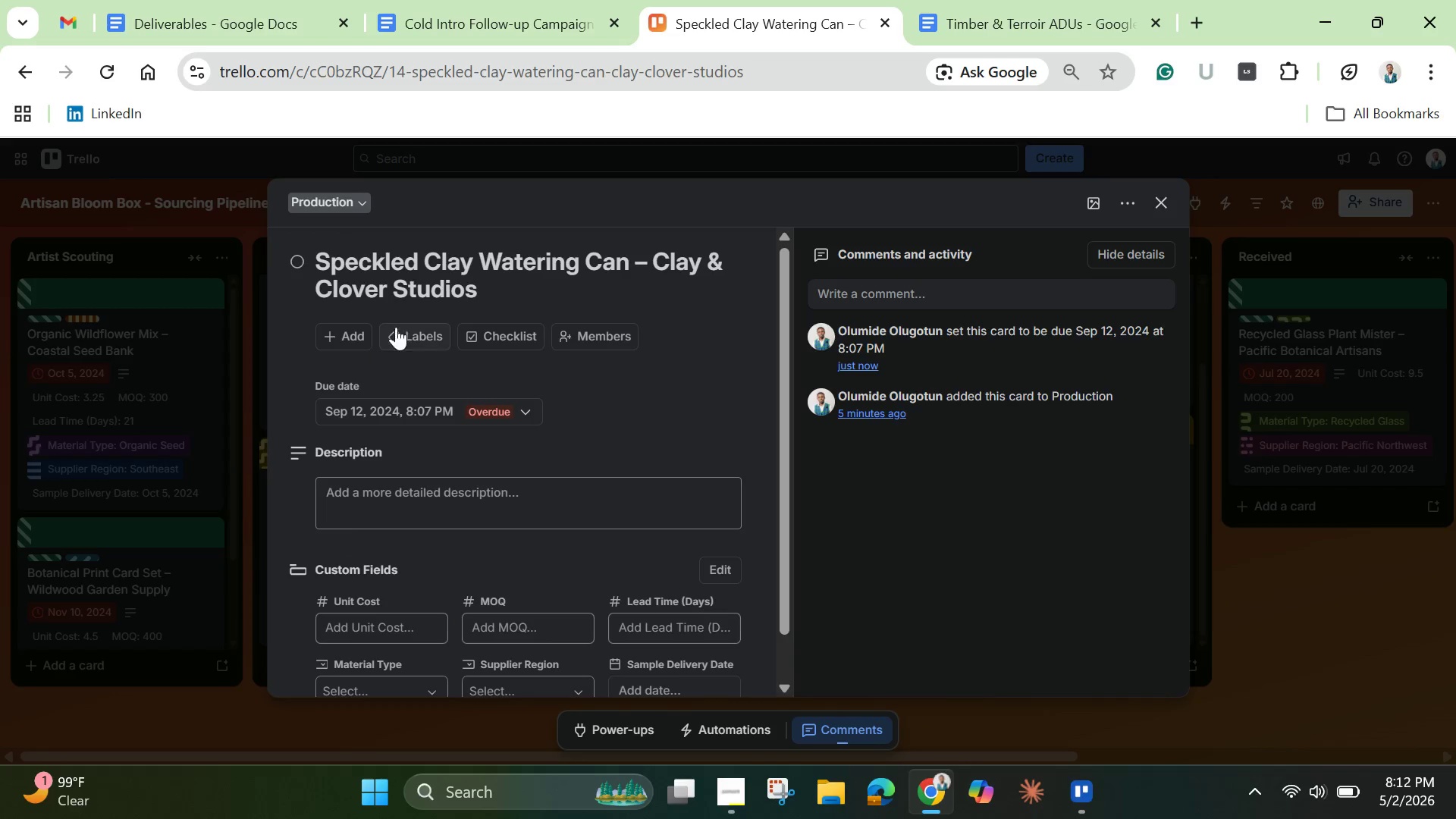 
left_click([424, 330])
 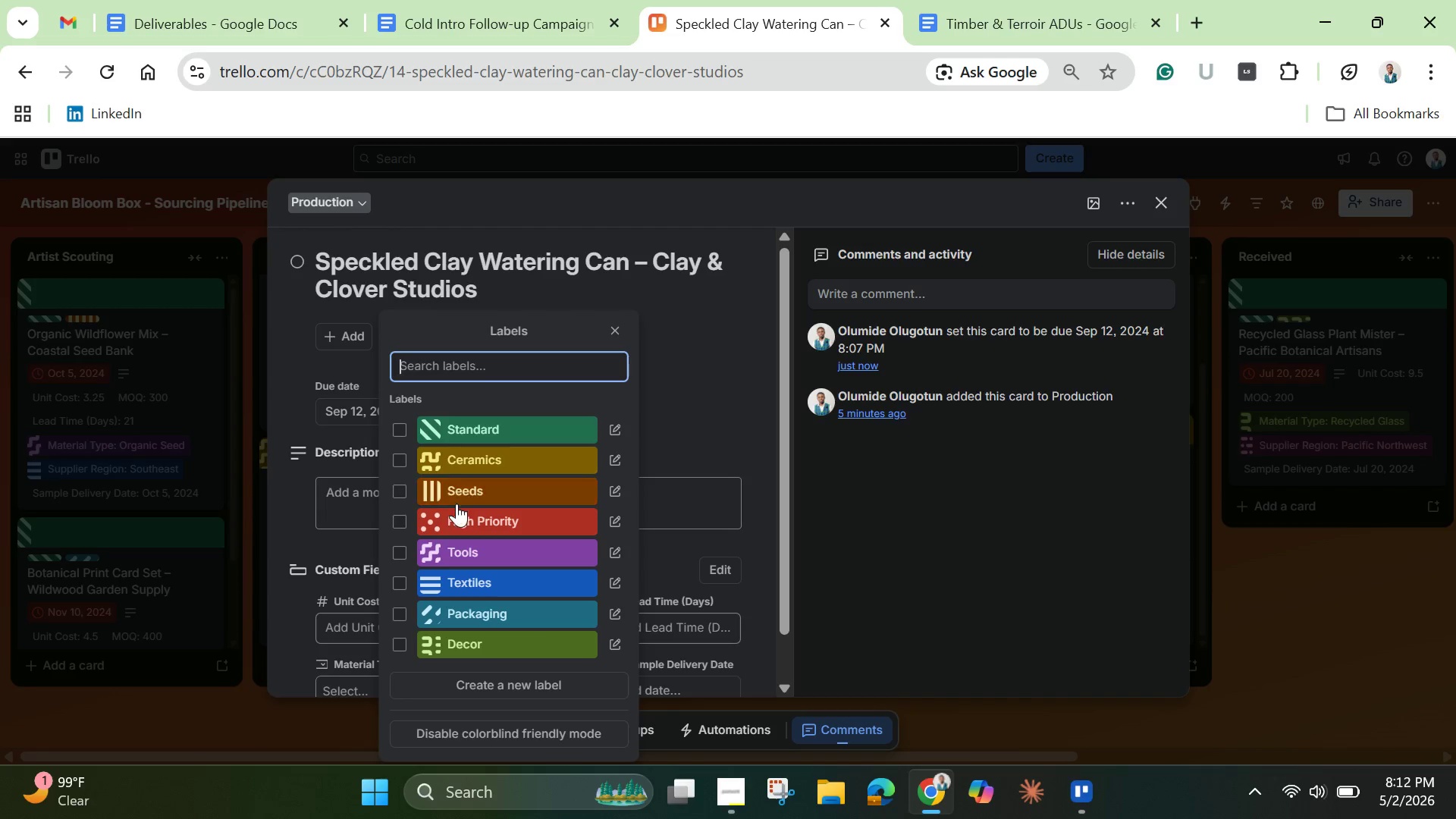 
left_click([397, 457])
 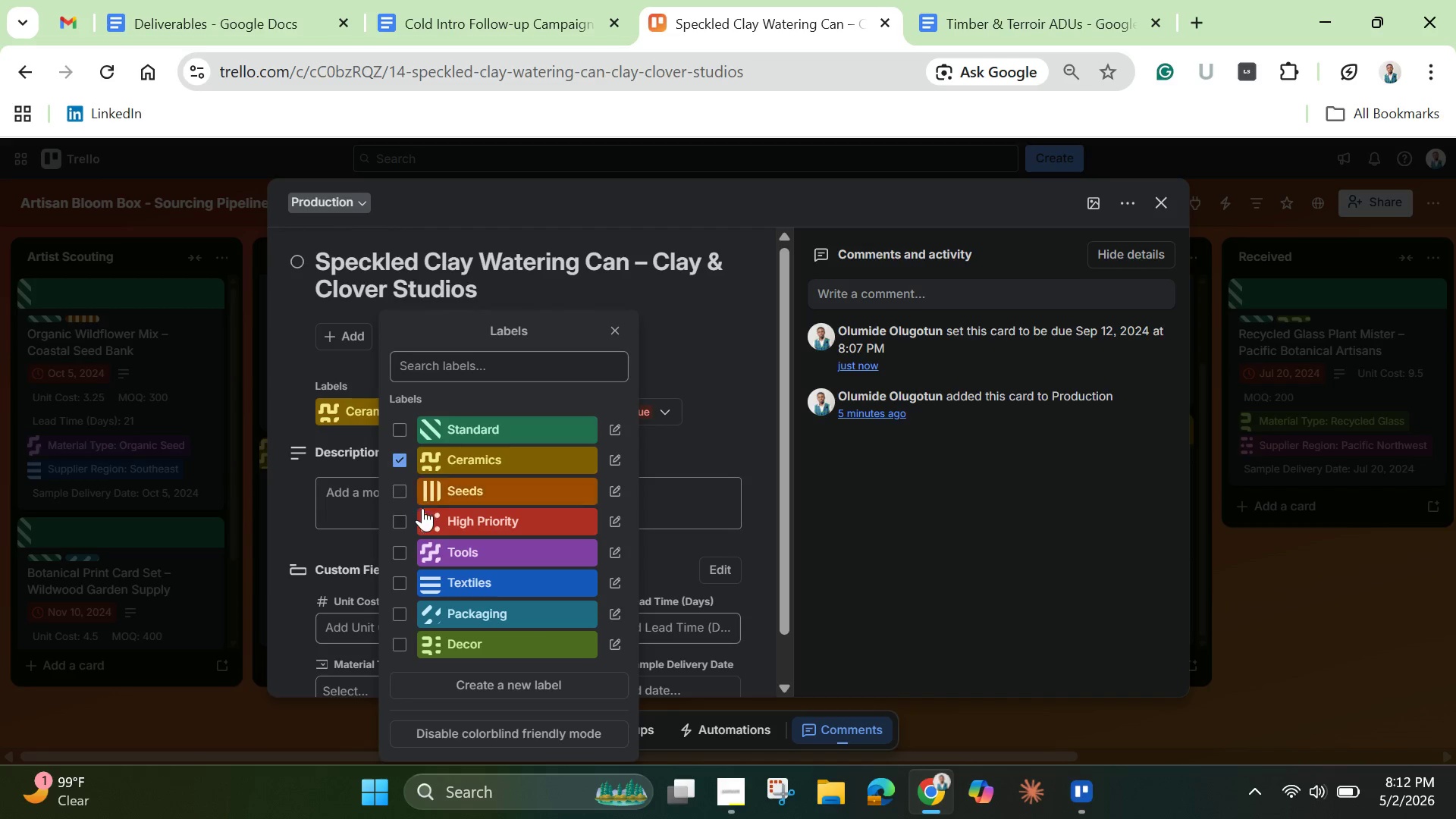 
left_click([406, 523])
 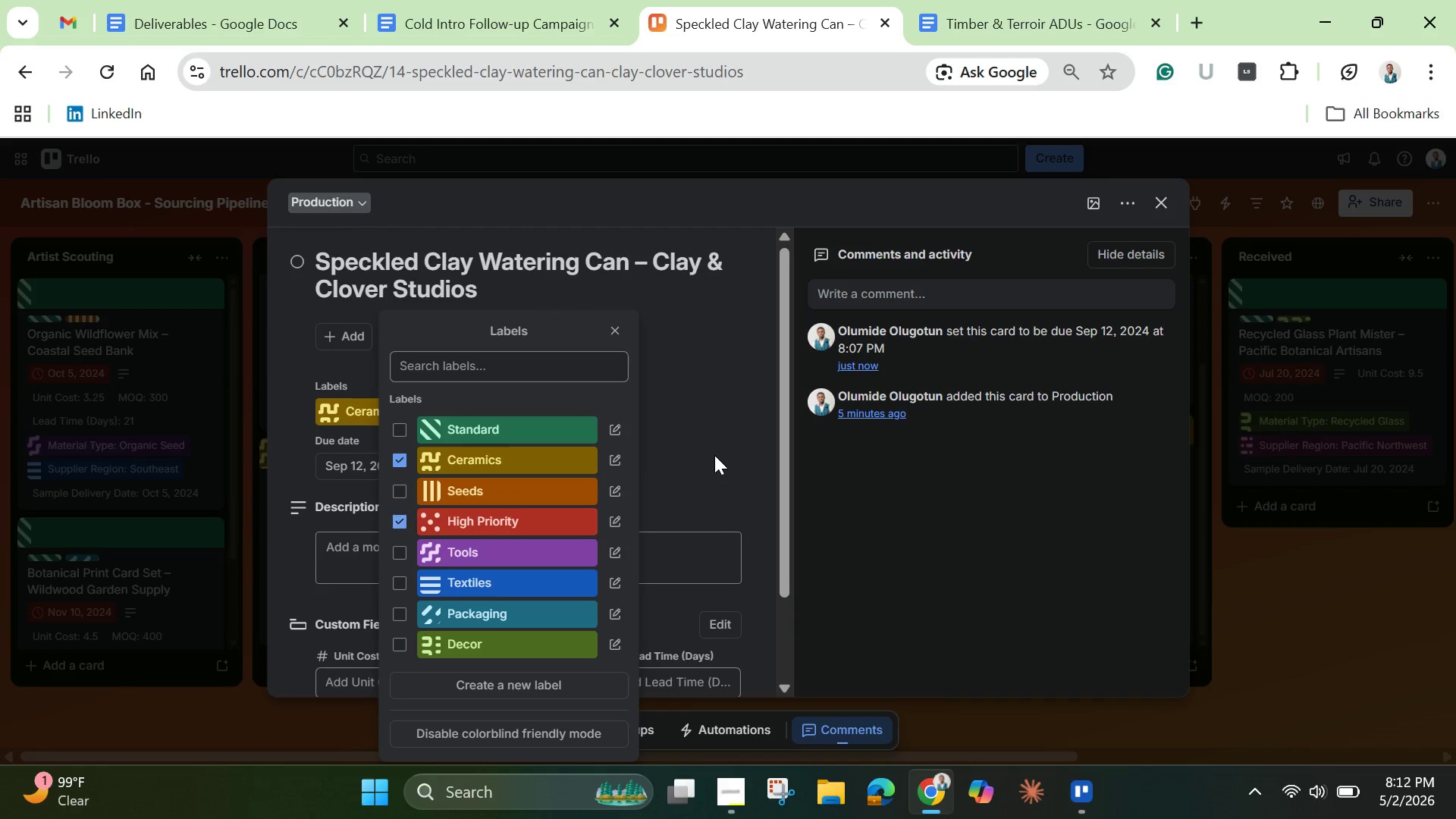 
left_click([720, 448])
 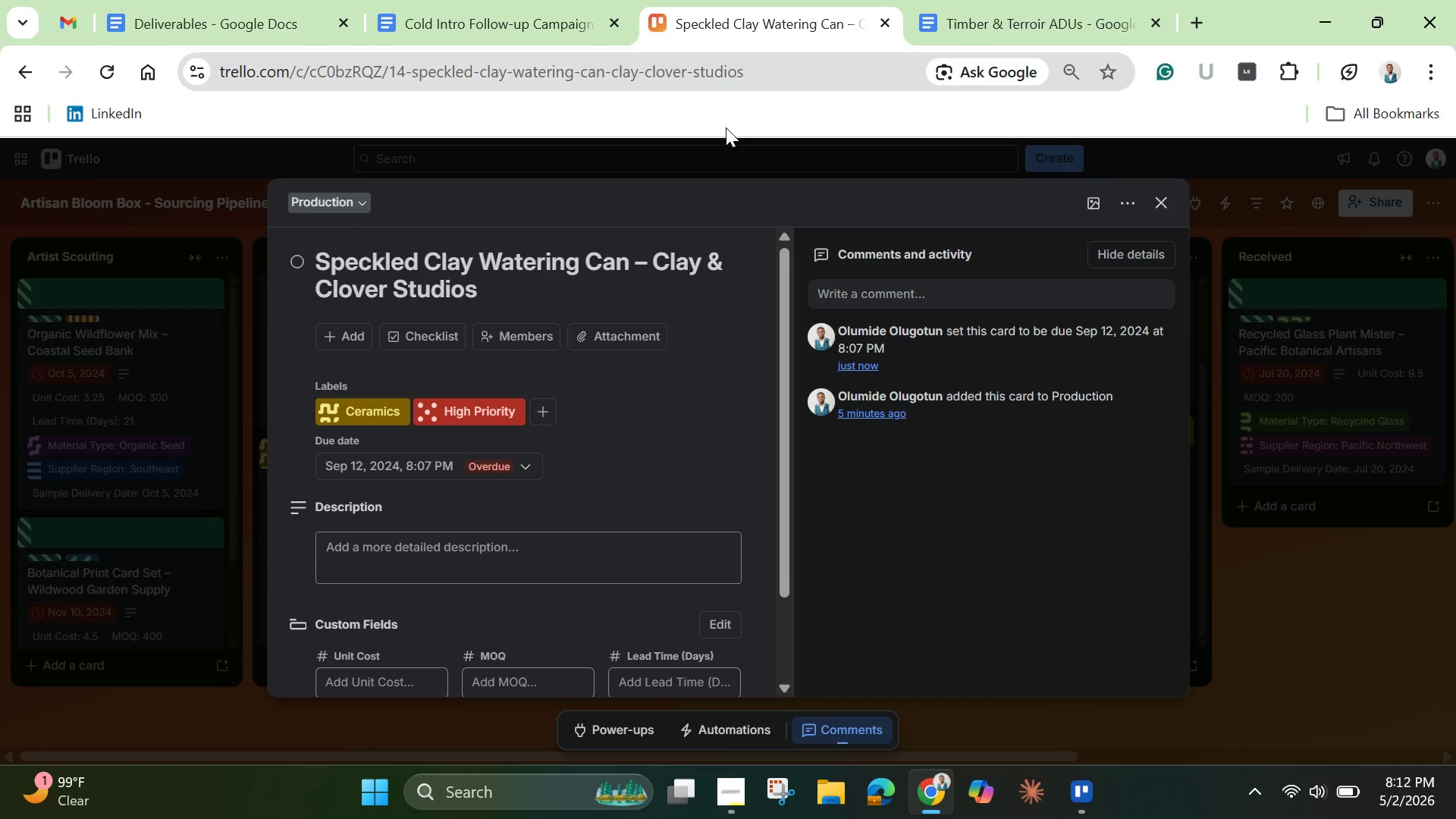 
left_click([467, 29])
 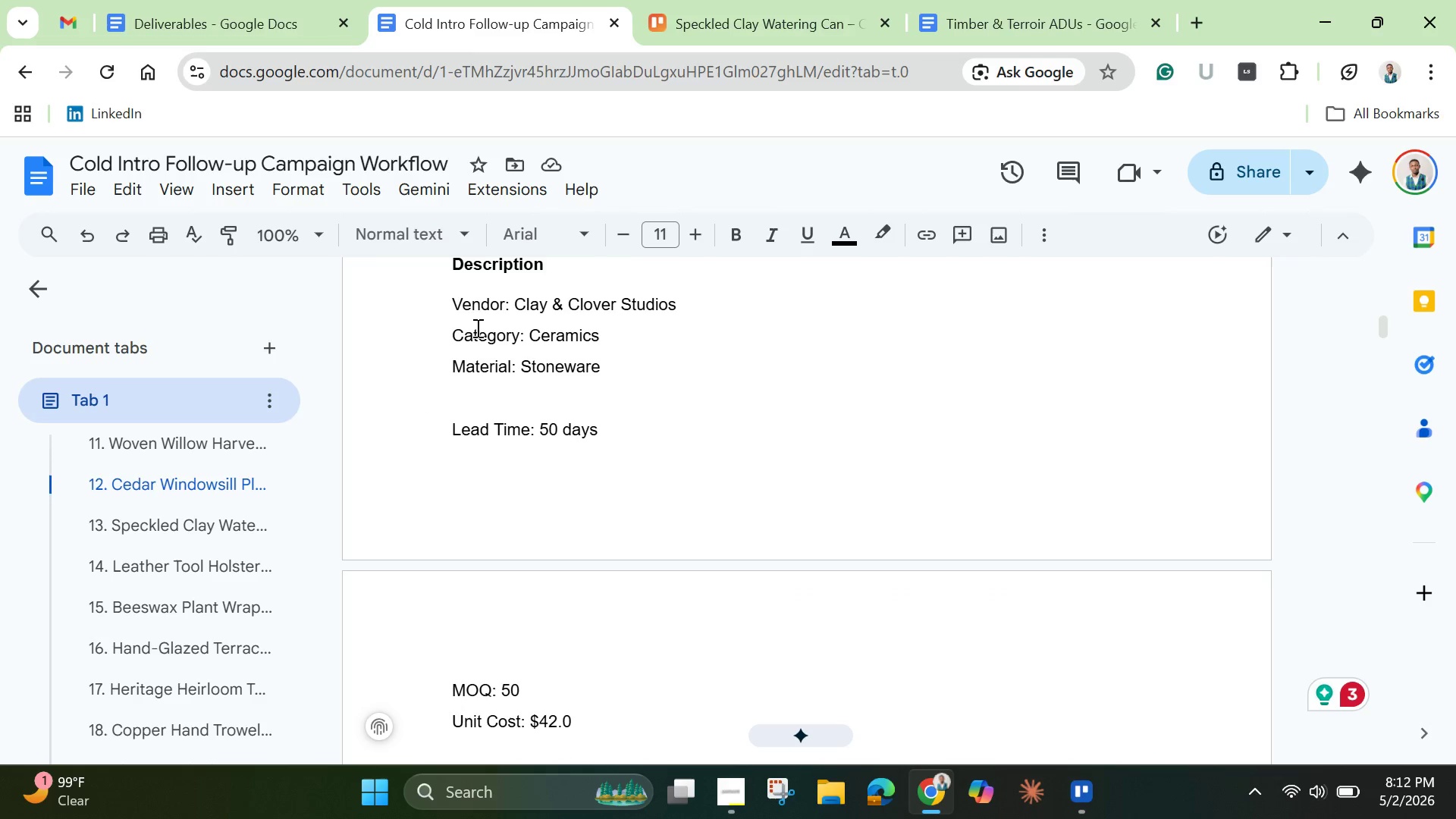 
wait(5.5)
 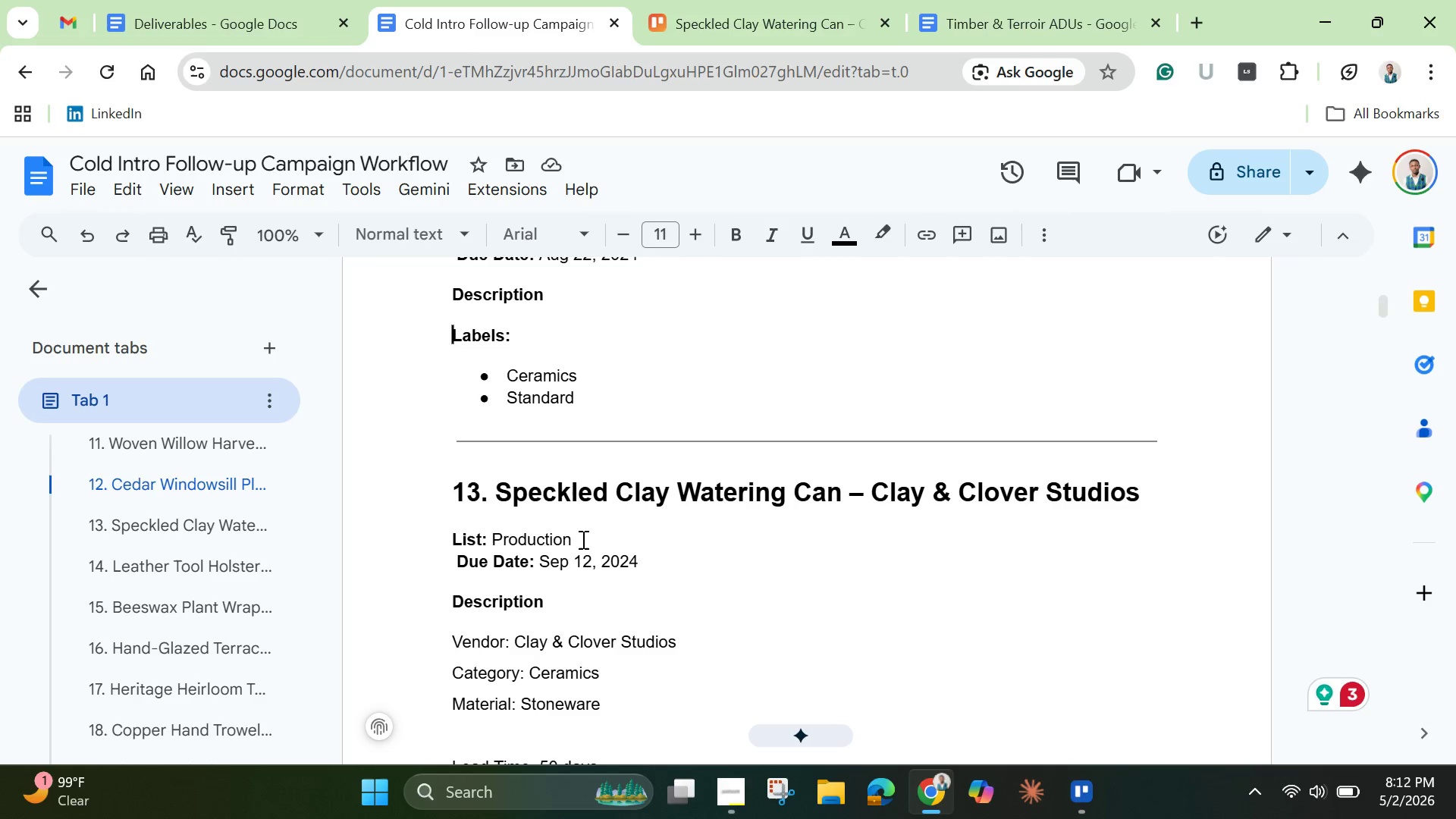 
left_click_drag(start_coordinate=[447, 309], to_coordinate=[935, 477])
 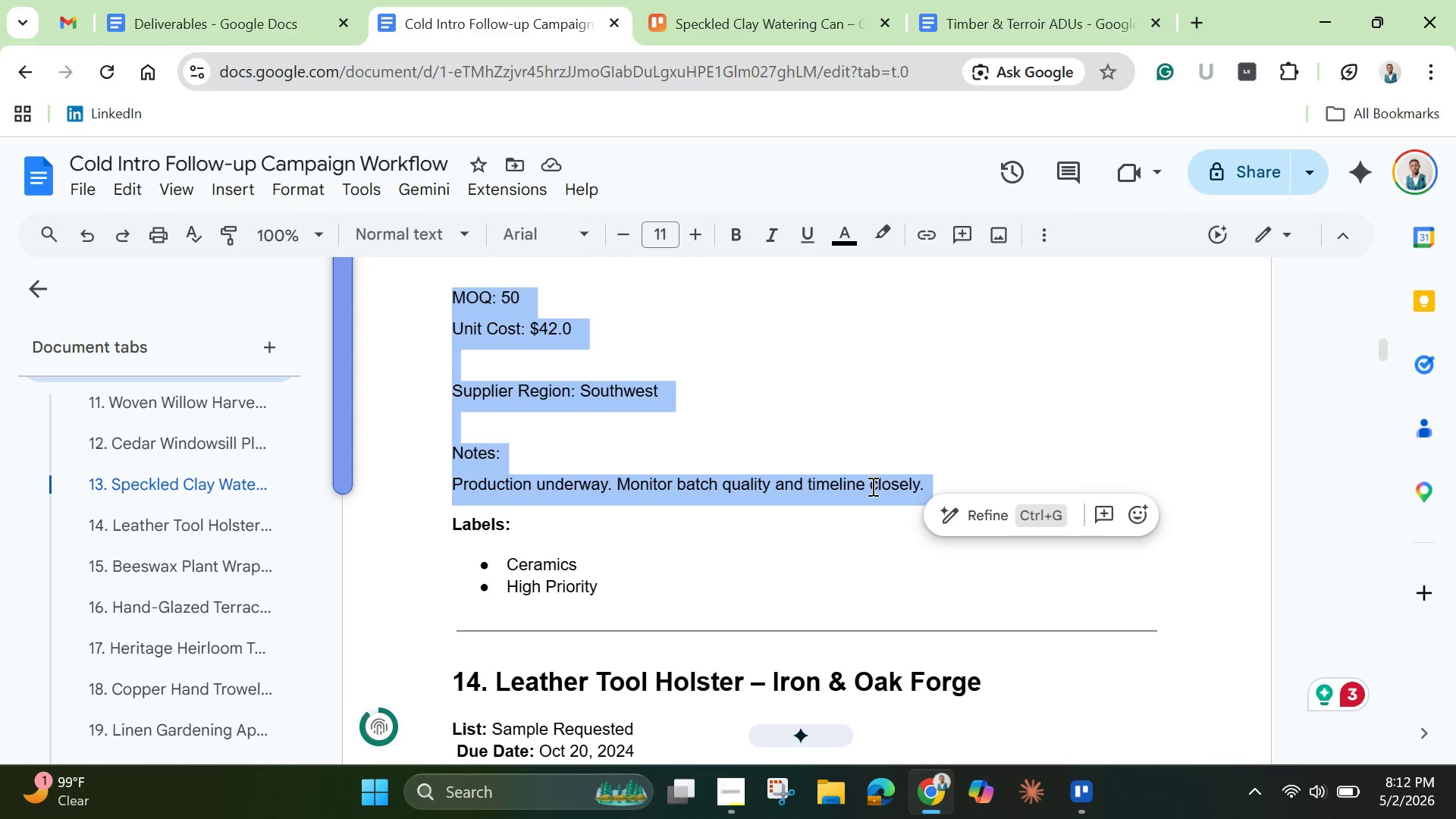 
right_click([871, 486])
 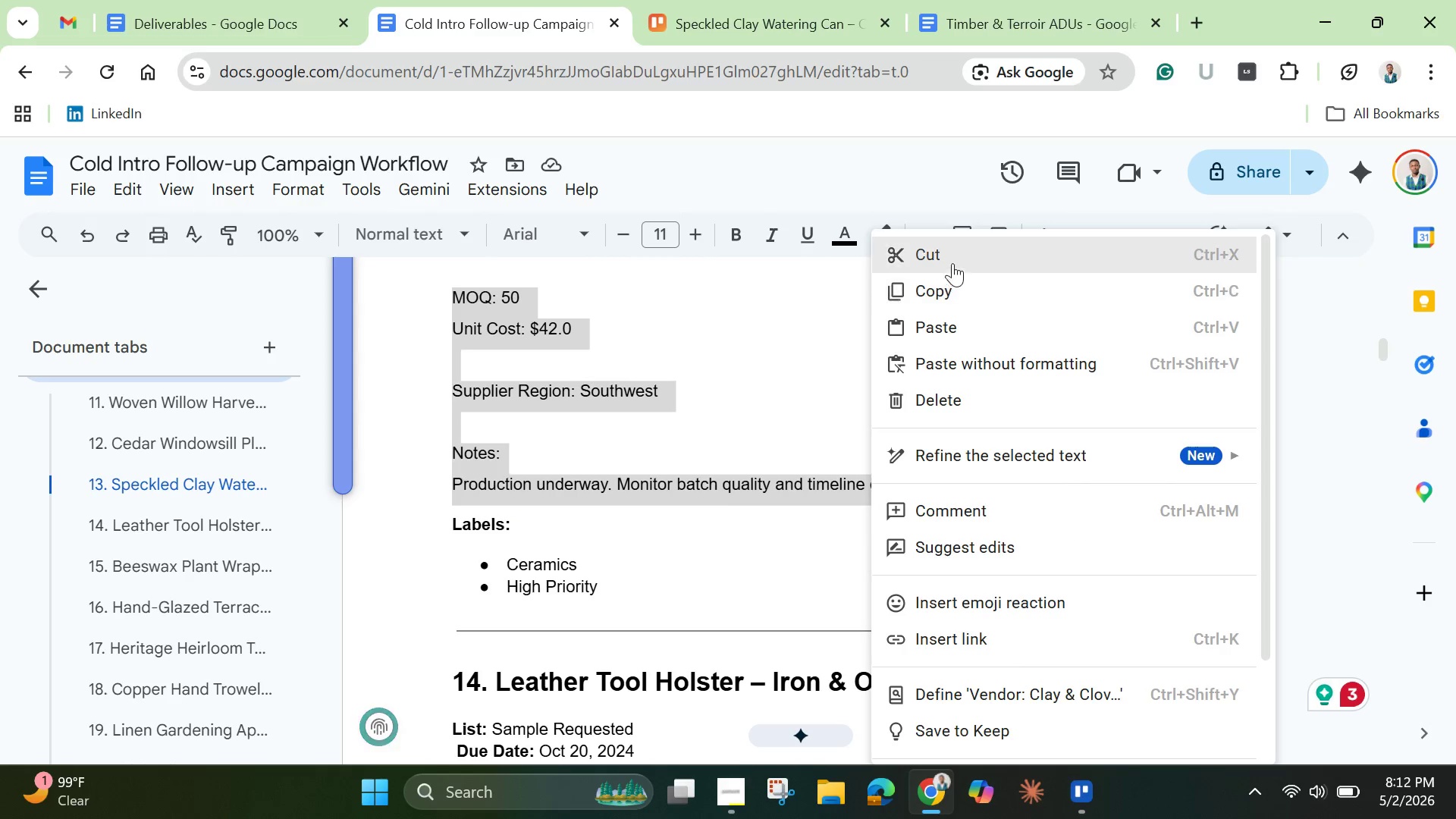 
left_click([949, 251])
 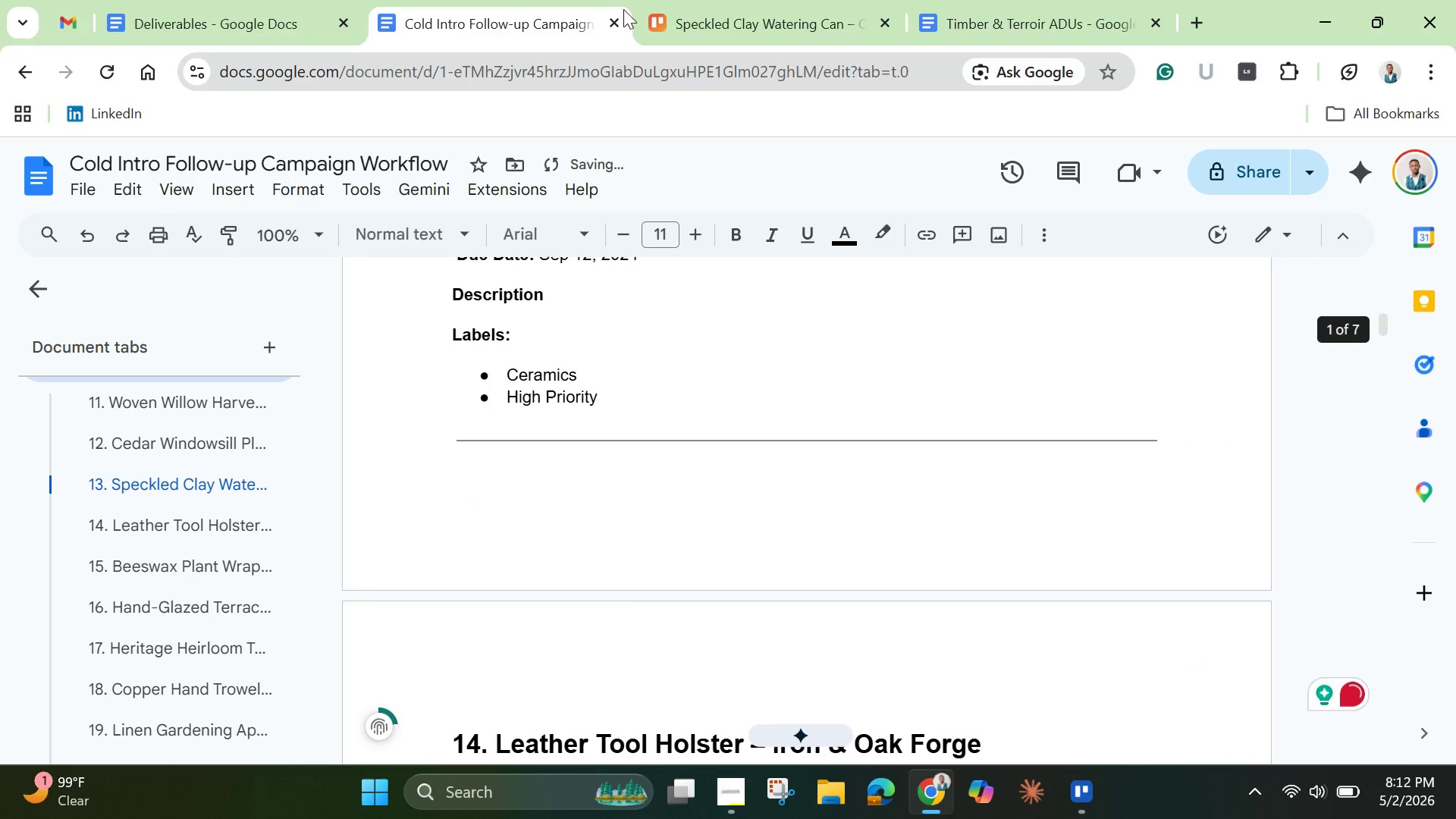 
left_click([730, 13])
 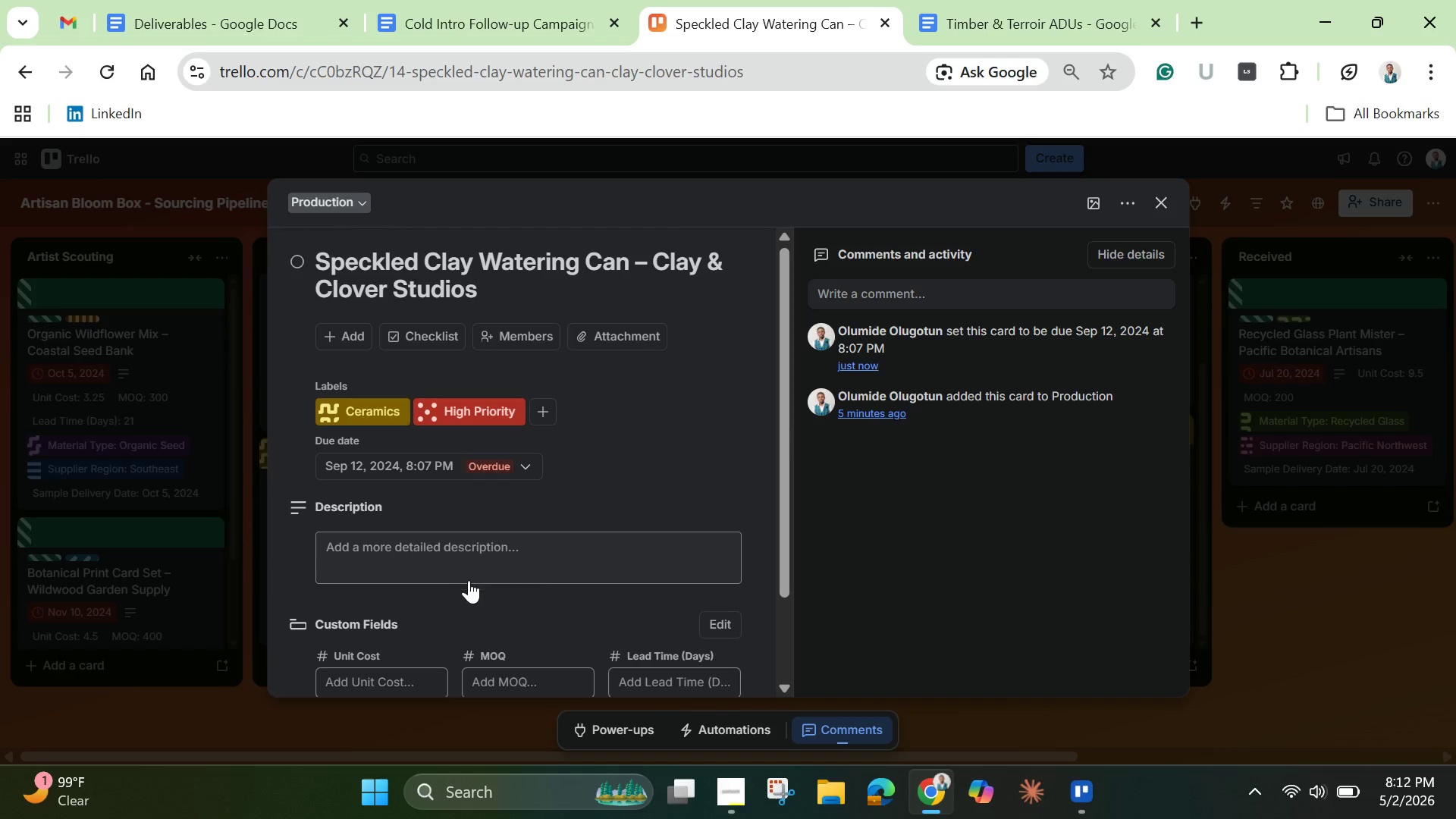 
left_click([459, 564])
 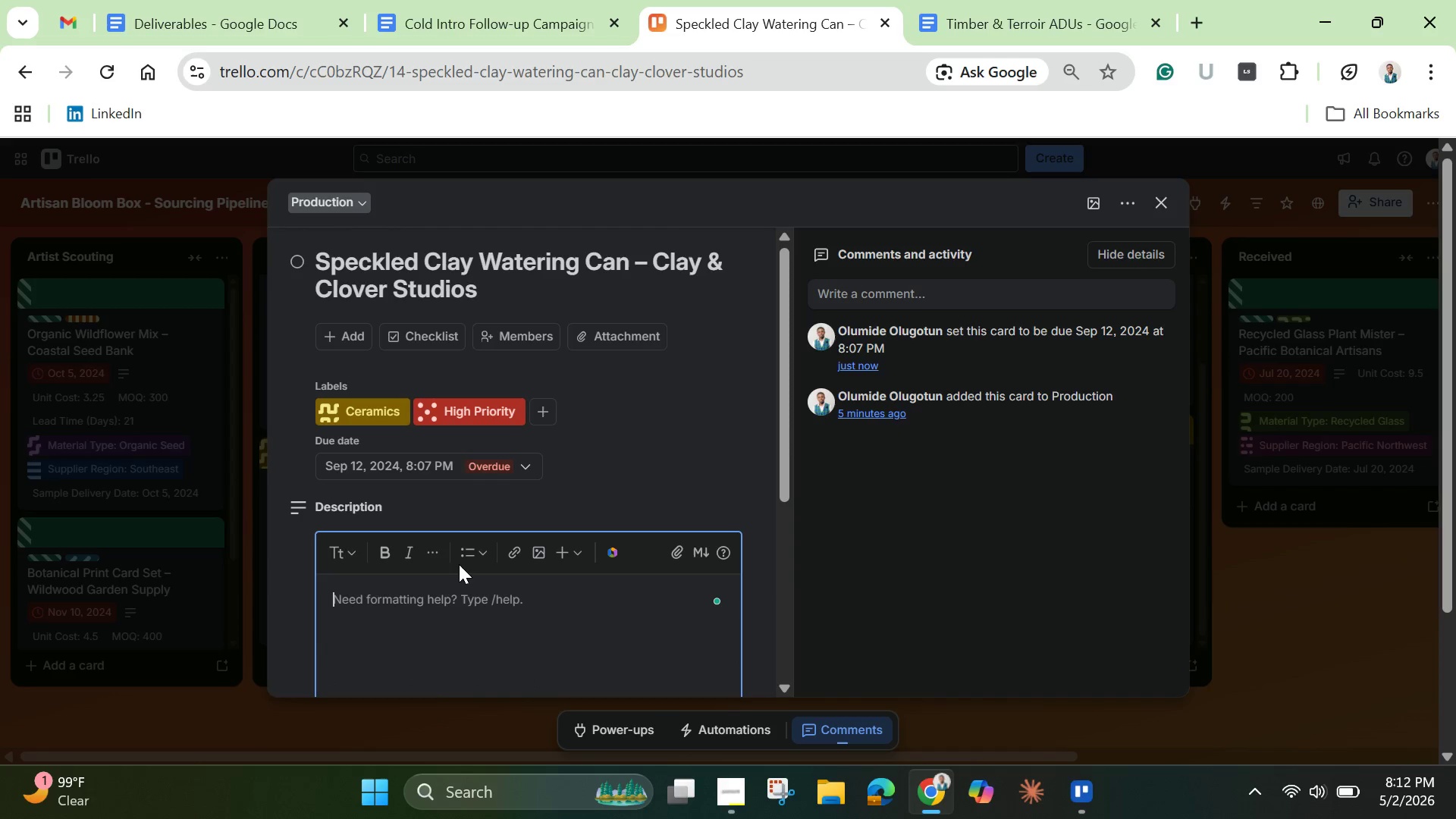 
key(Control+V)
 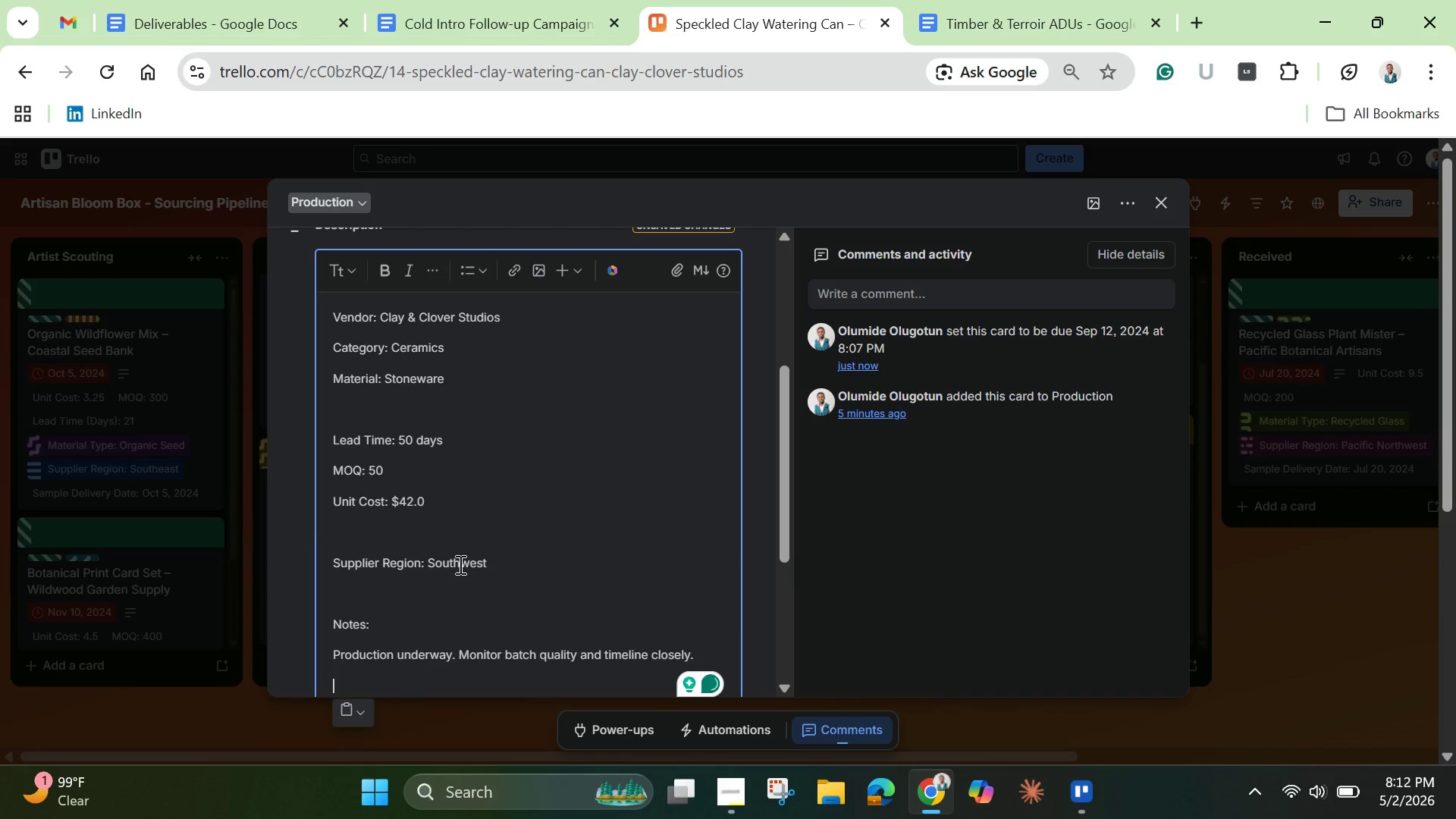 
scroll: coordinate [383, 453], scroll_direction: up, amount: 3.0
 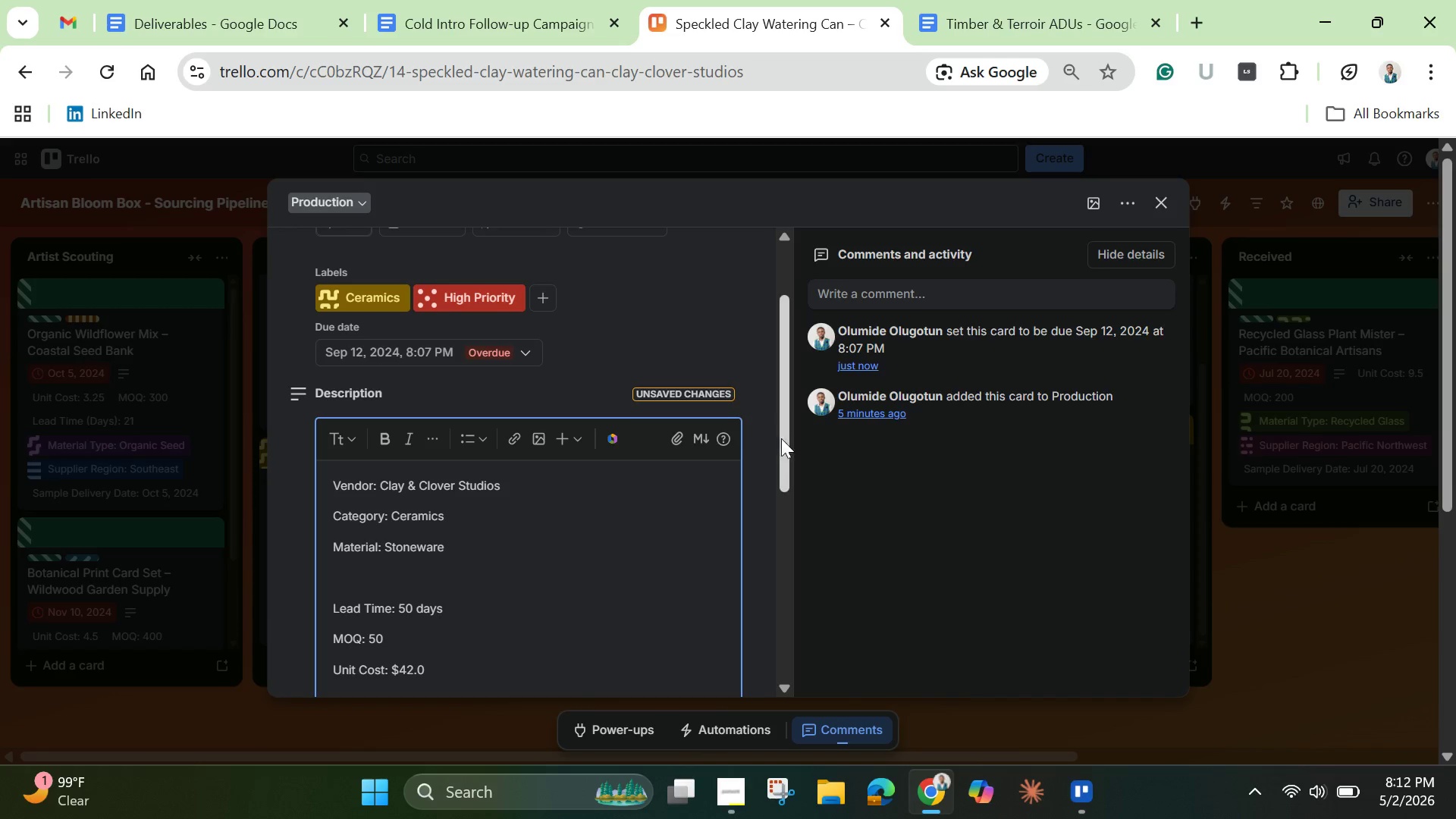 
left_click_drag(start_coordinate=[788, 444], to_coordinate=[799, 594])
 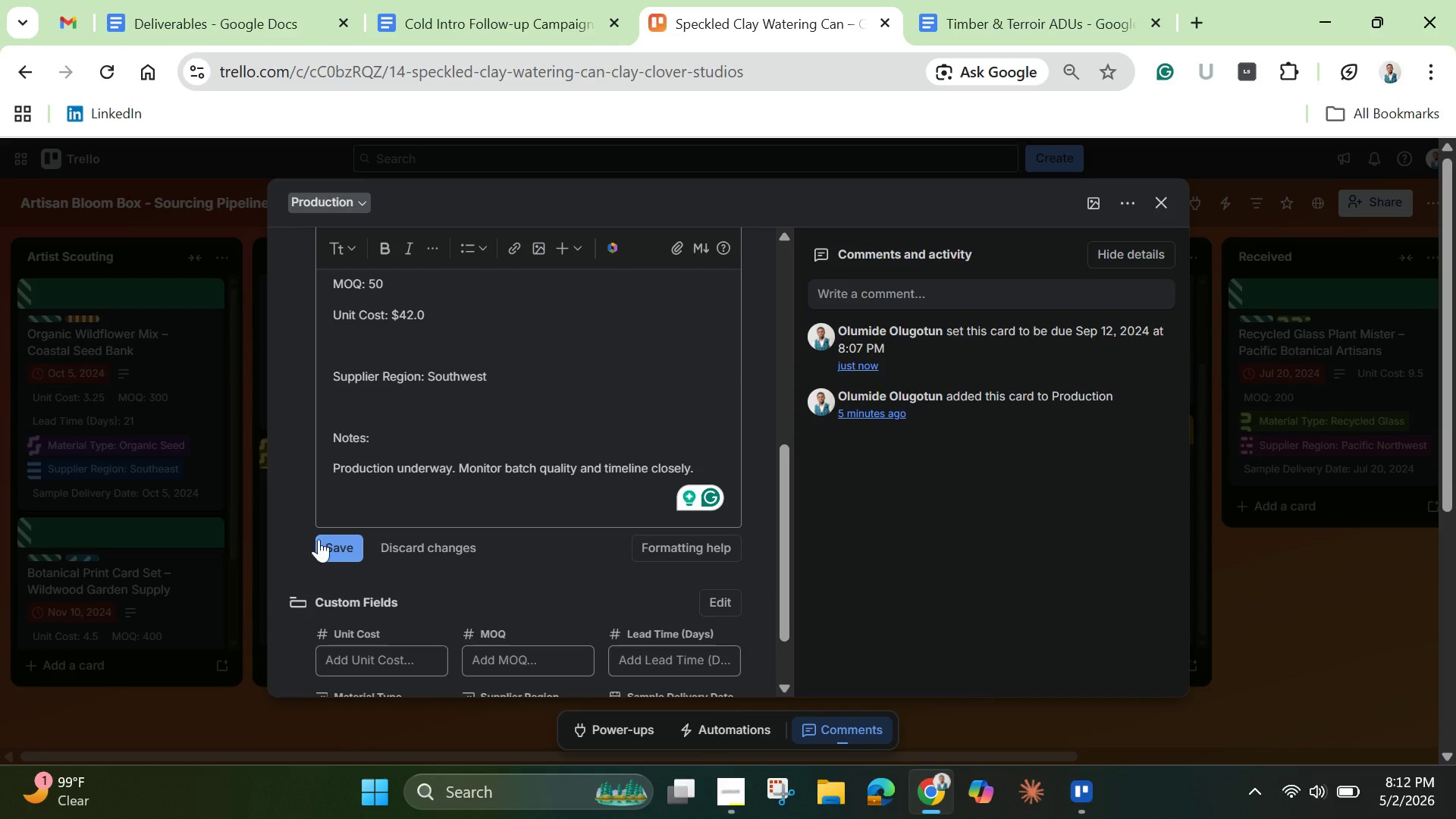 
left_click([343, 545])
 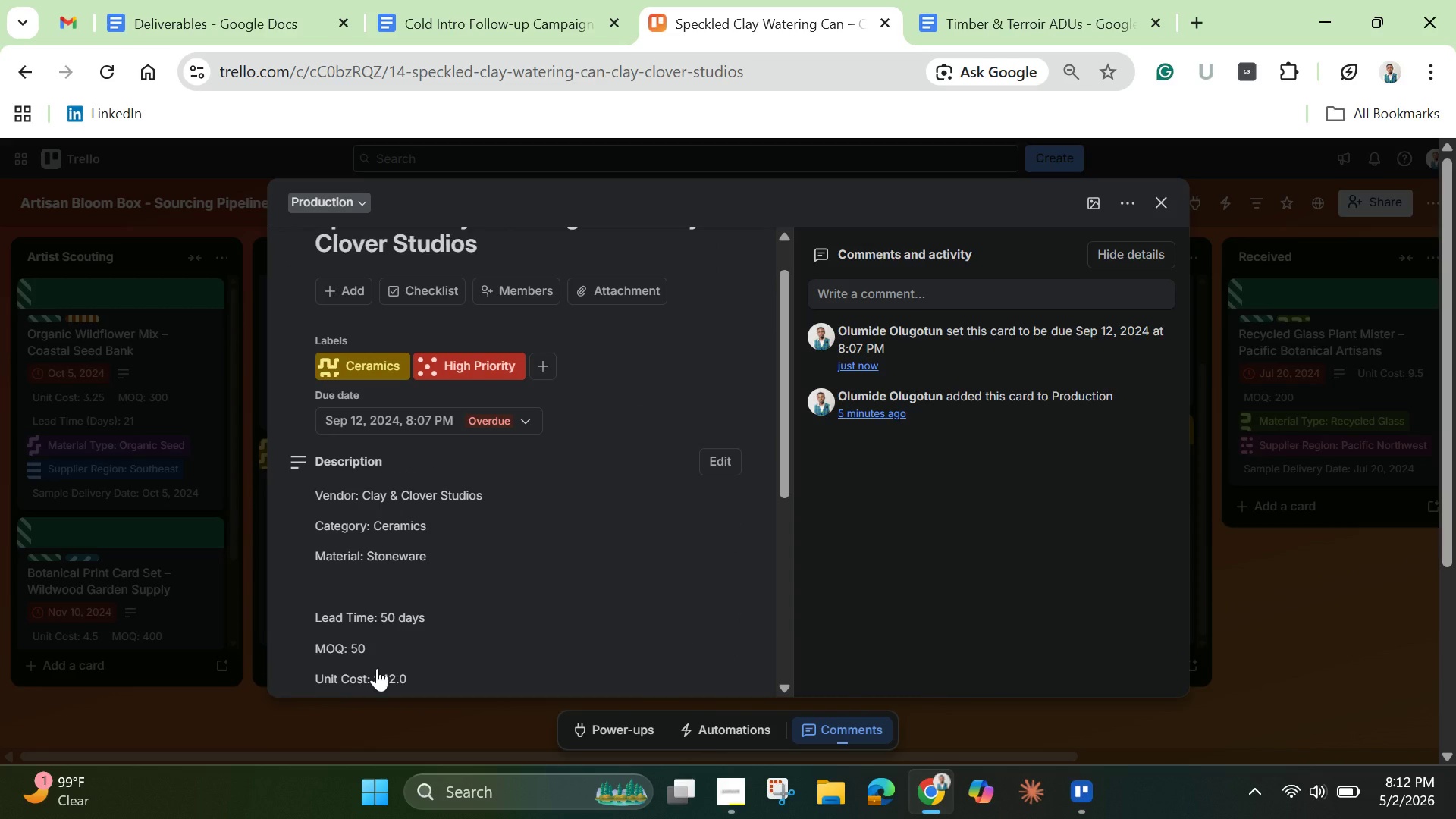 
wait(12.8)
 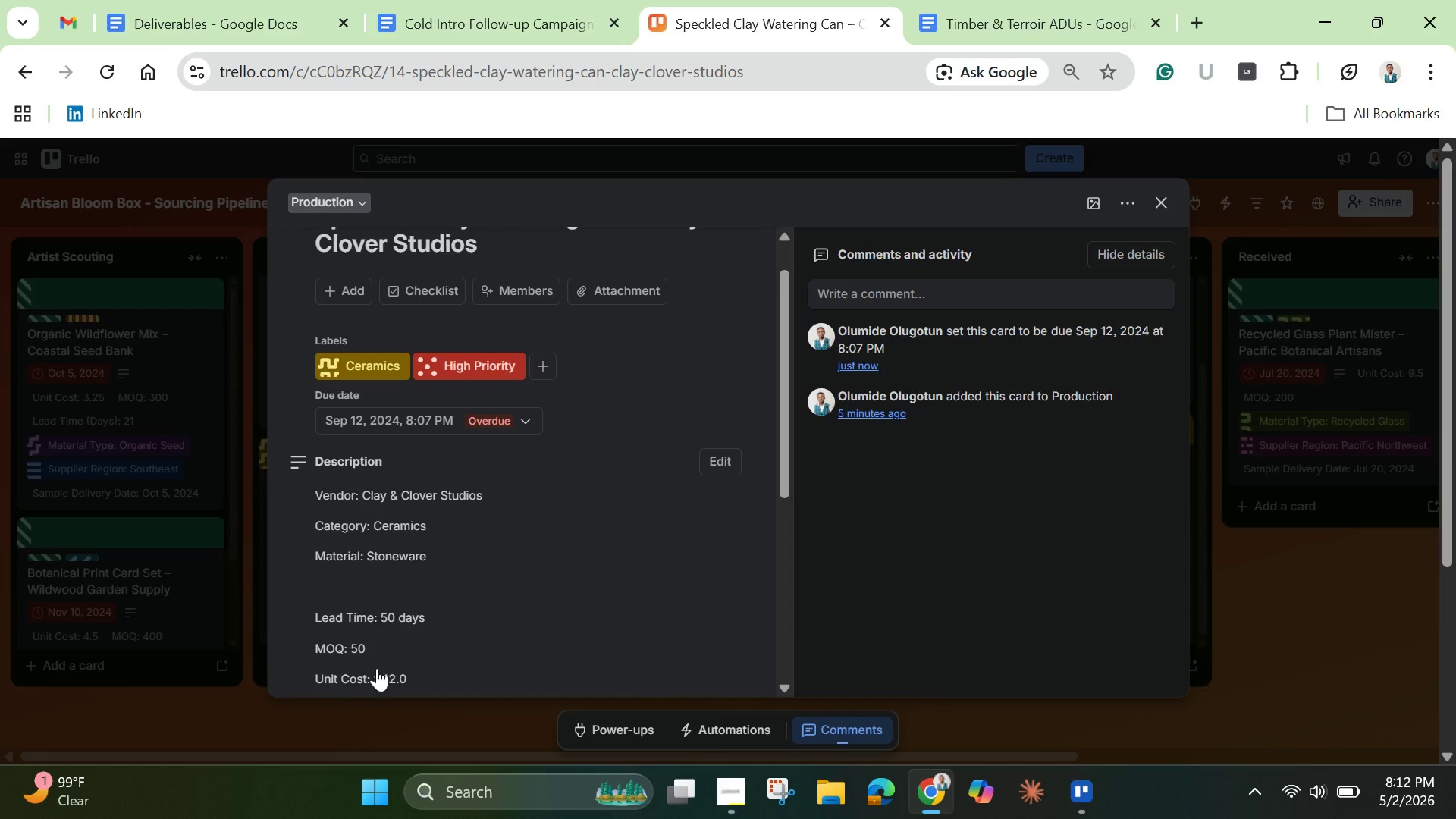 
left_click_drag(start_coordinate=[780, 470], to_coordinate=[793, 628])
 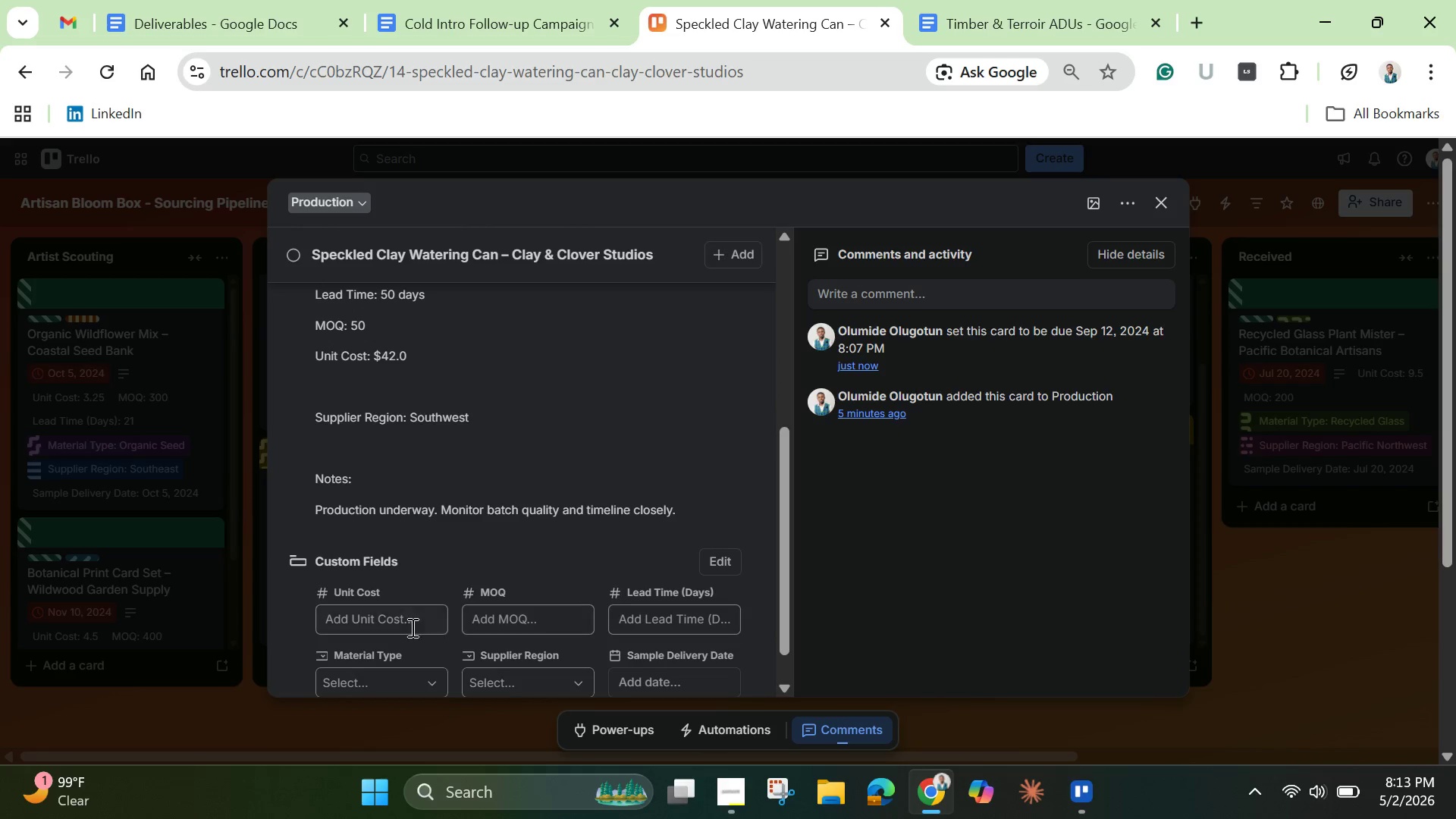 
left_click([406, 624])
 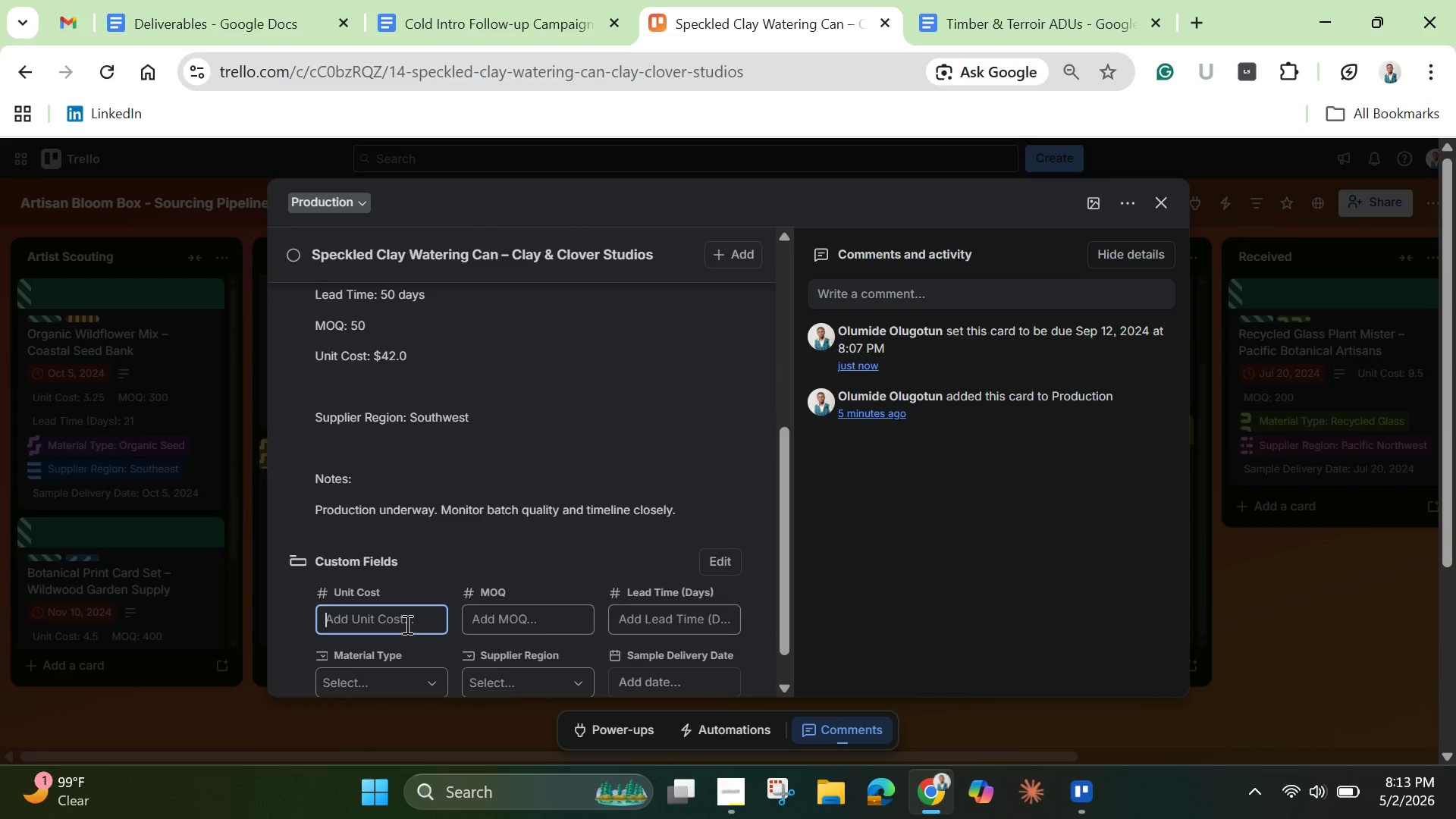 
key(1)
 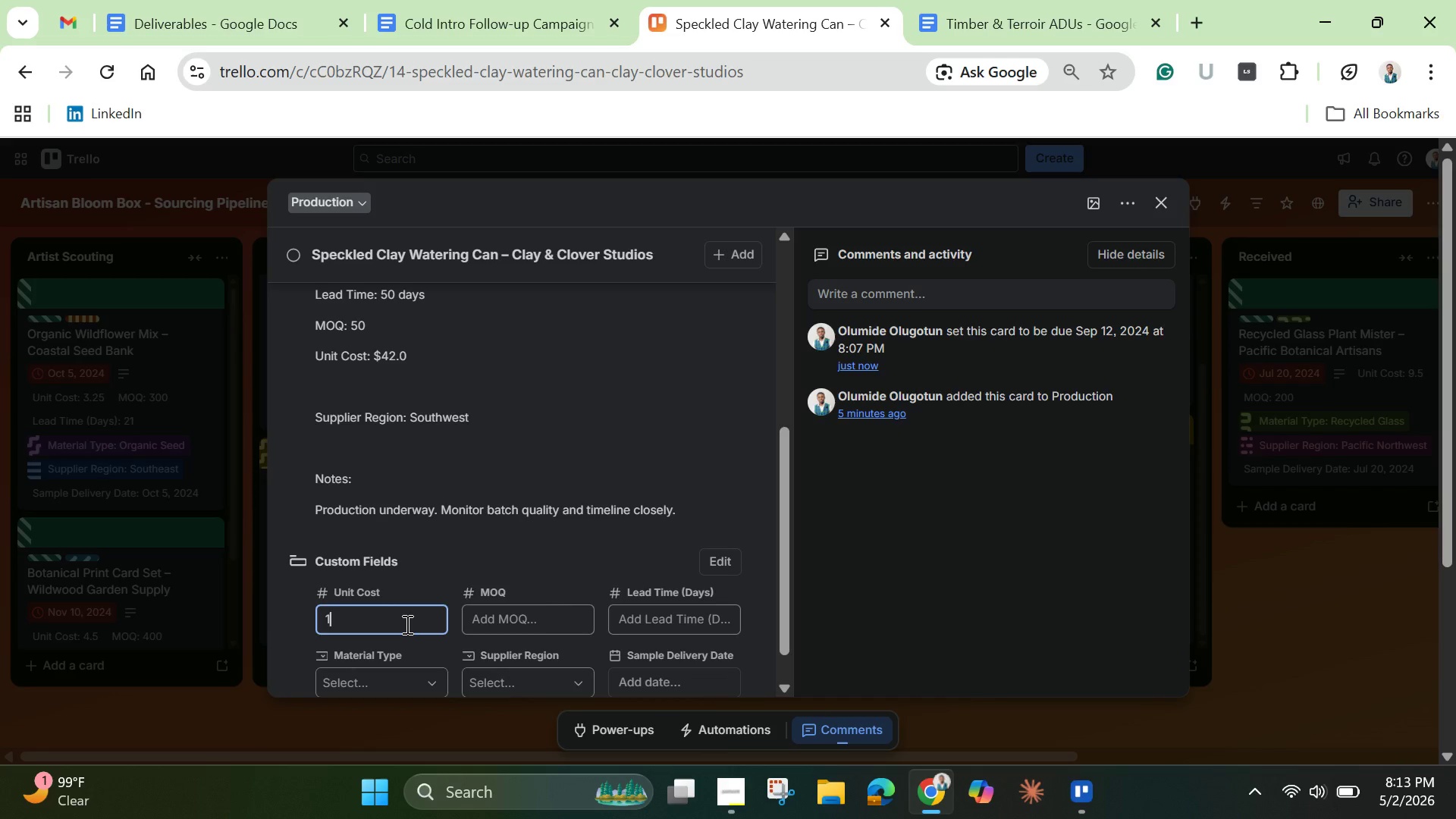 
wait(5.61)
 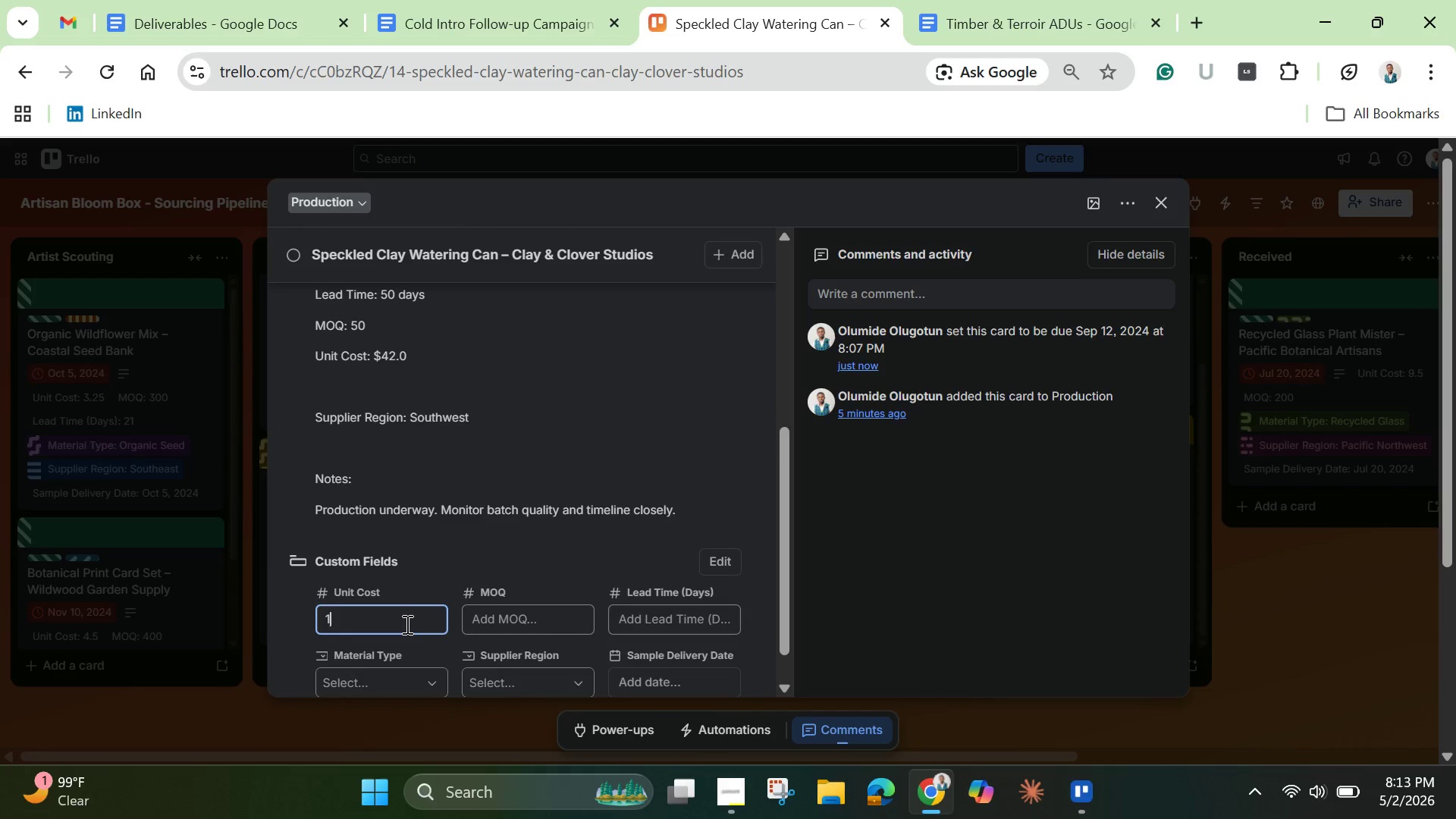 
key(Backspace)
type(42.0)
 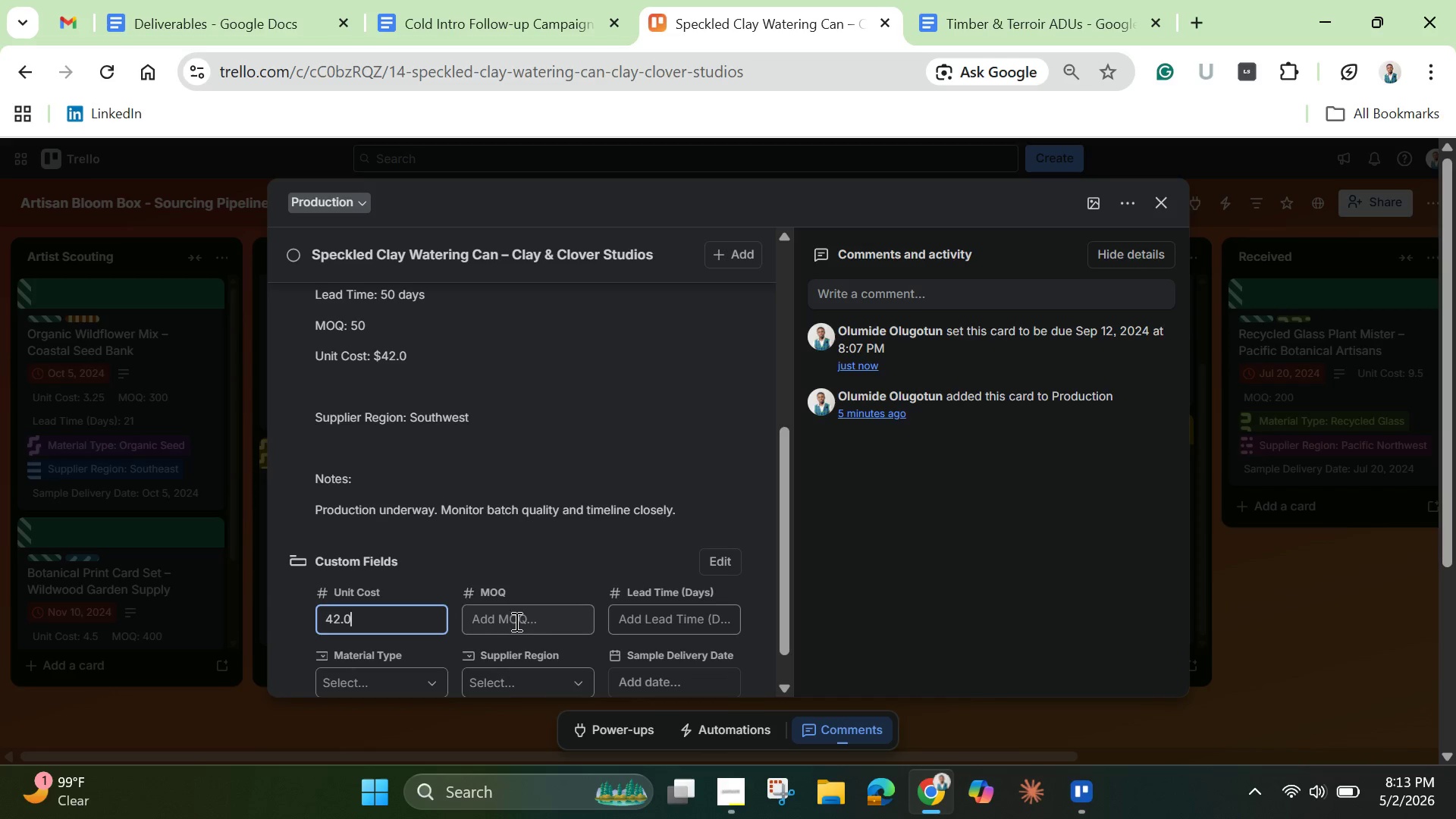 
left_click([529, 623])
 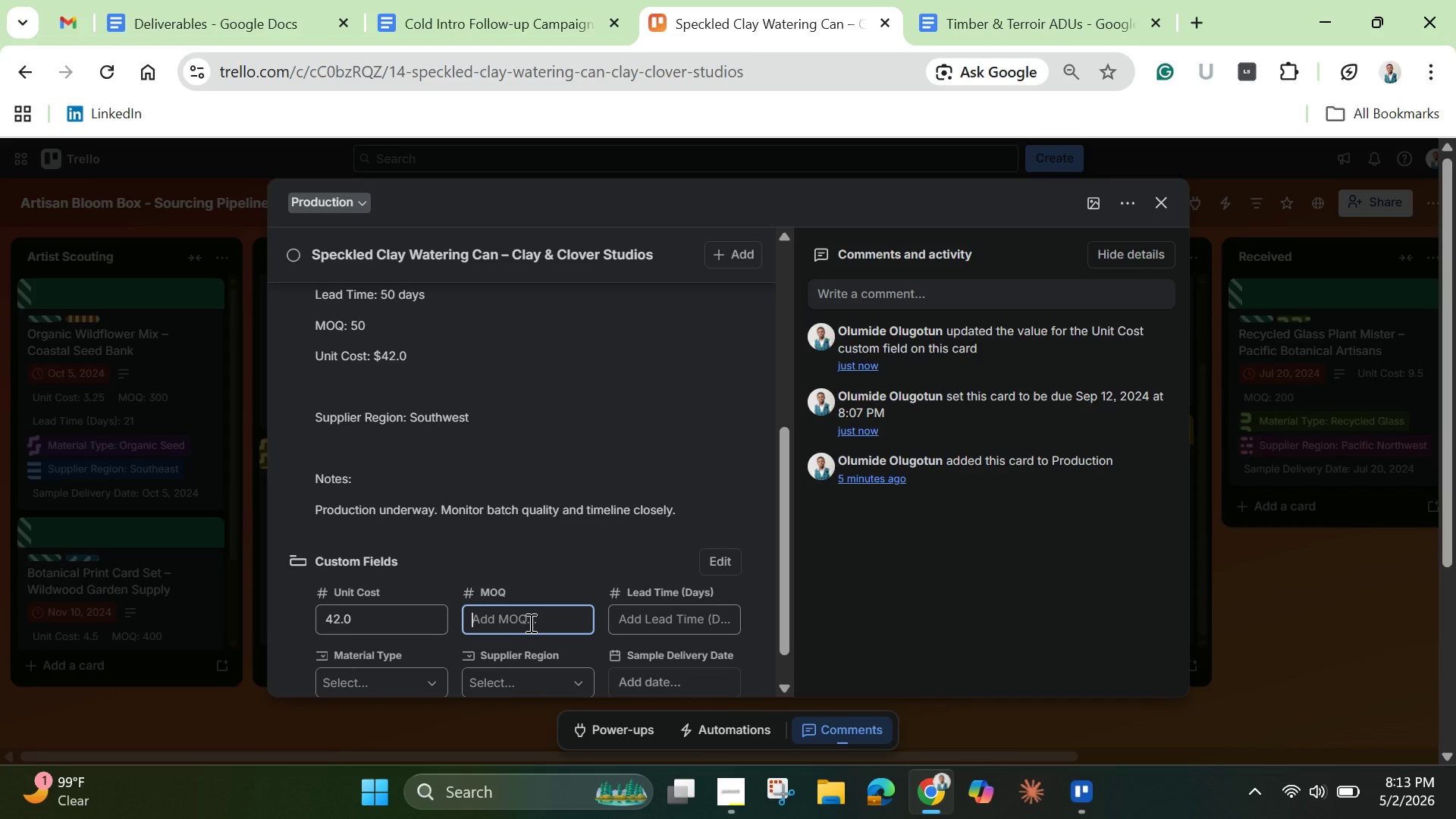 
wait(6.11)
 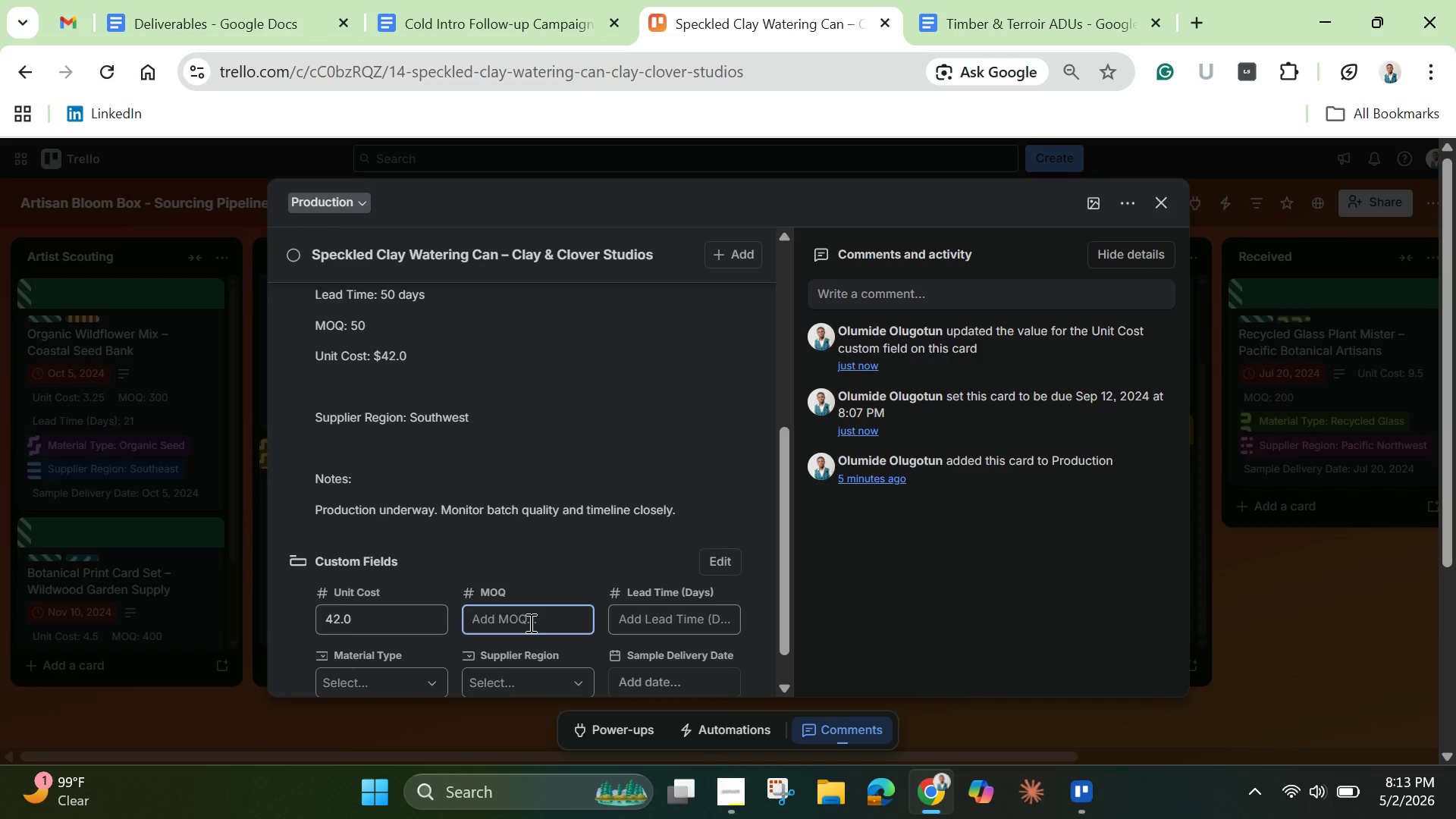 
type(5050)
 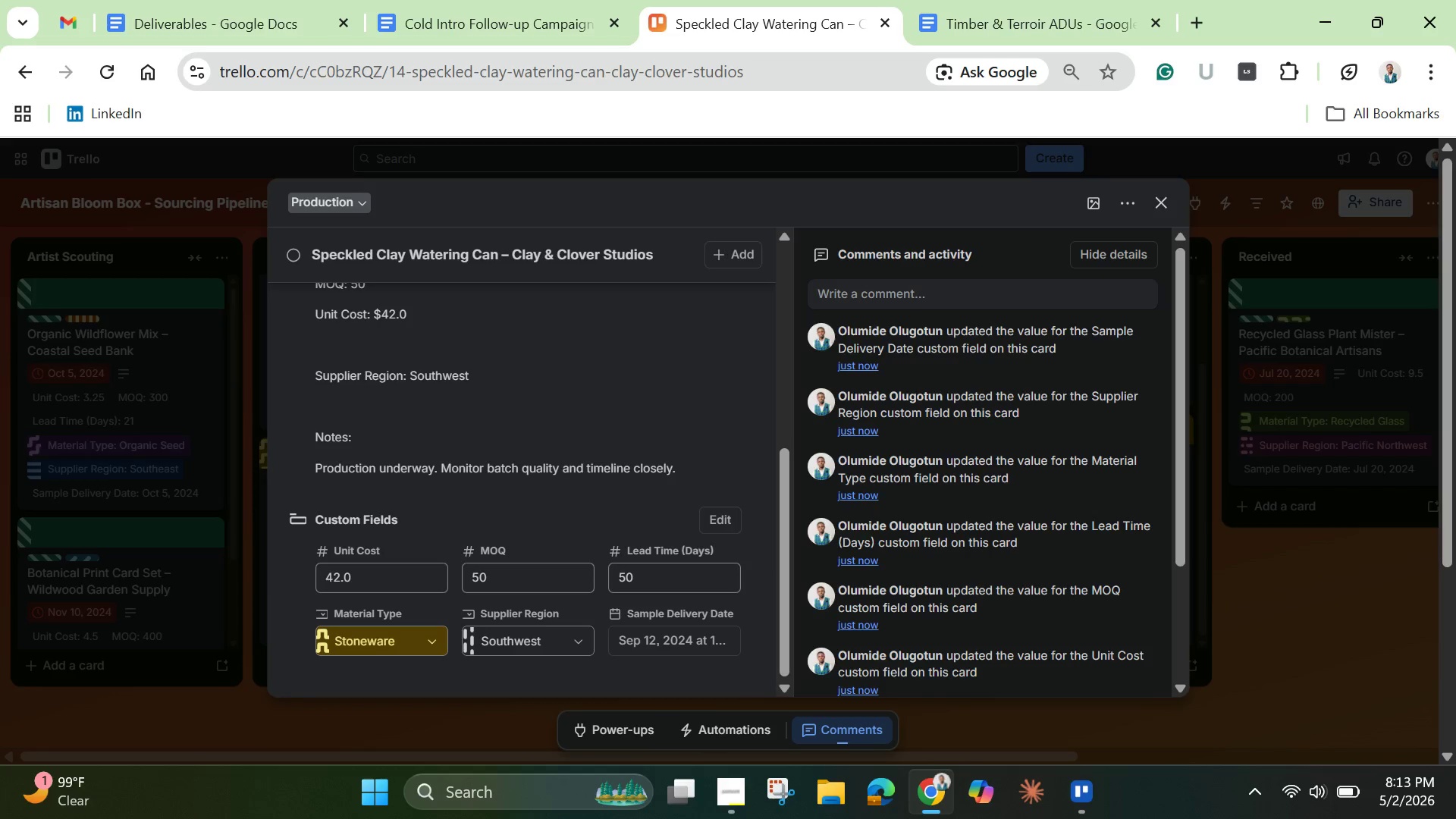 
wait(38.45)
 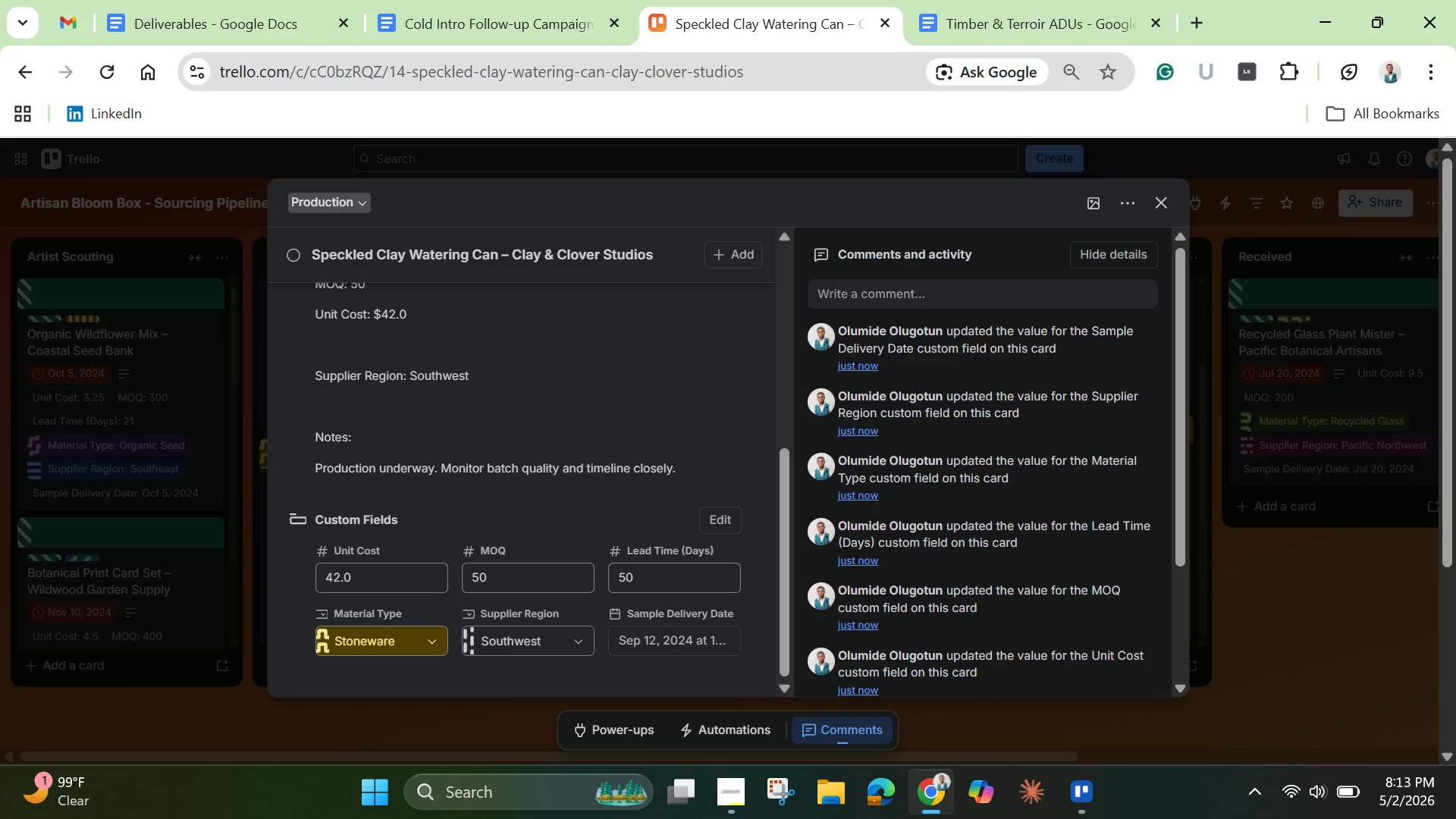 
left_click([1095, 201])
 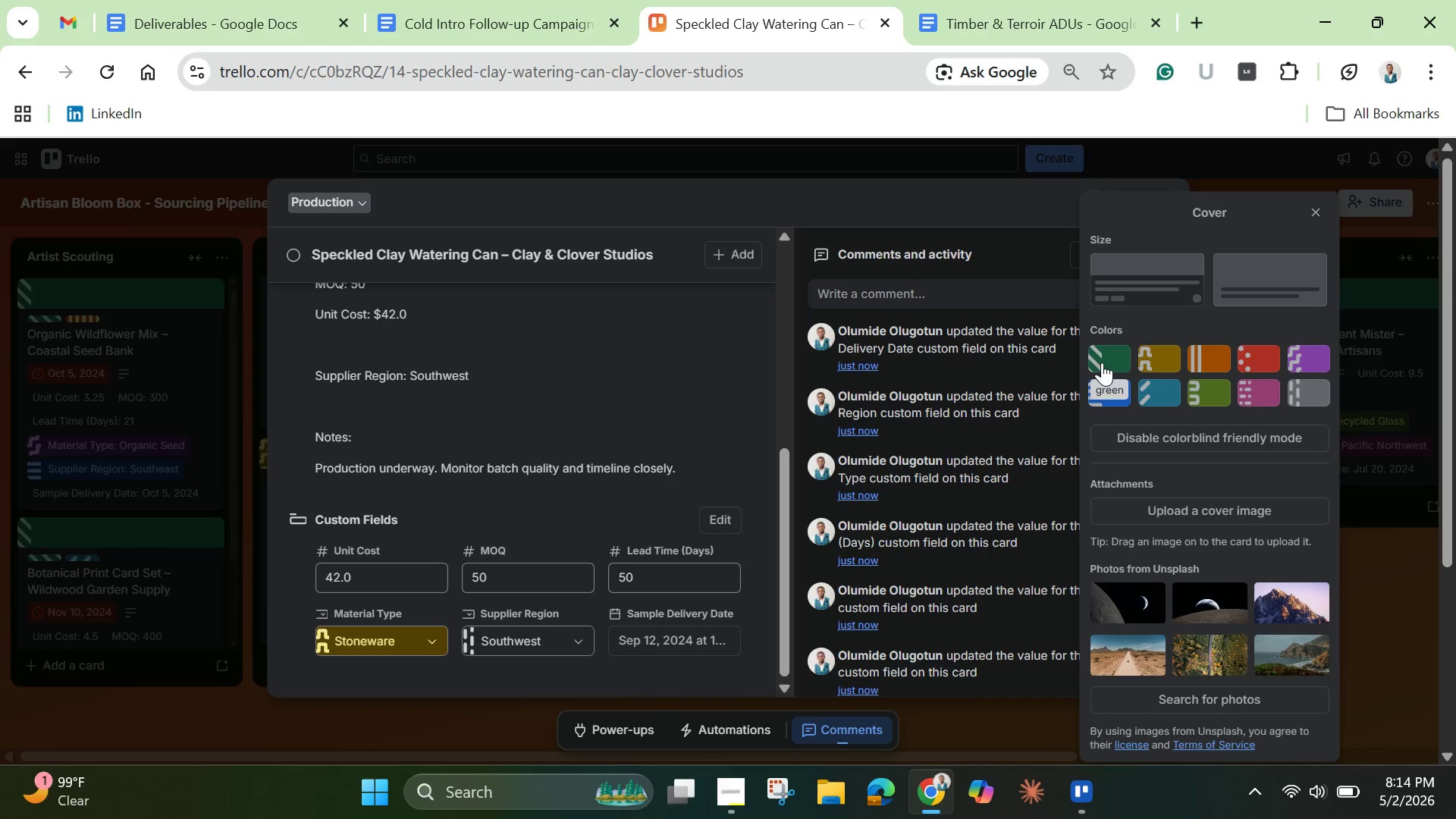 
left_click([1162, 362])
 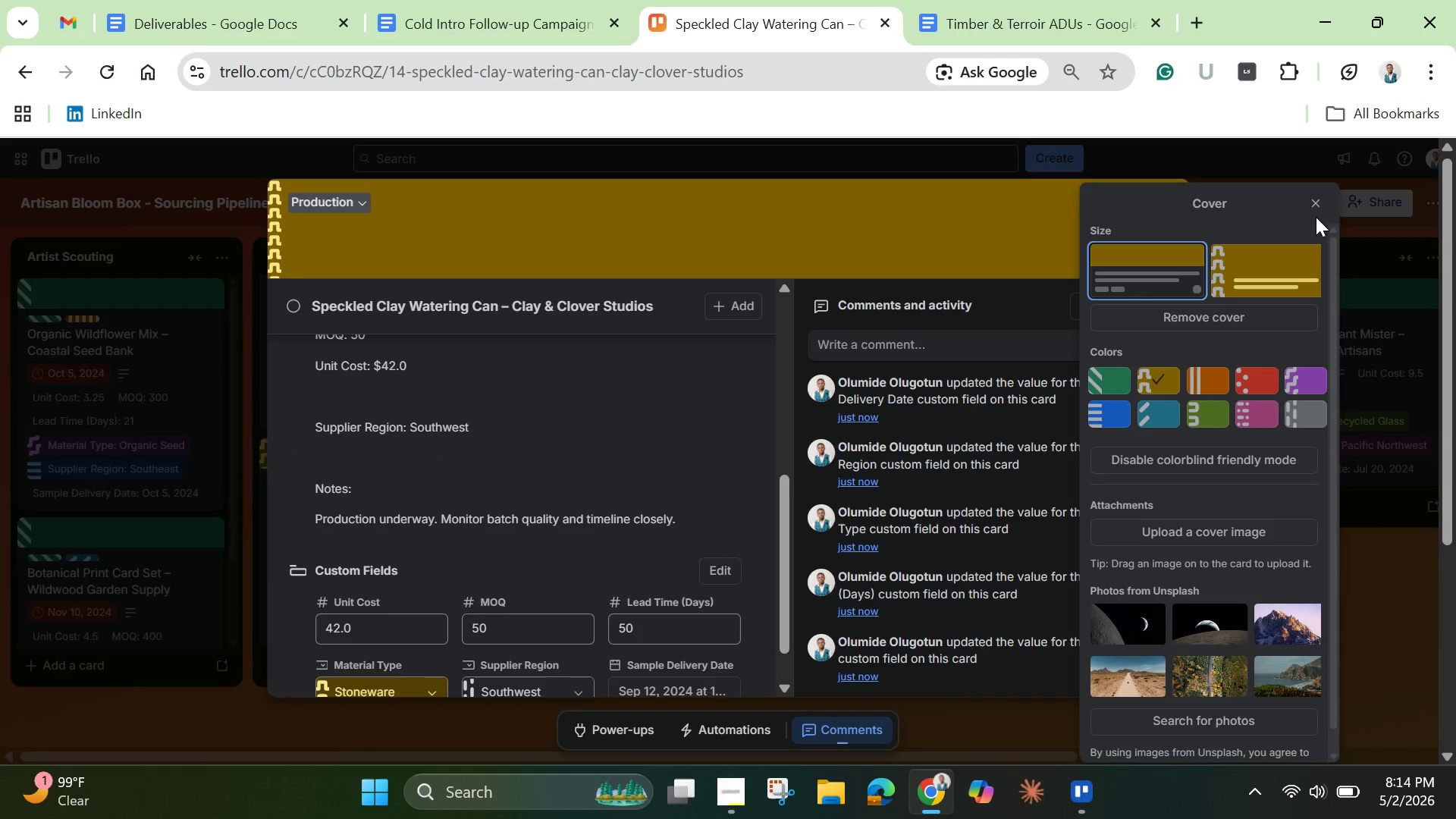 
left_click([1317, 211])
 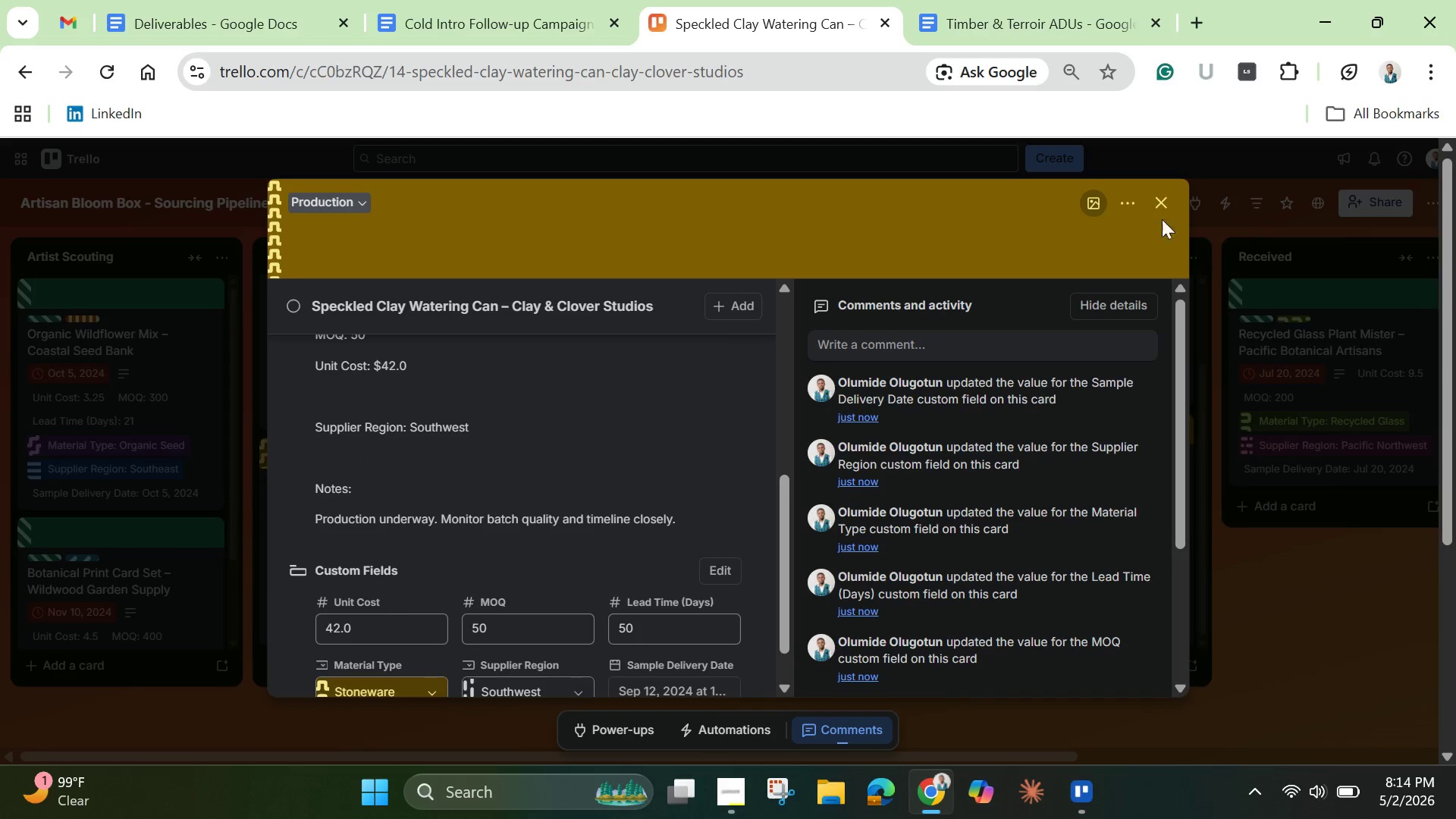 
mouse_move([1138, 246])
 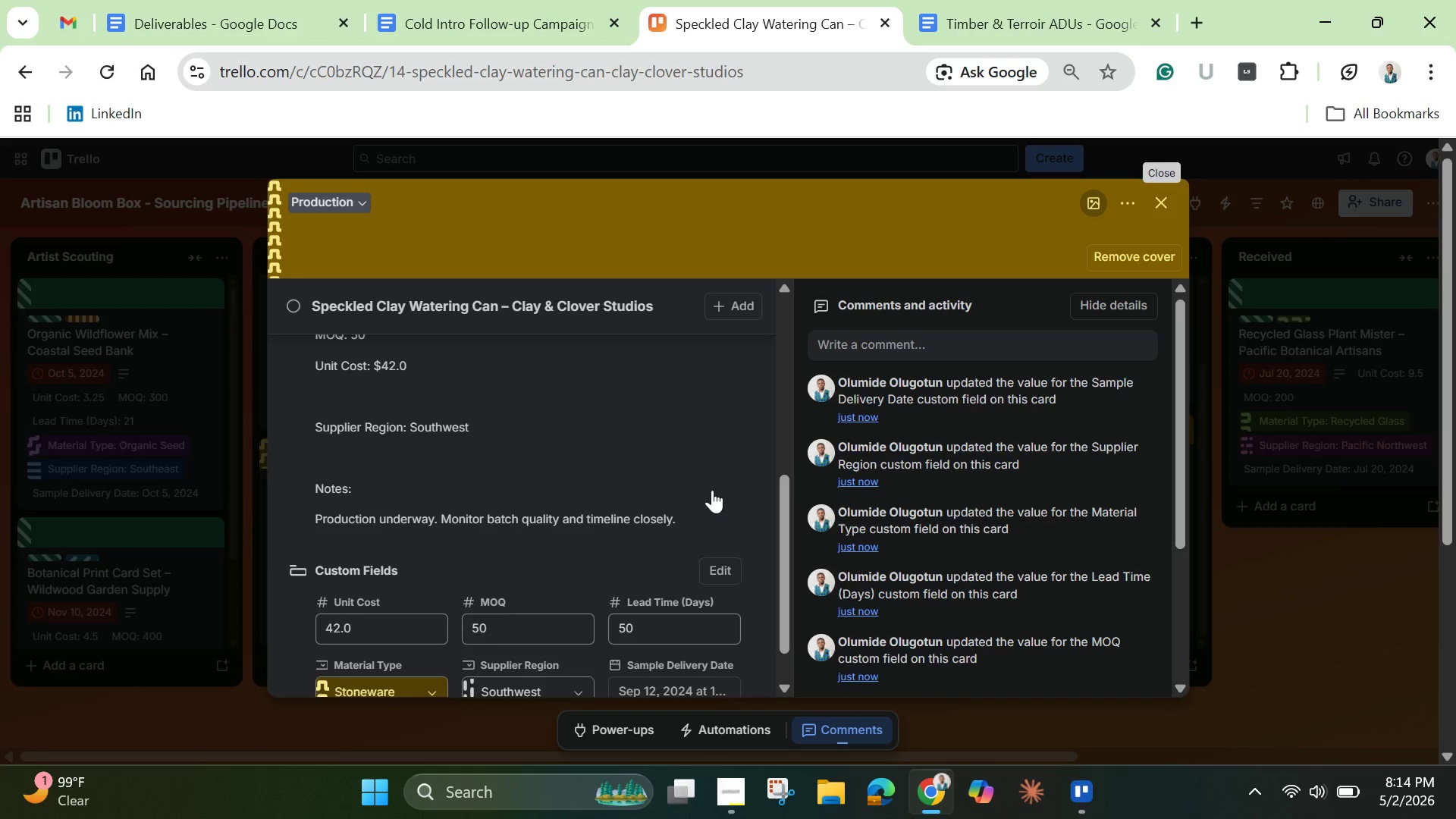 
scroll: coordinate [710, 526], scroll_direction: up, amount: 1.0
 